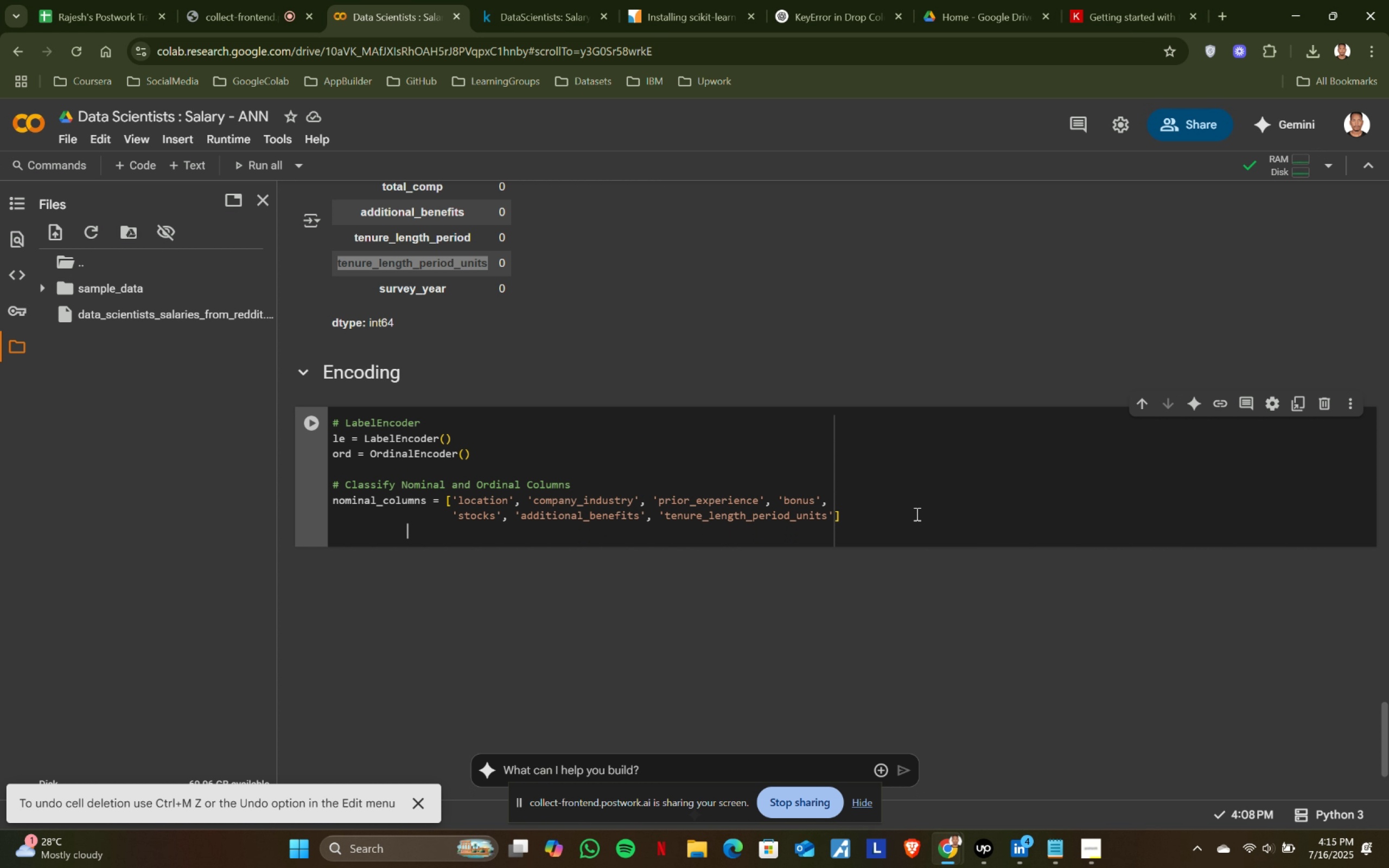 
key(Backspace)
 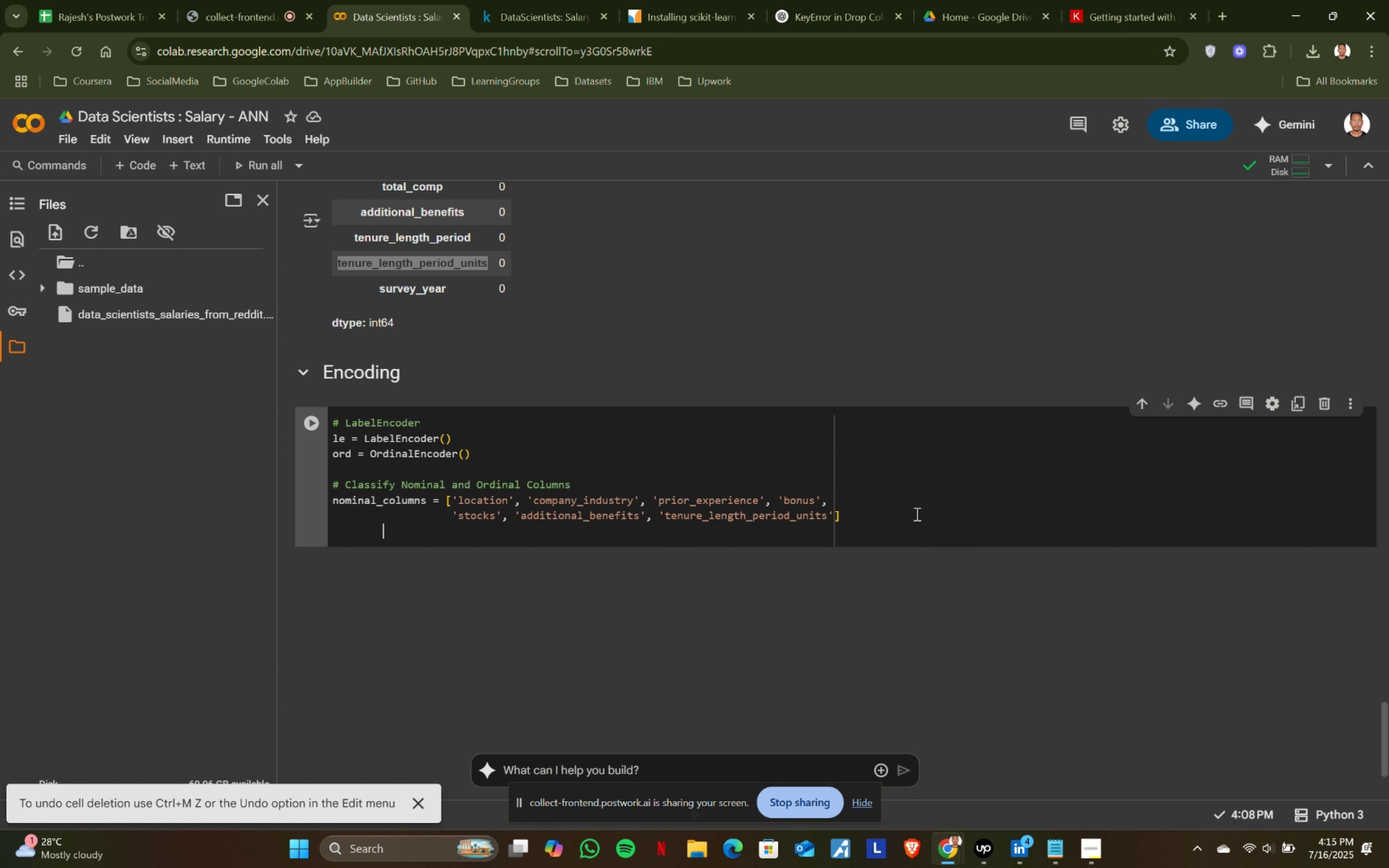 
key(Backspace)
 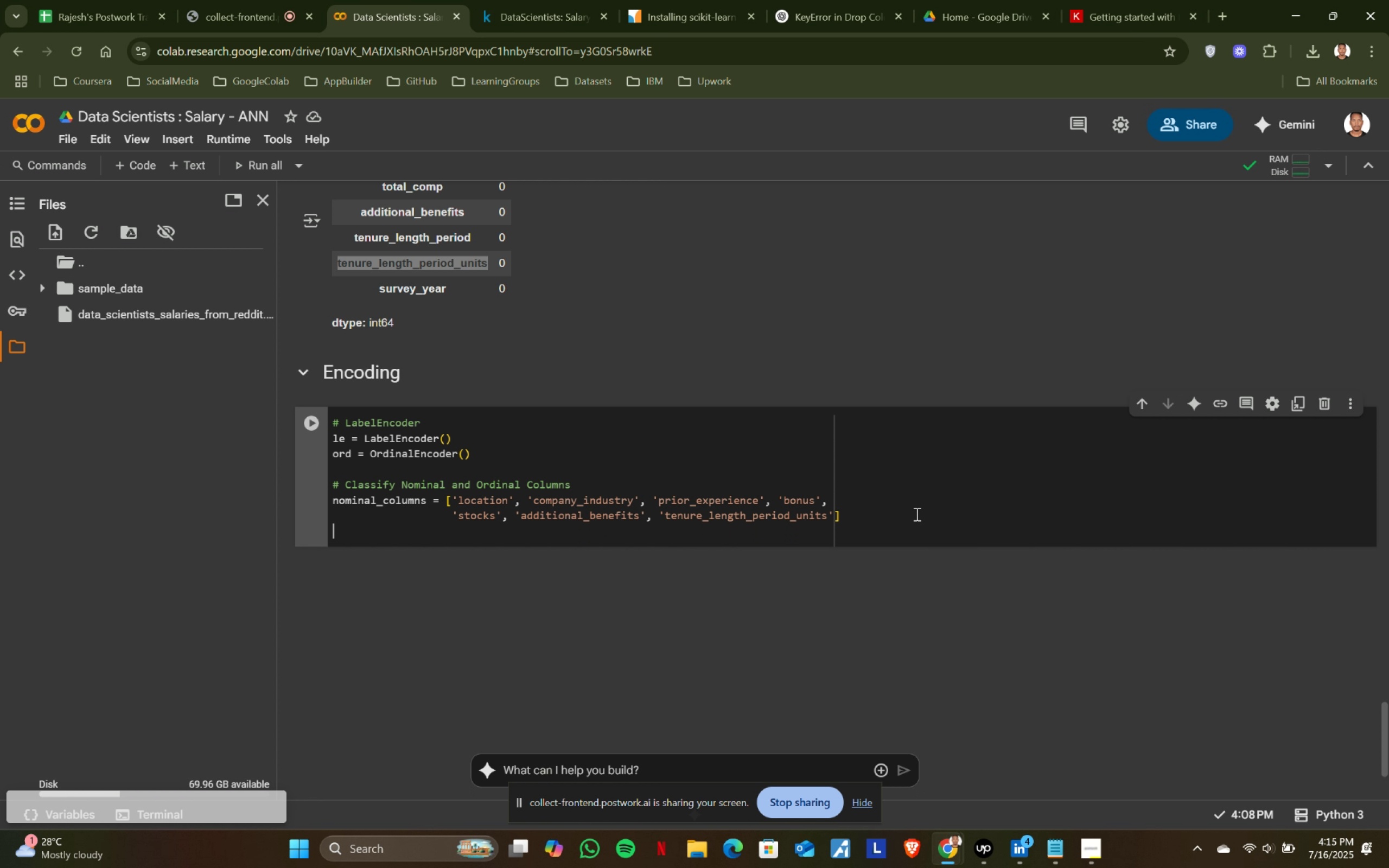 
key(Backspace)
 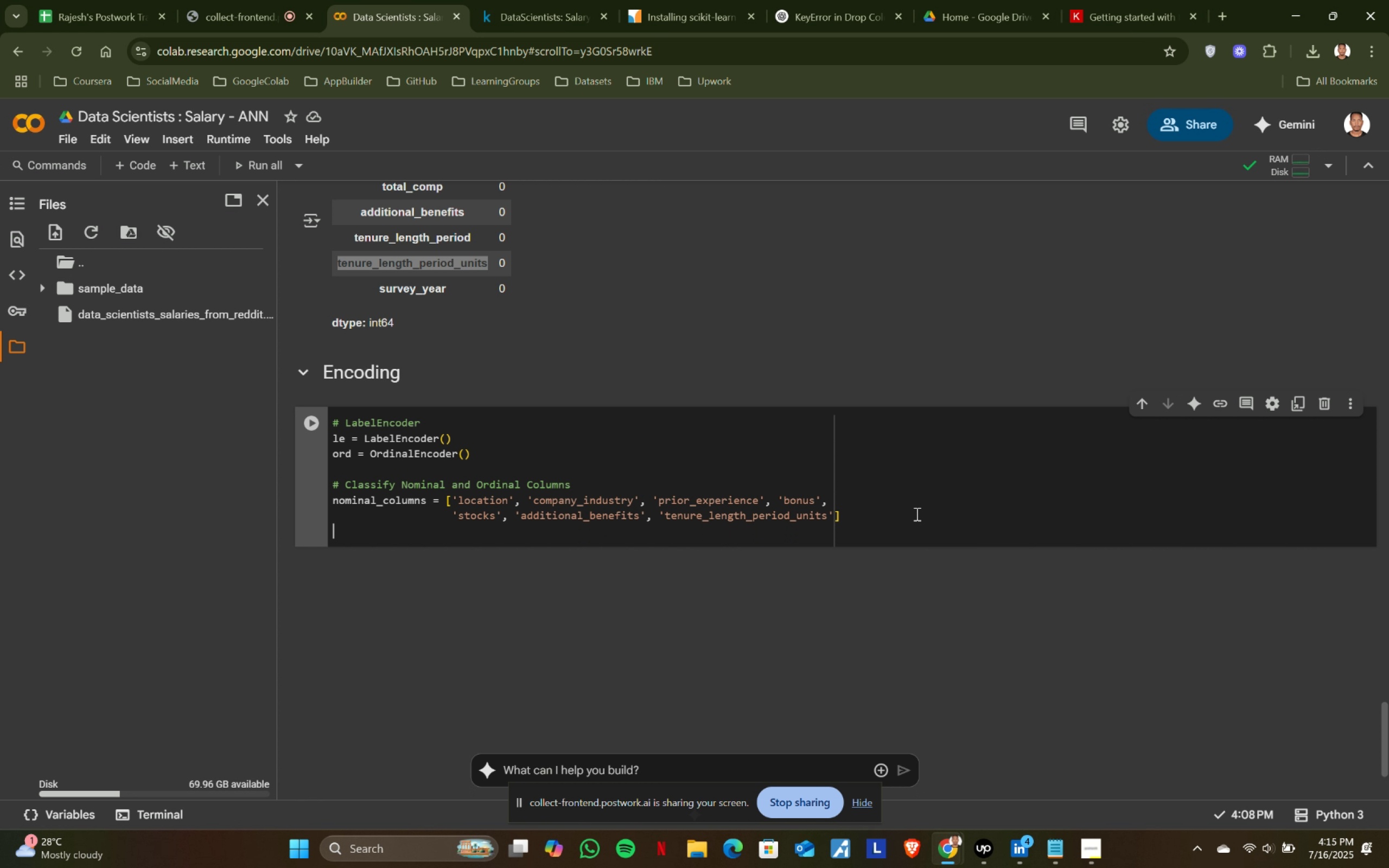 
key(Backspace)
 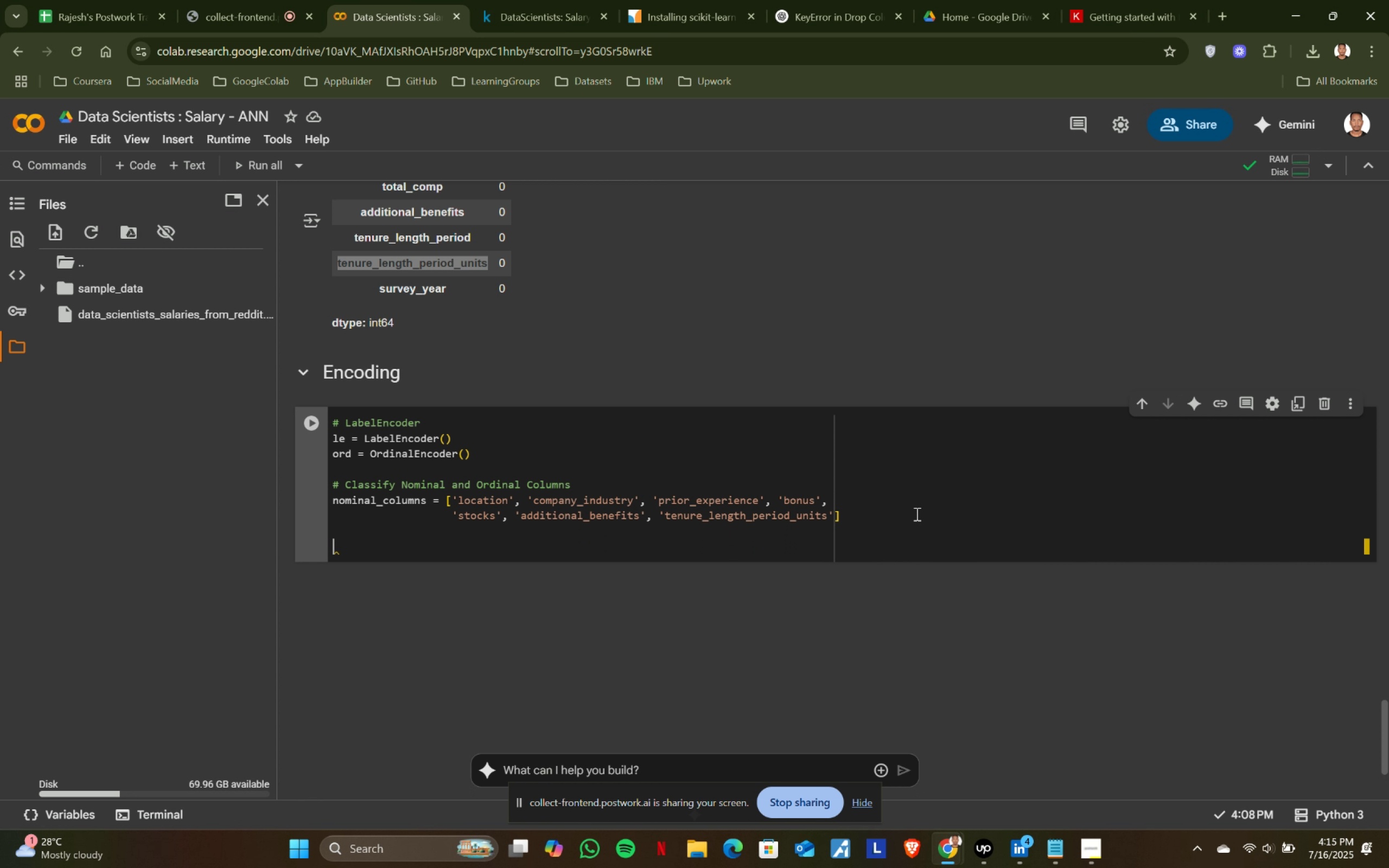 
key(Enter)
 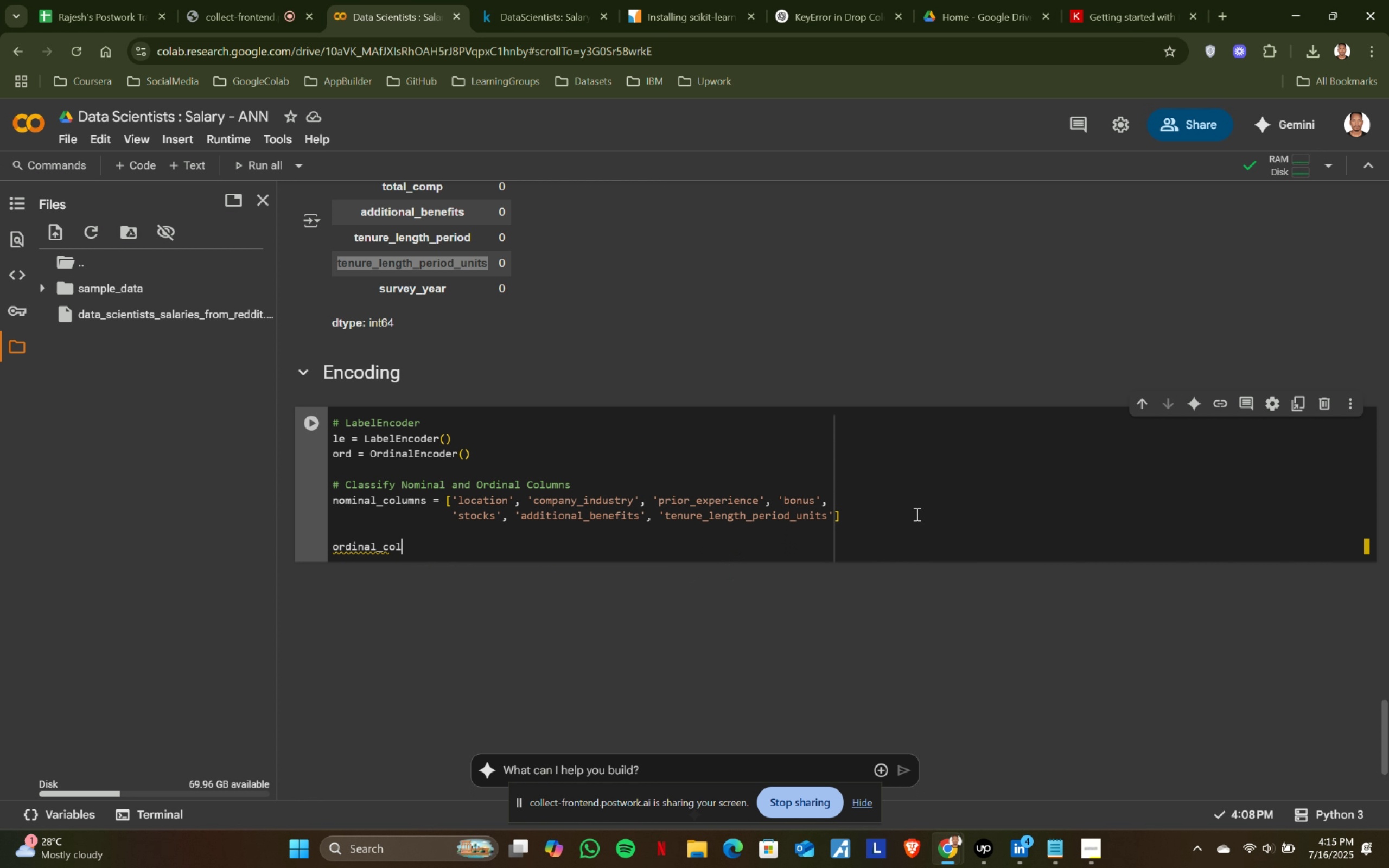 
type(pr)
key(Backspace)
key(Backspace)
type(ordinal_cp)
key(Backspace)
type(olumns -)
key(Backspace)
type(= )
 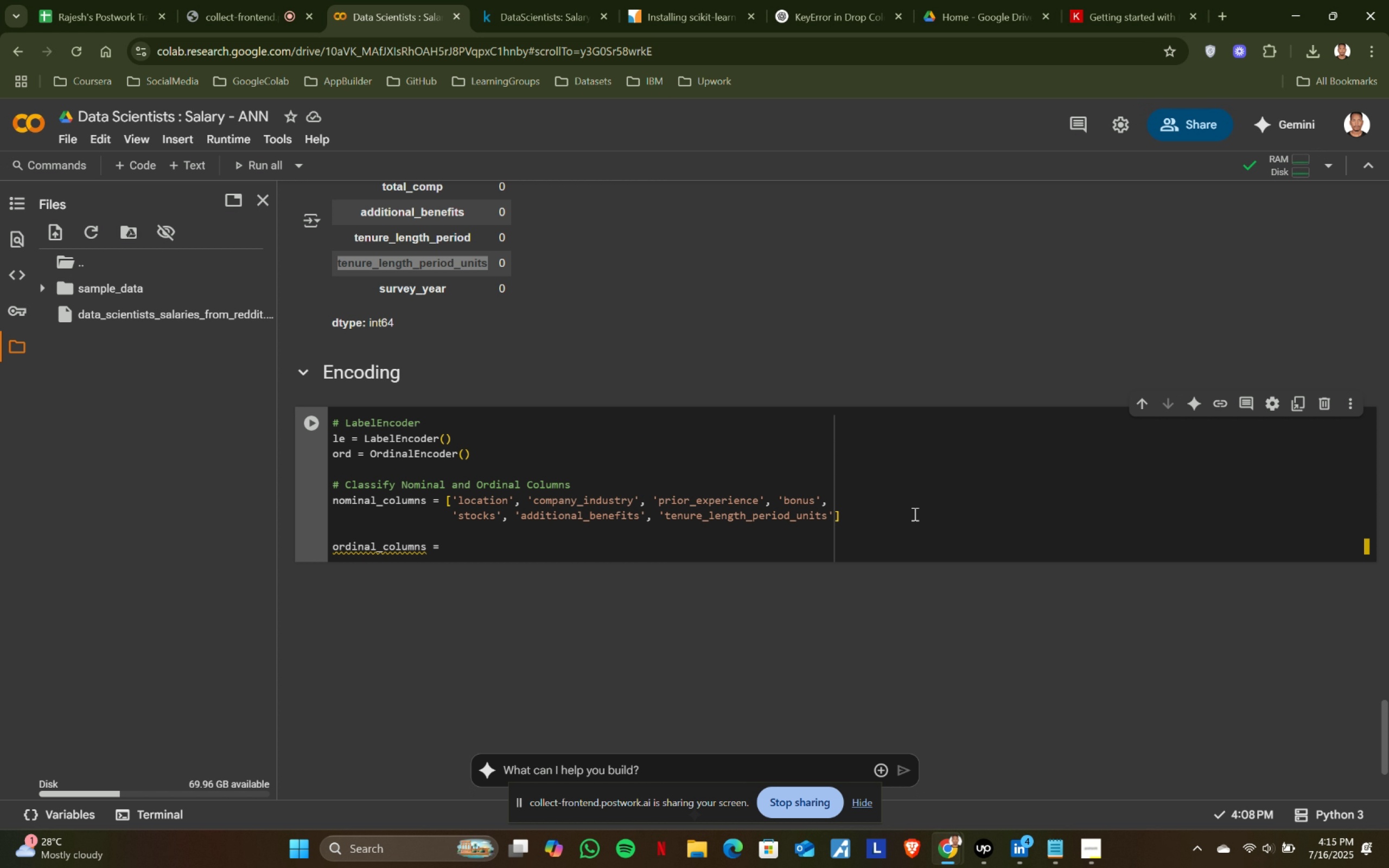 
key(BracketLeft)
 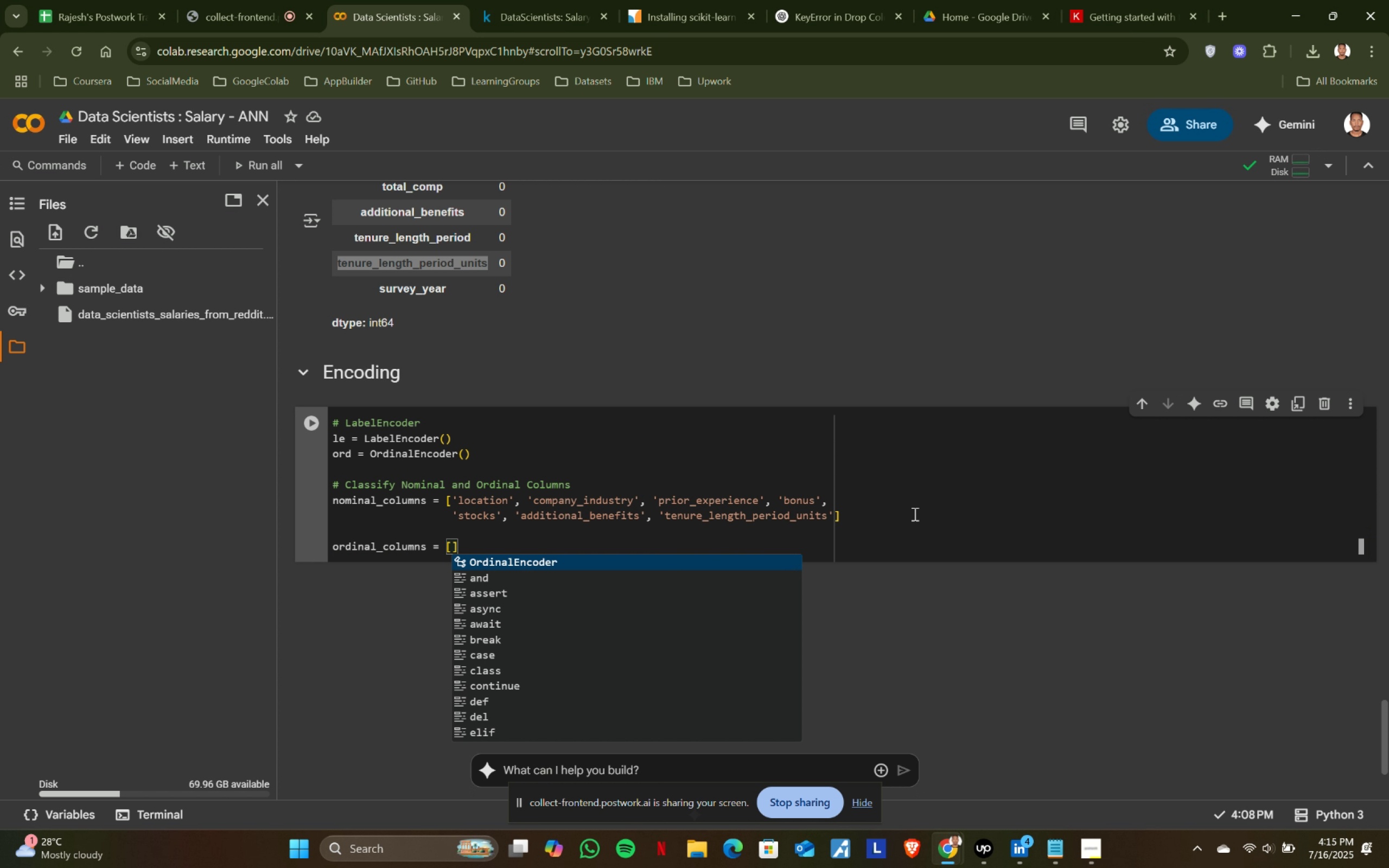 
key(Quote)
 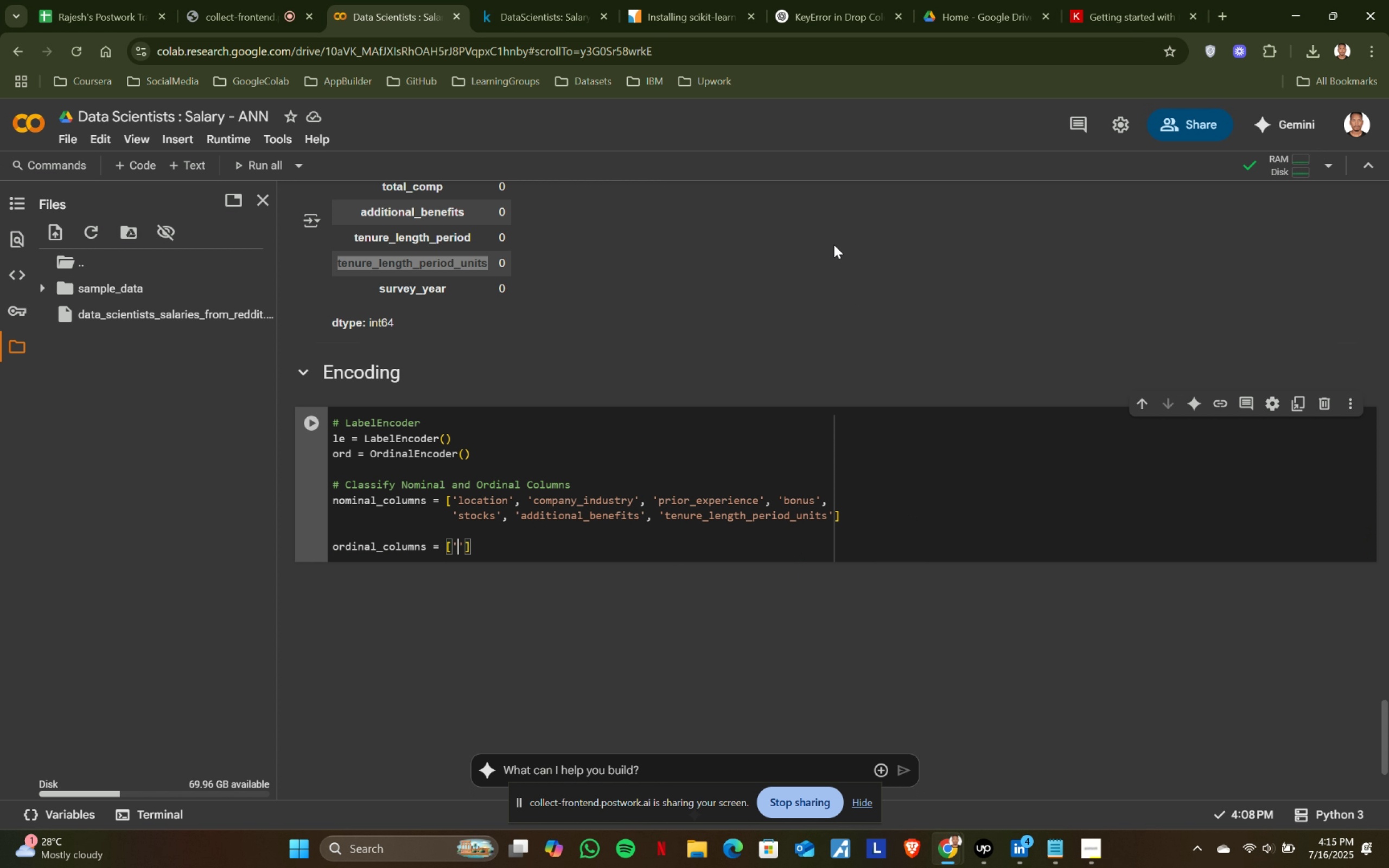 
left_click([546, 0])
 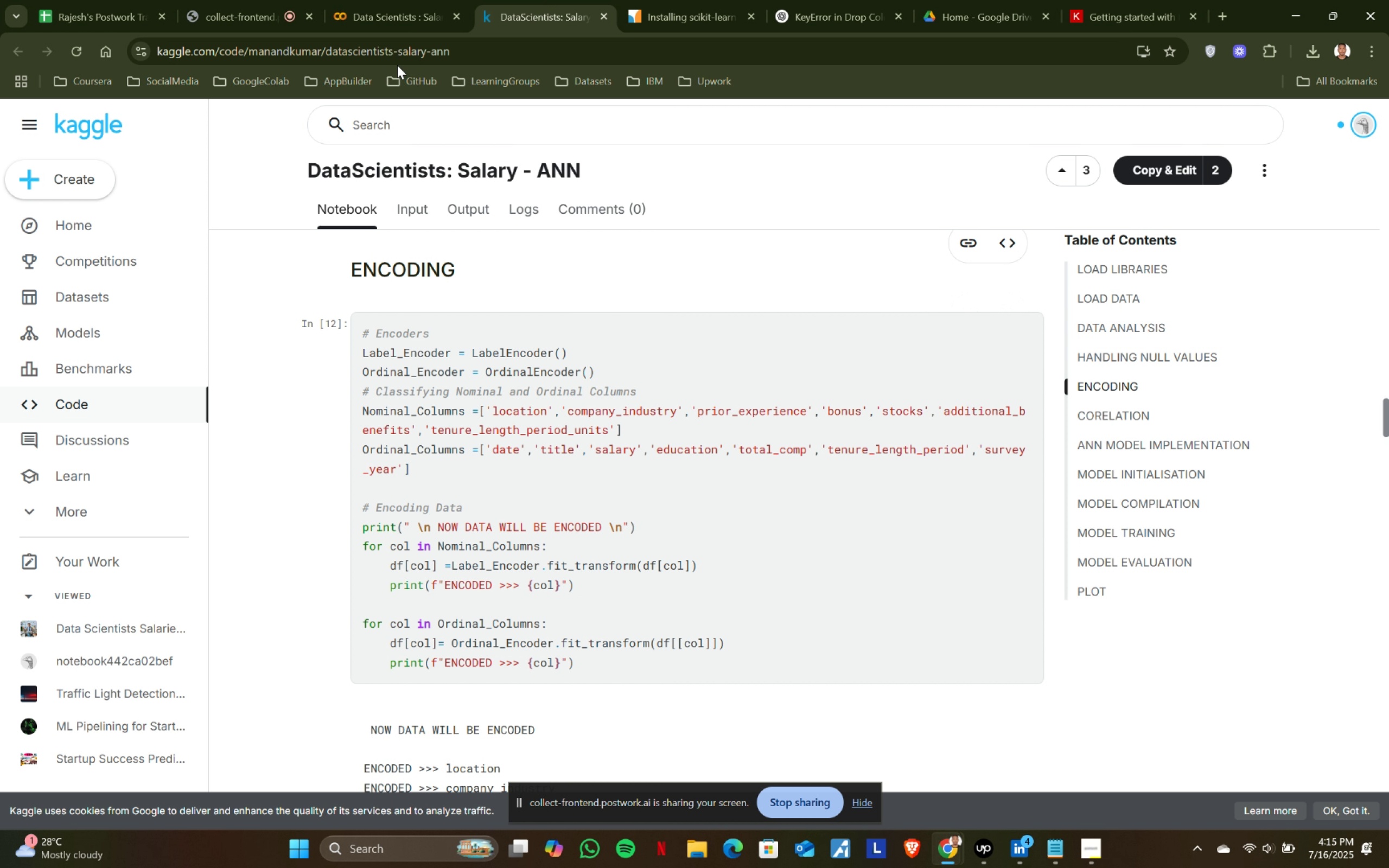 
left_click([387, 0])
 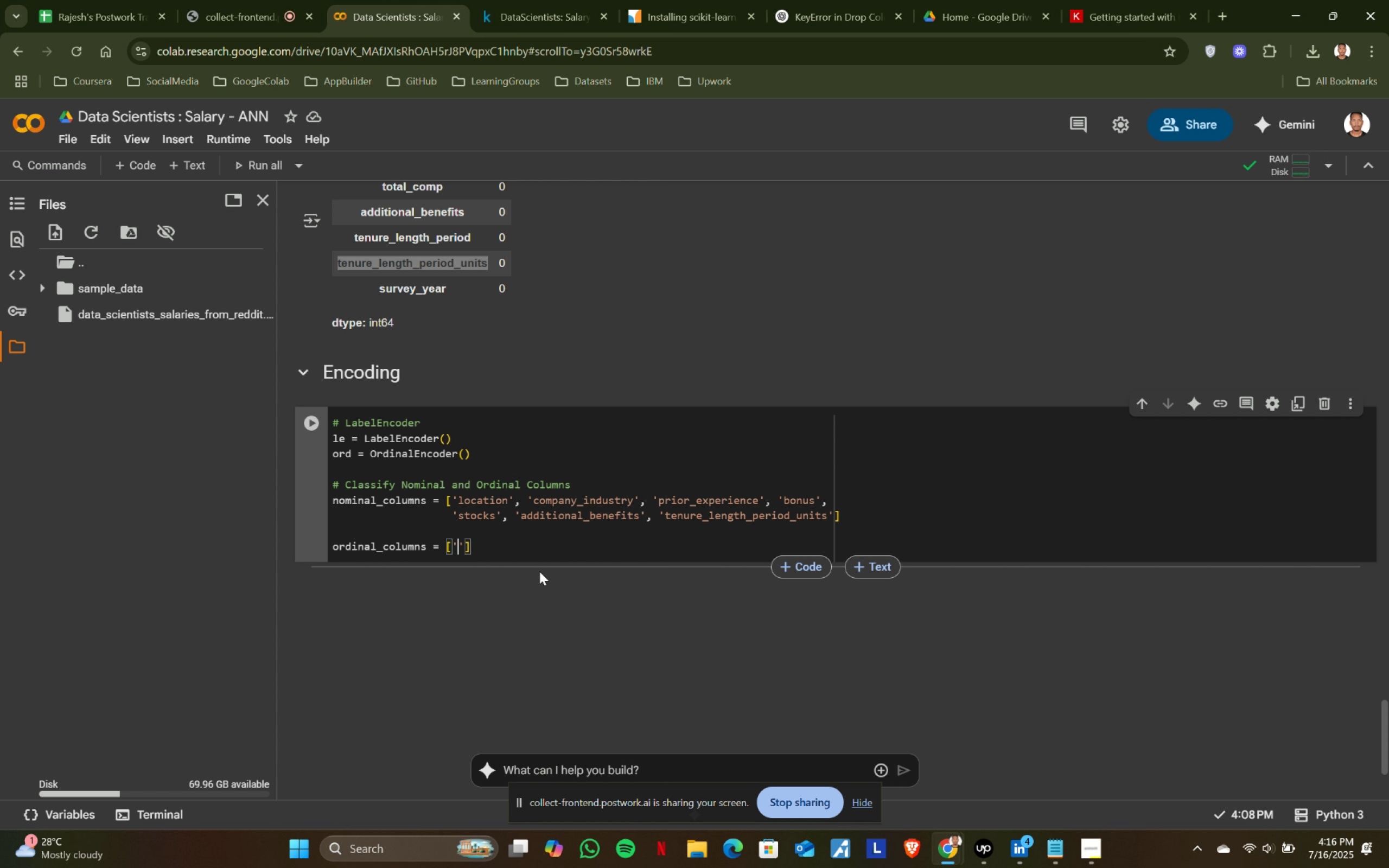 
type(date)
 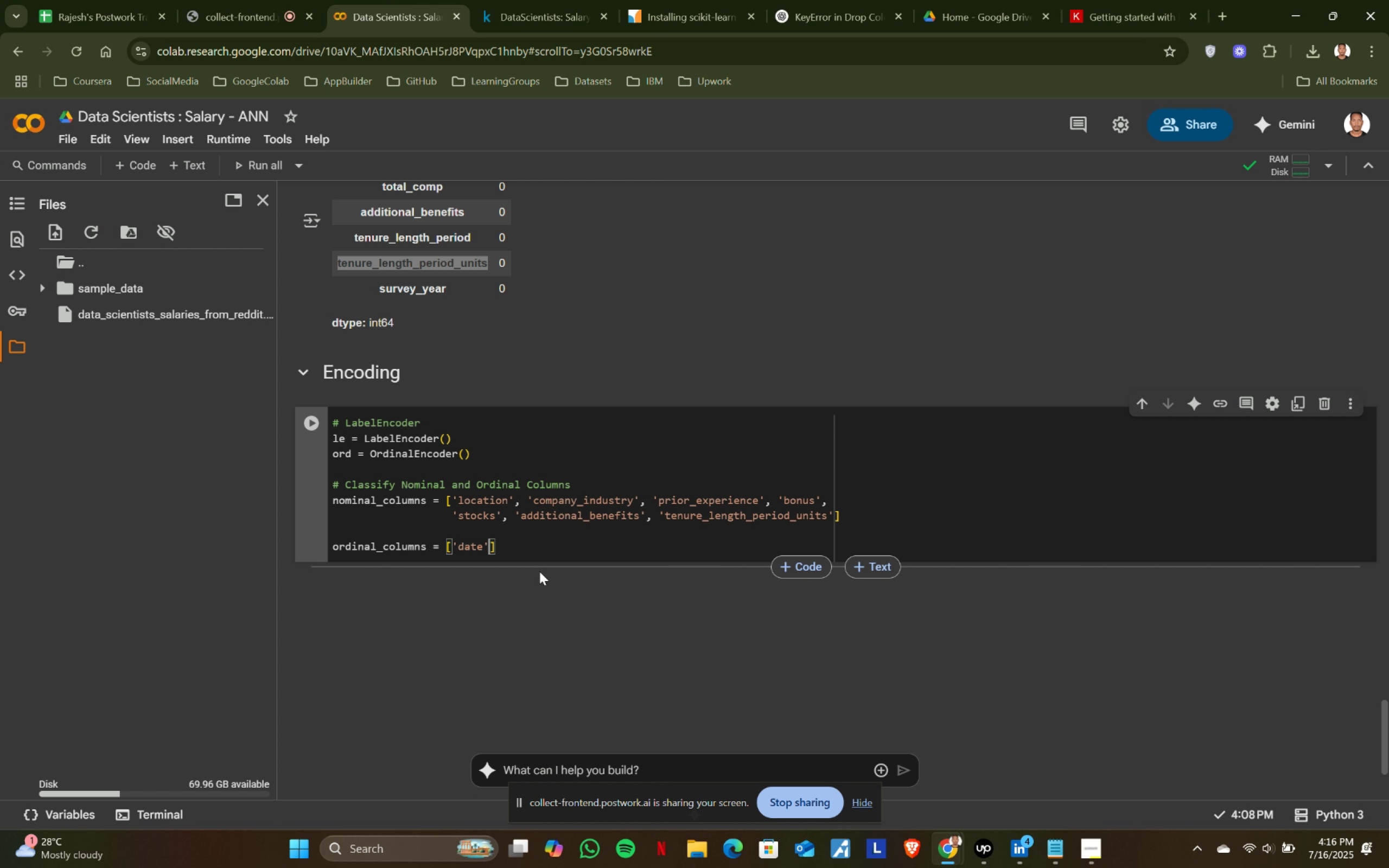 
key(ArrowRight)
 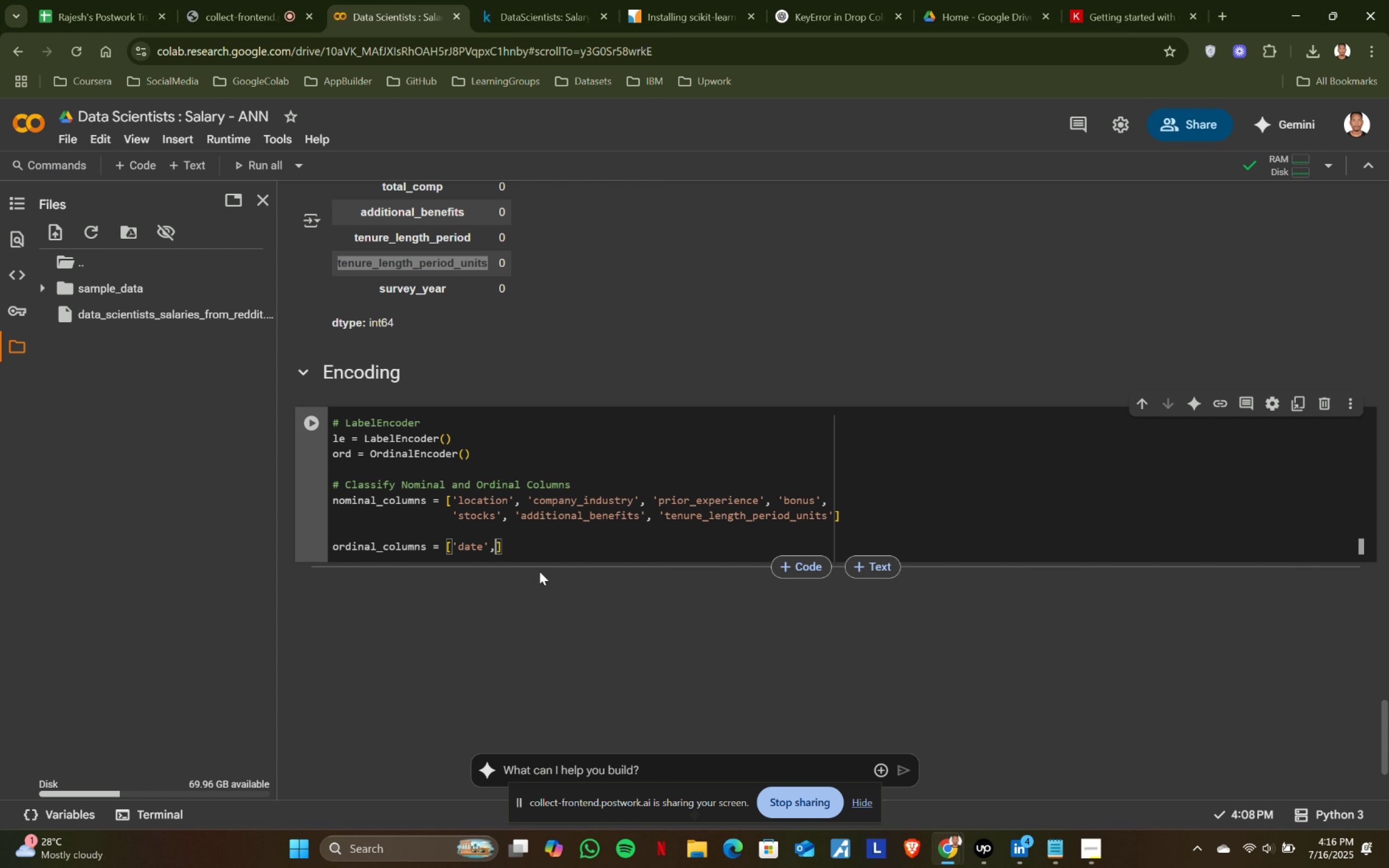 
type(, 'time)
 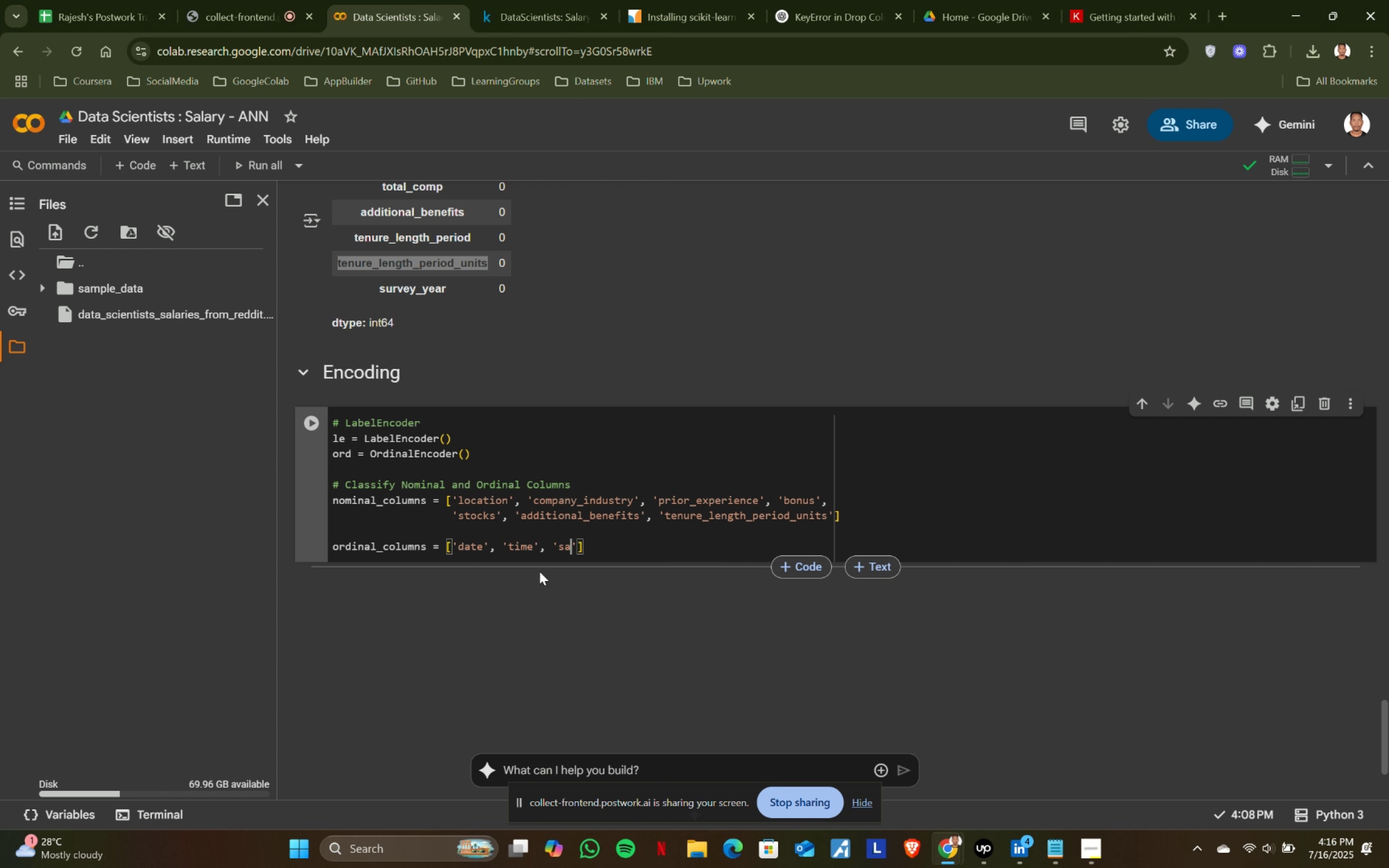 
key(ArrowRight)
 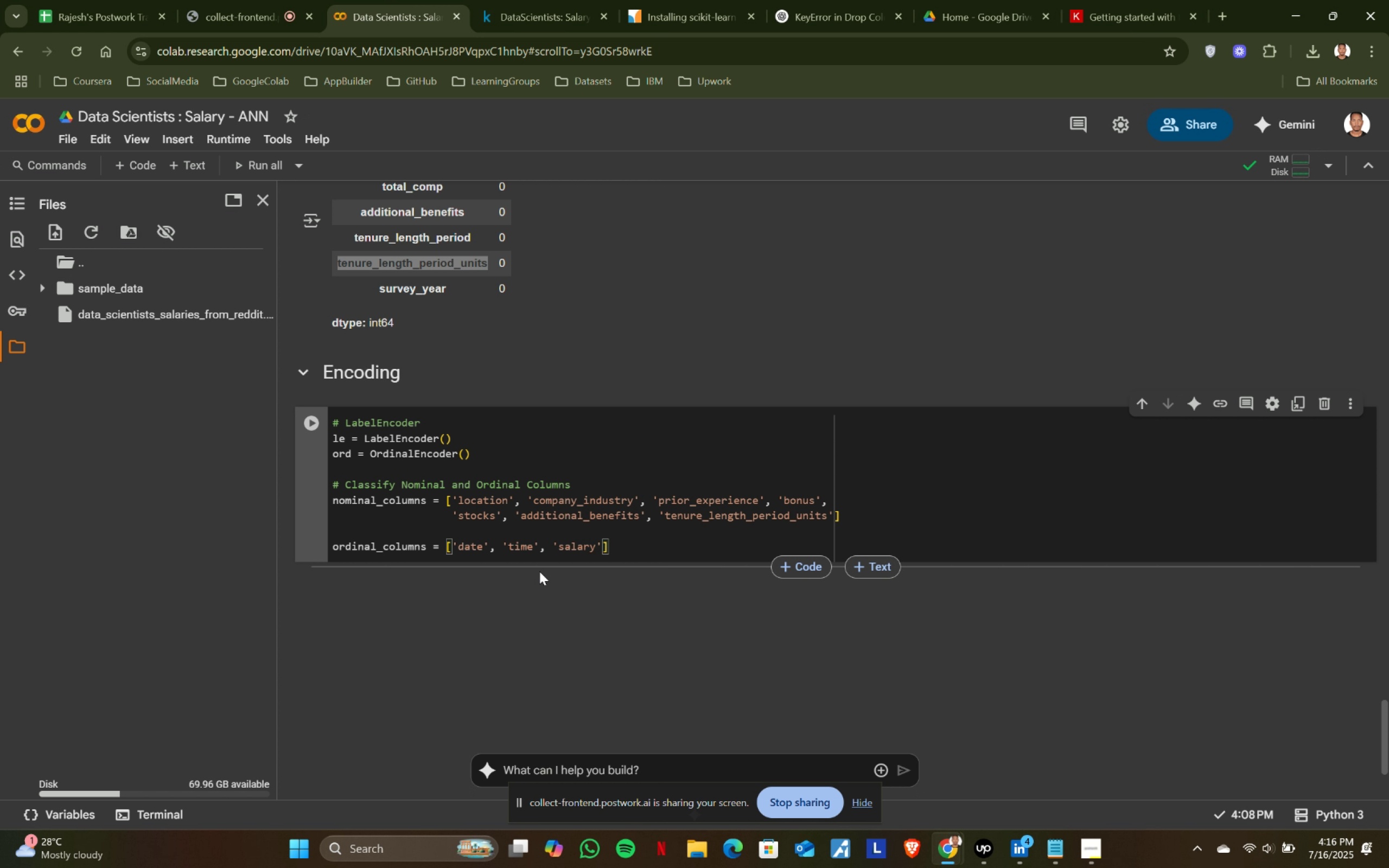 
type(, 'salary)
 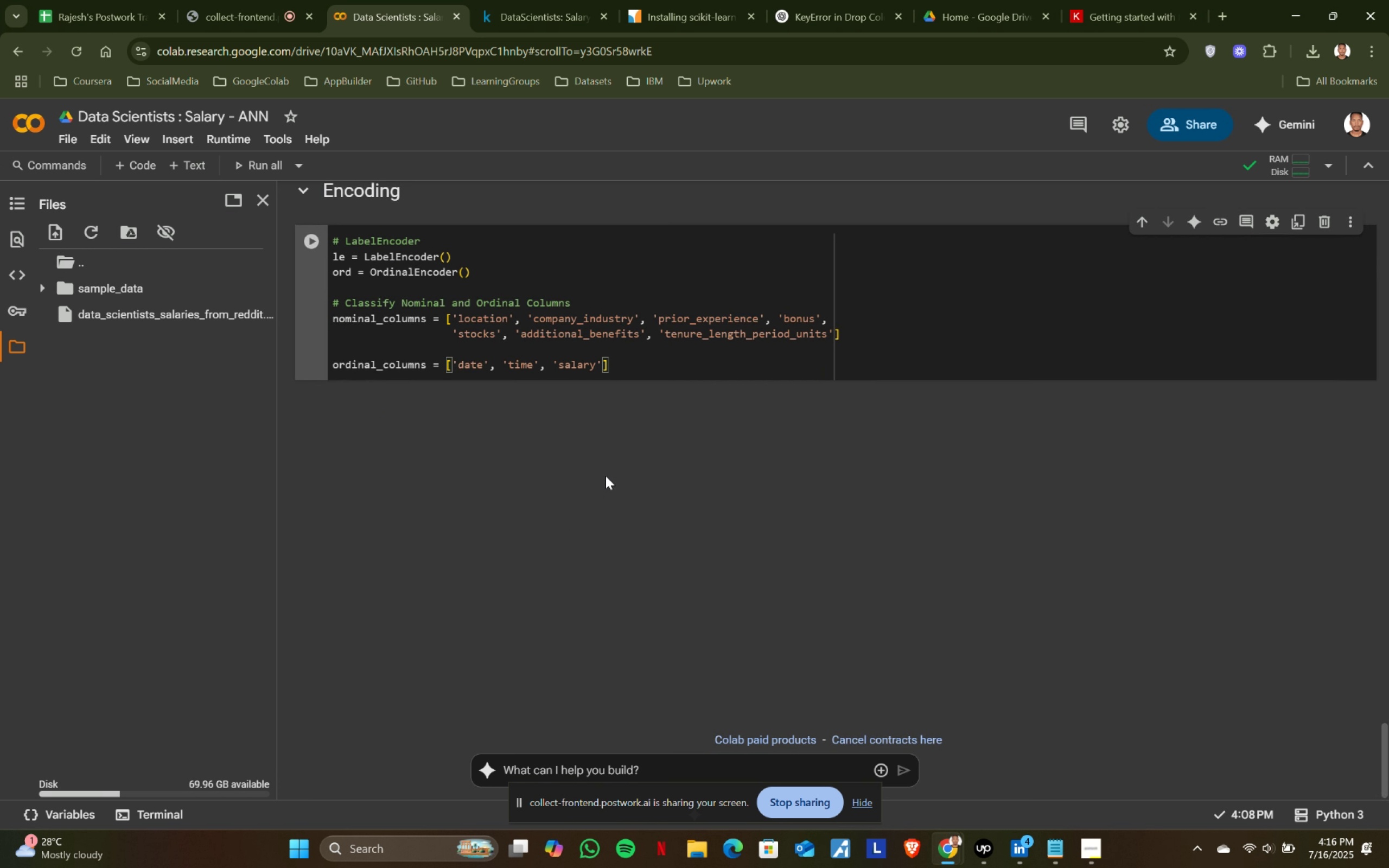 
scroll: coordinate [540, 514], scroll_direction: up, amount: 3.0
 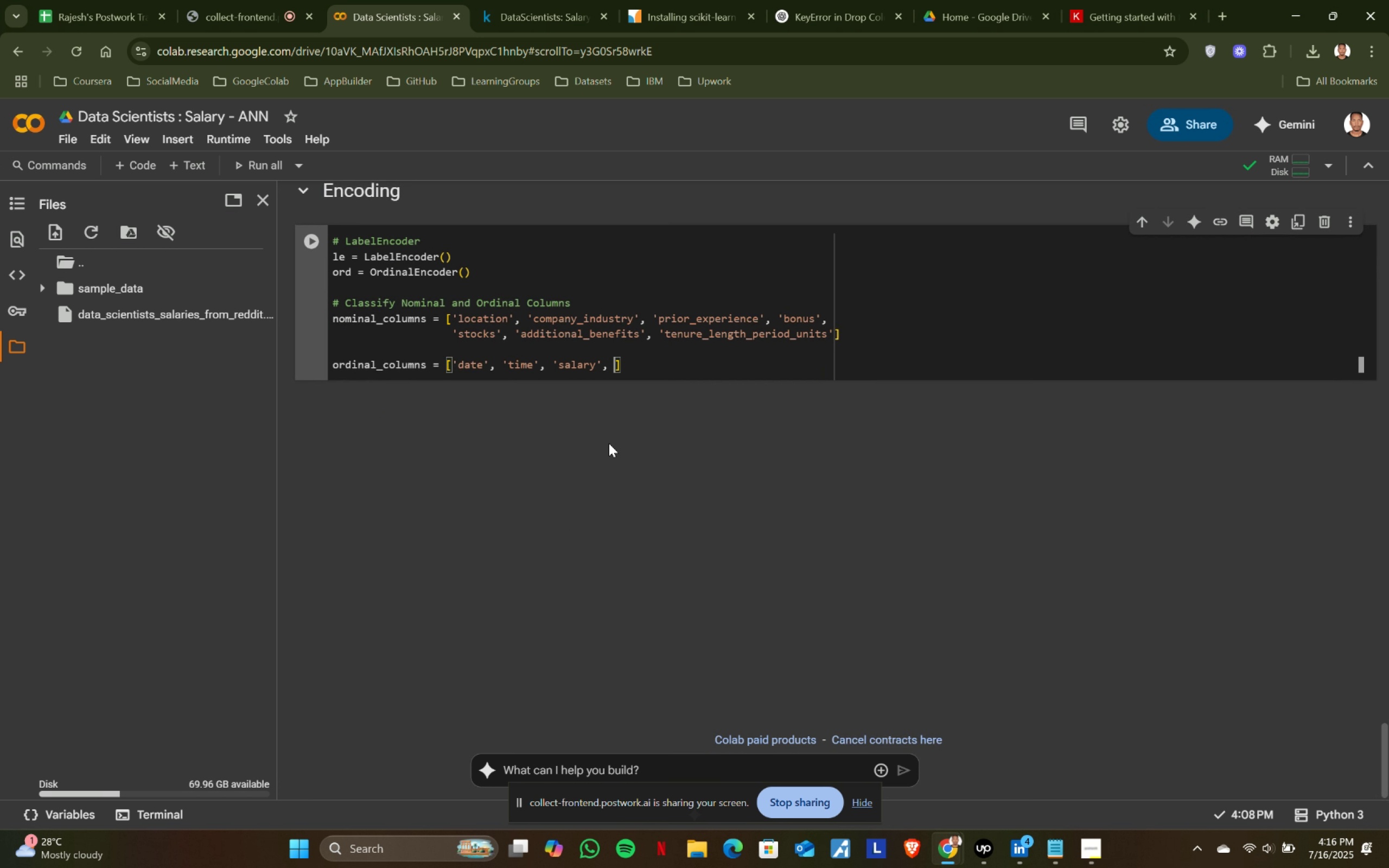 
scroll: coordinate [536, 528], scroll_direction: down, amount: 5.0
 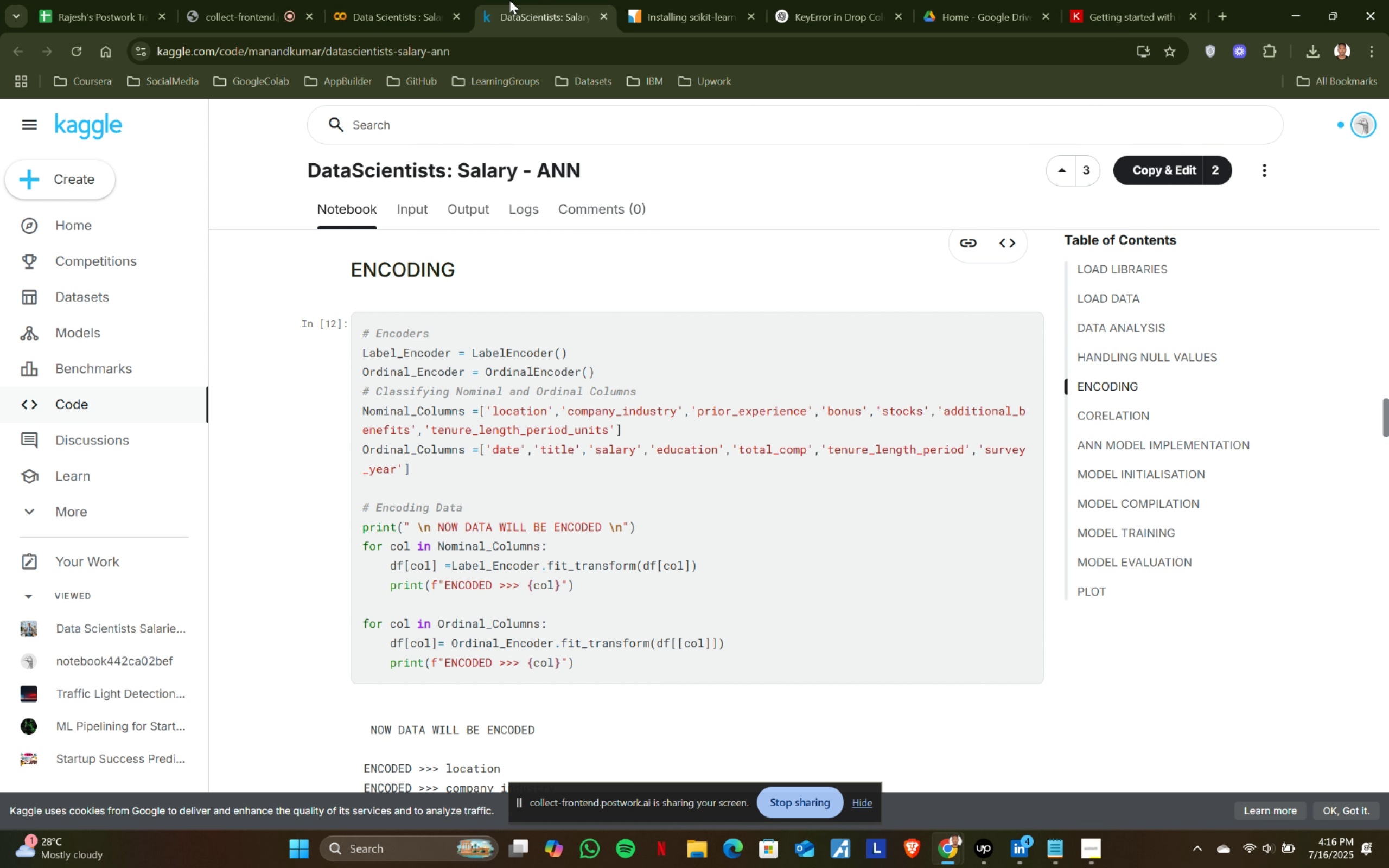 
key(ArrowRight)
 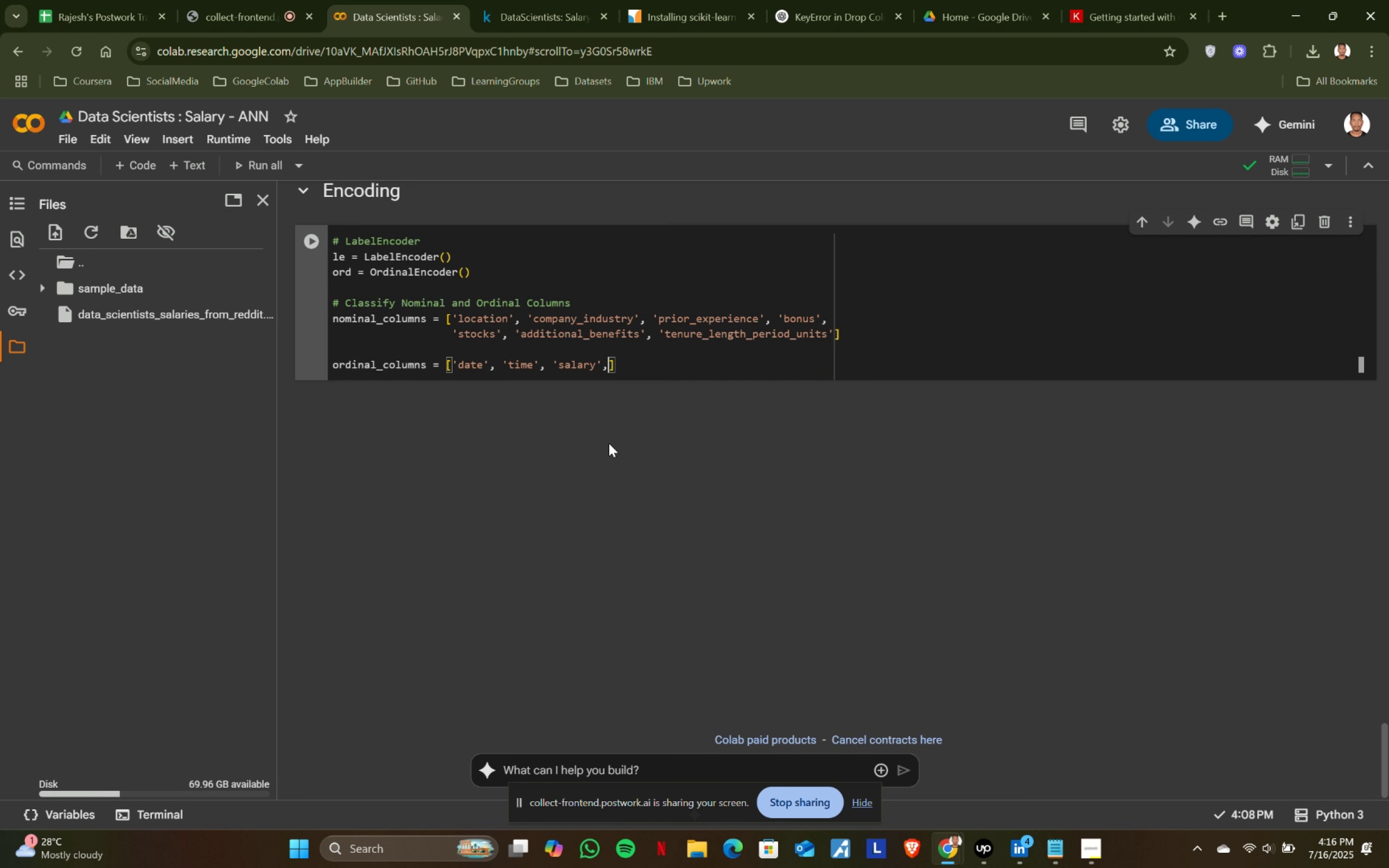 
key(Comma)
 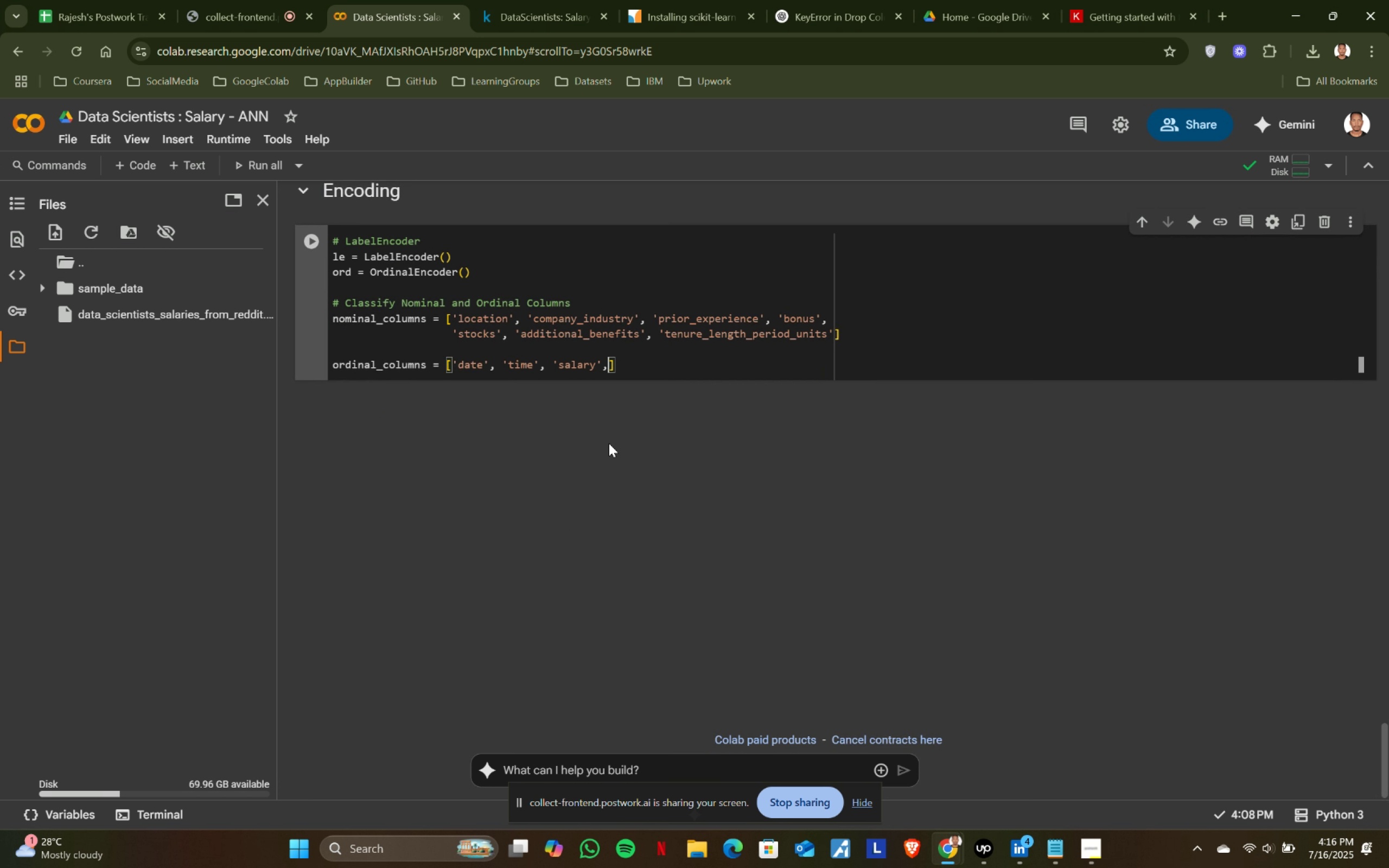 
key(Space)
 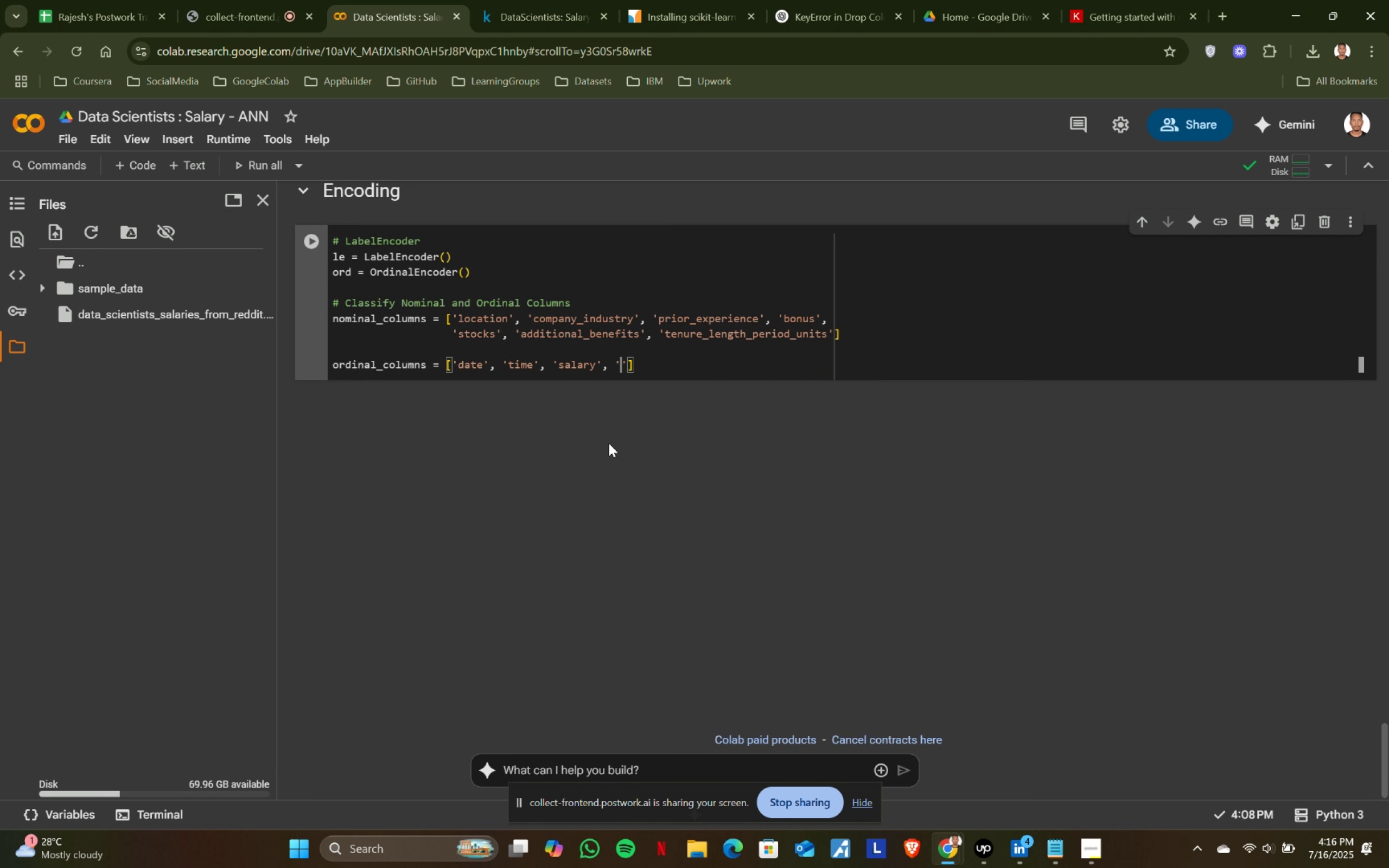 
key(Quote)
 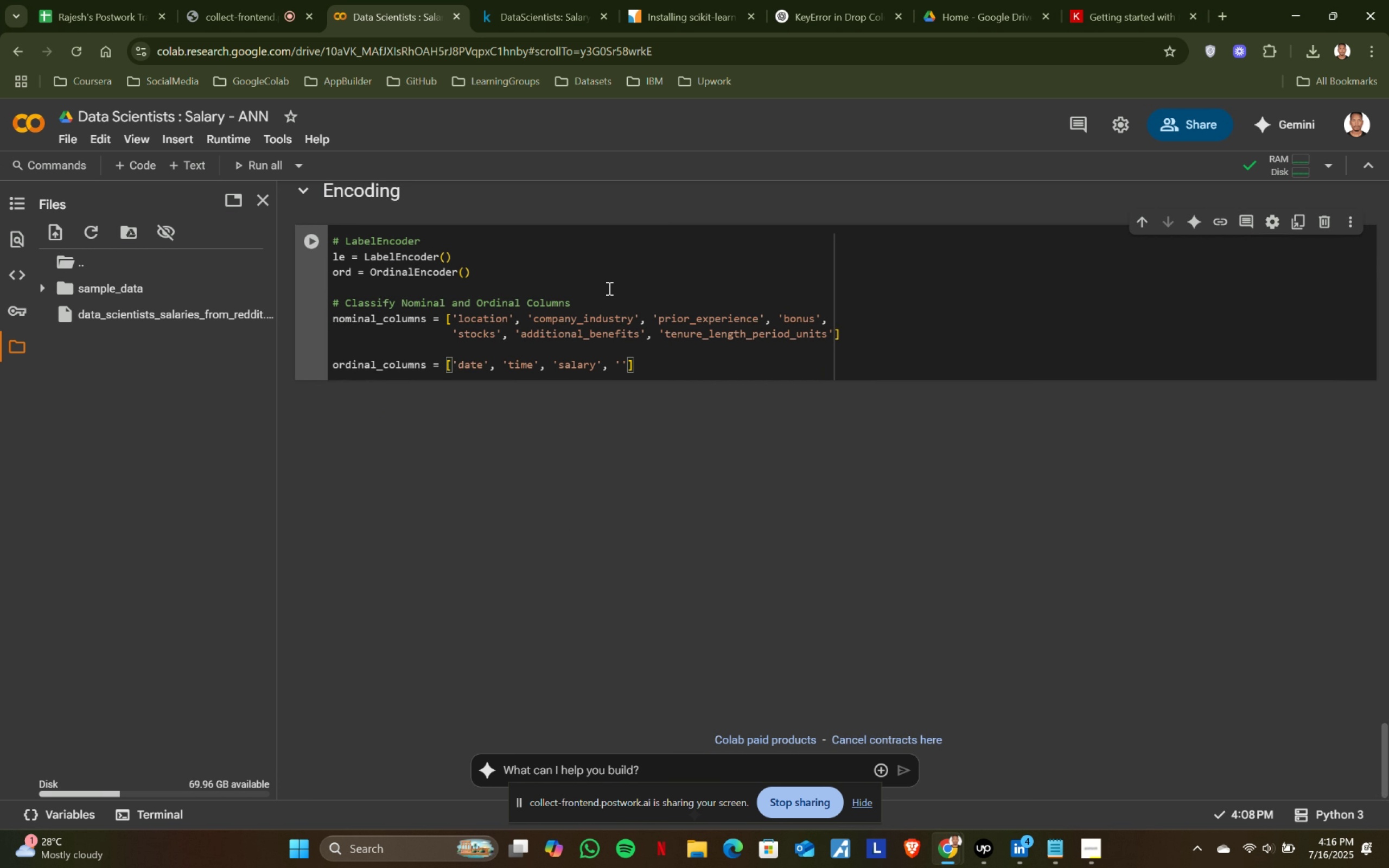 
left_click([544, 0])
 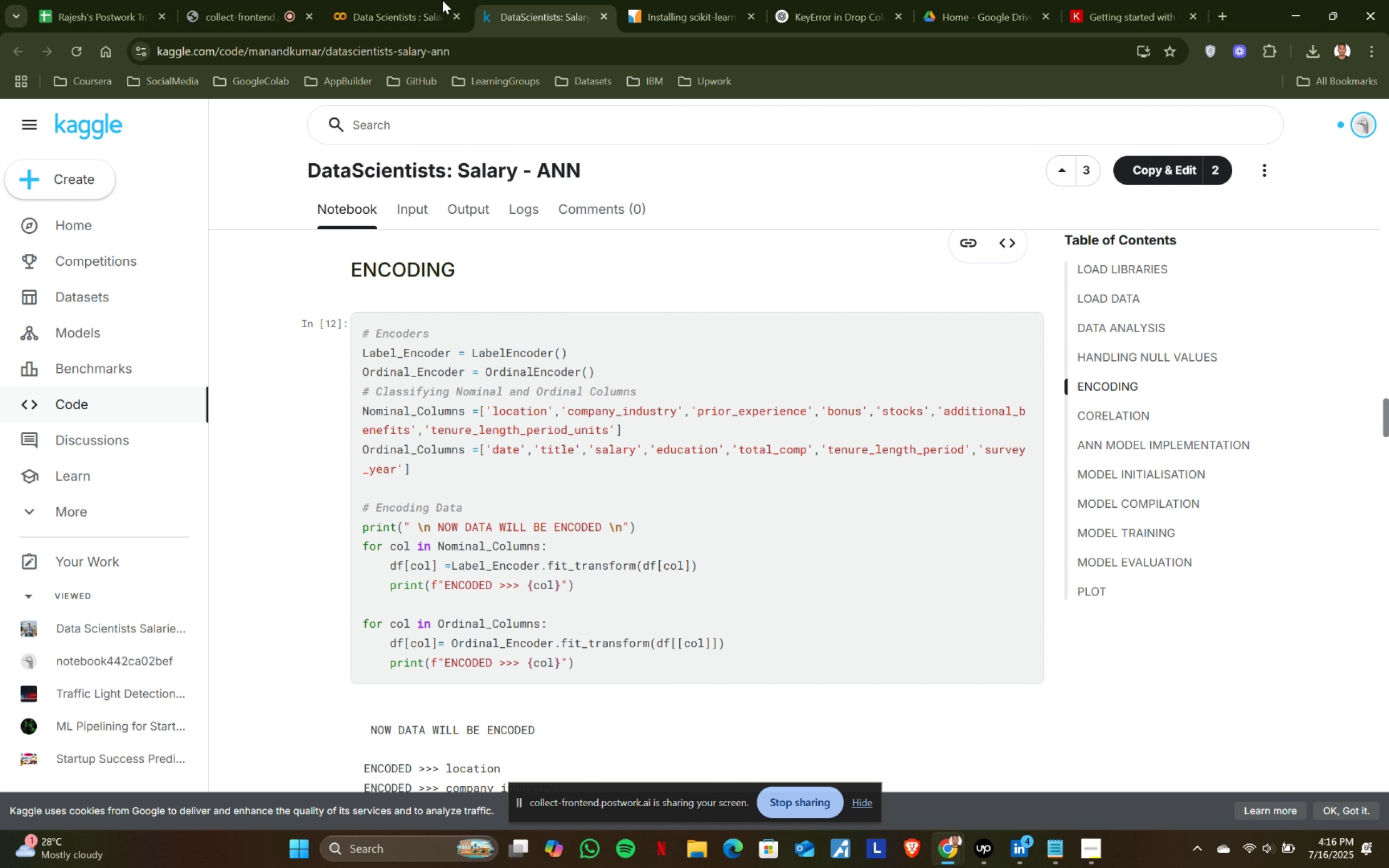 
left_click([399, 0])
 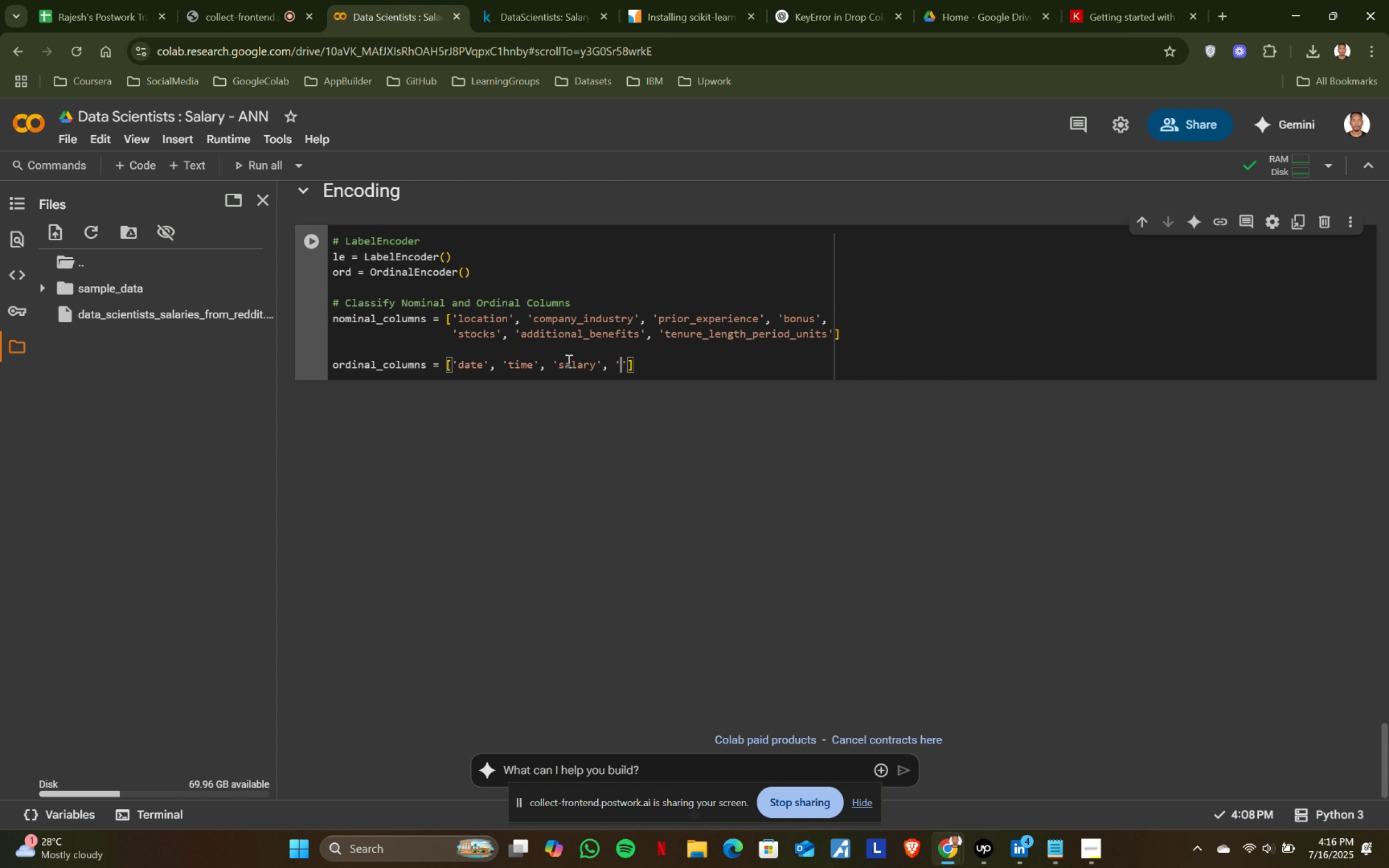 
type(education)
 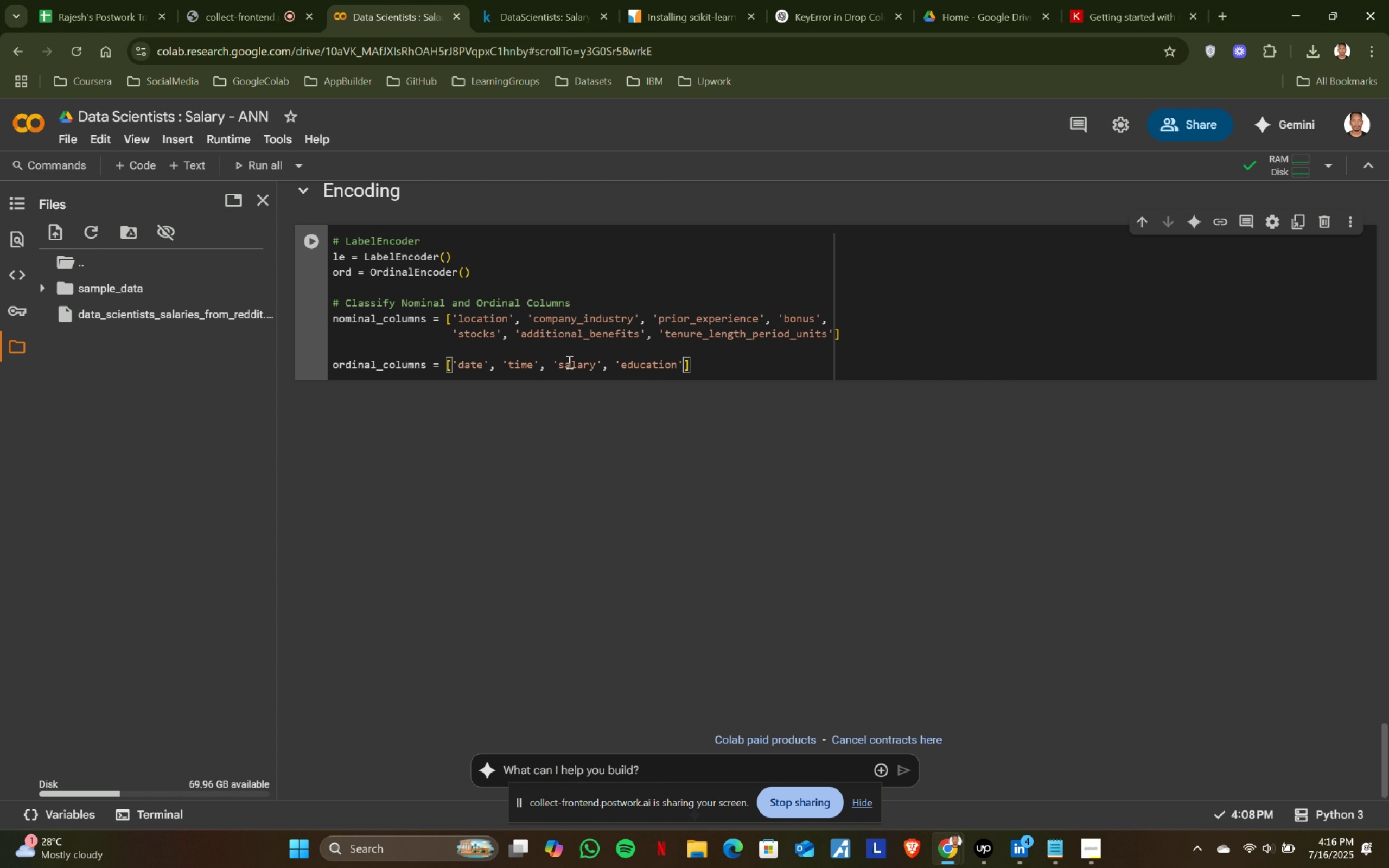 
key(ArrowRight)
 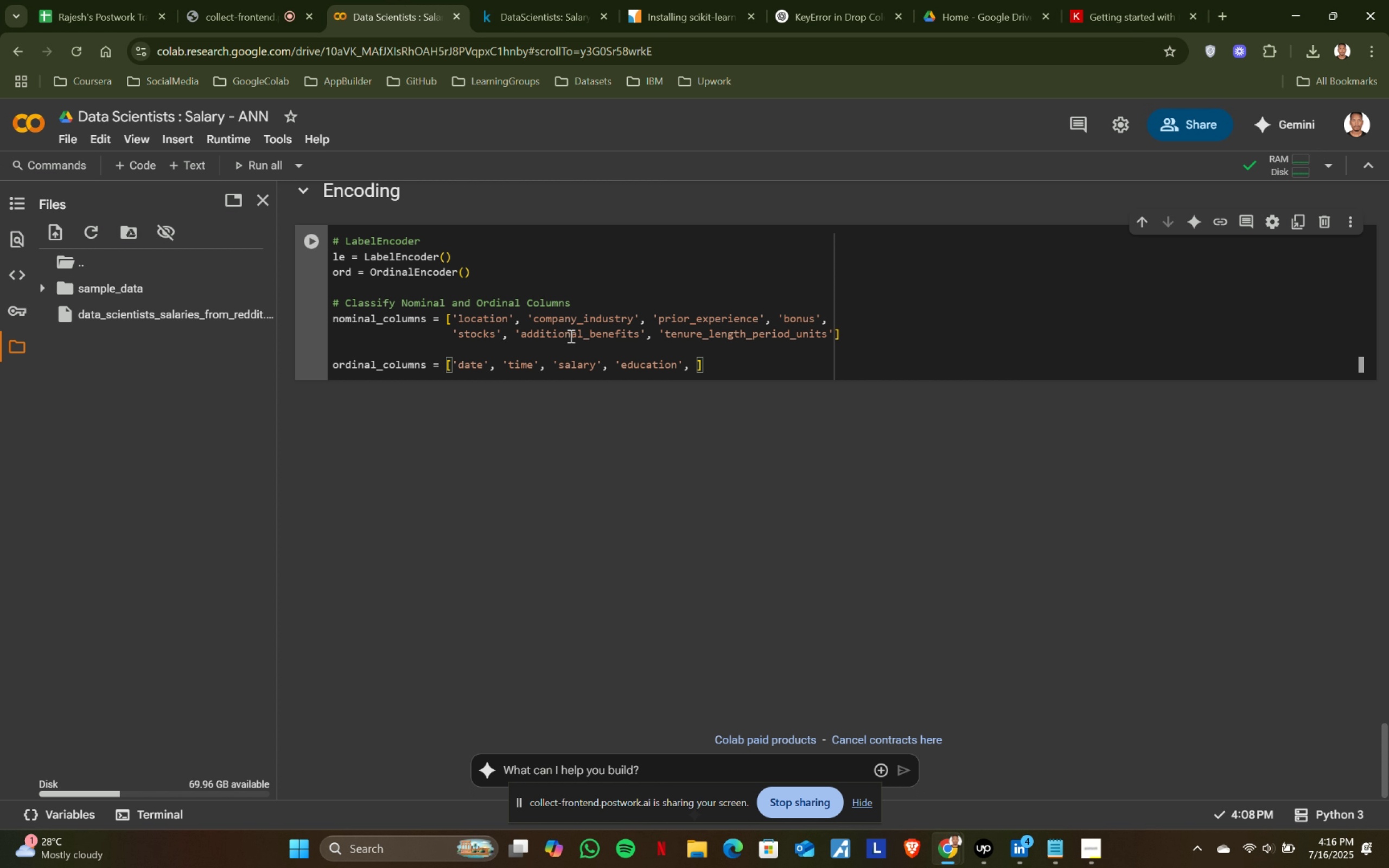 
key(Comma)
 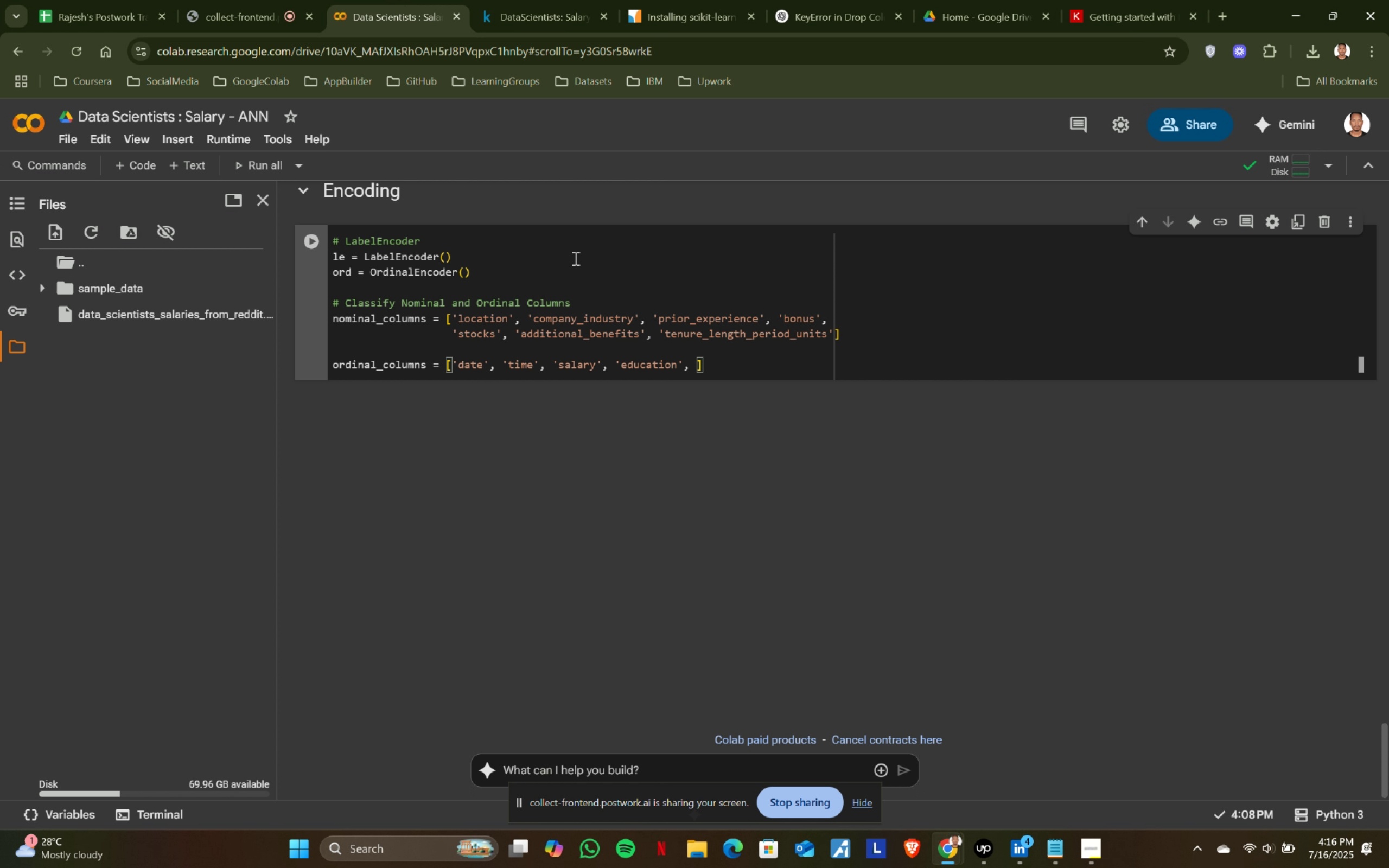 
key(Space)
 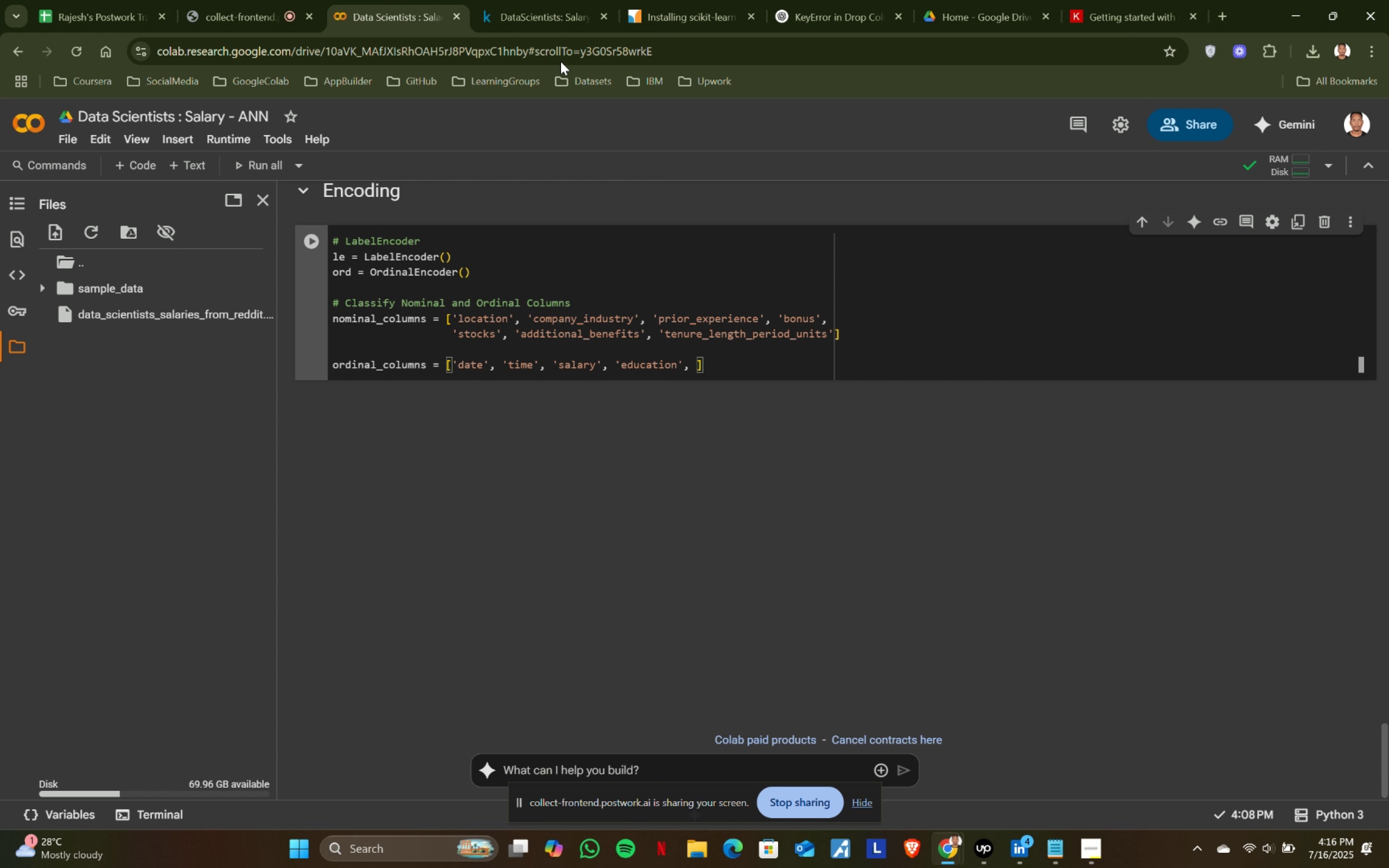 
left_click([552, 0])
 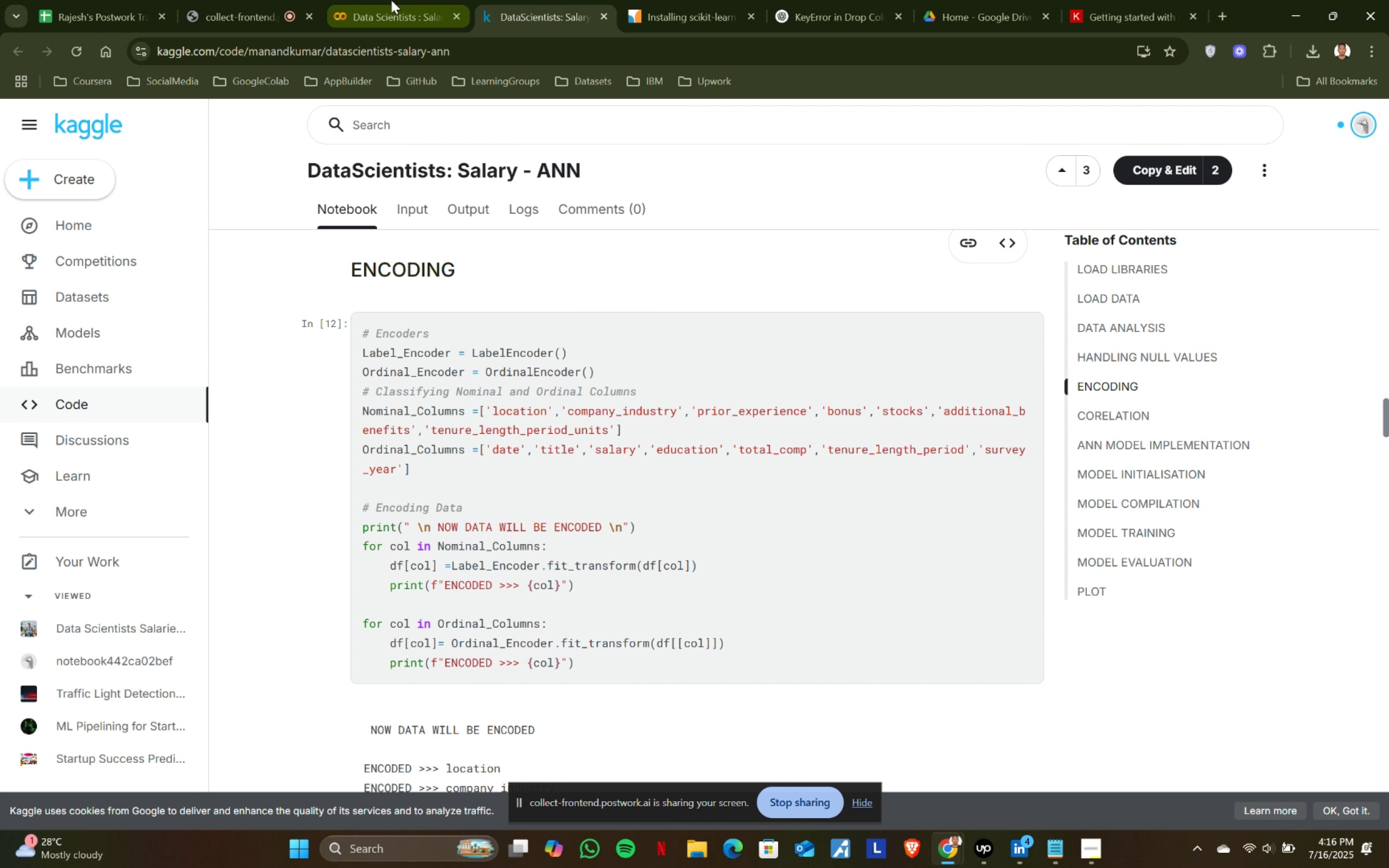 
left_click([391, 0])
 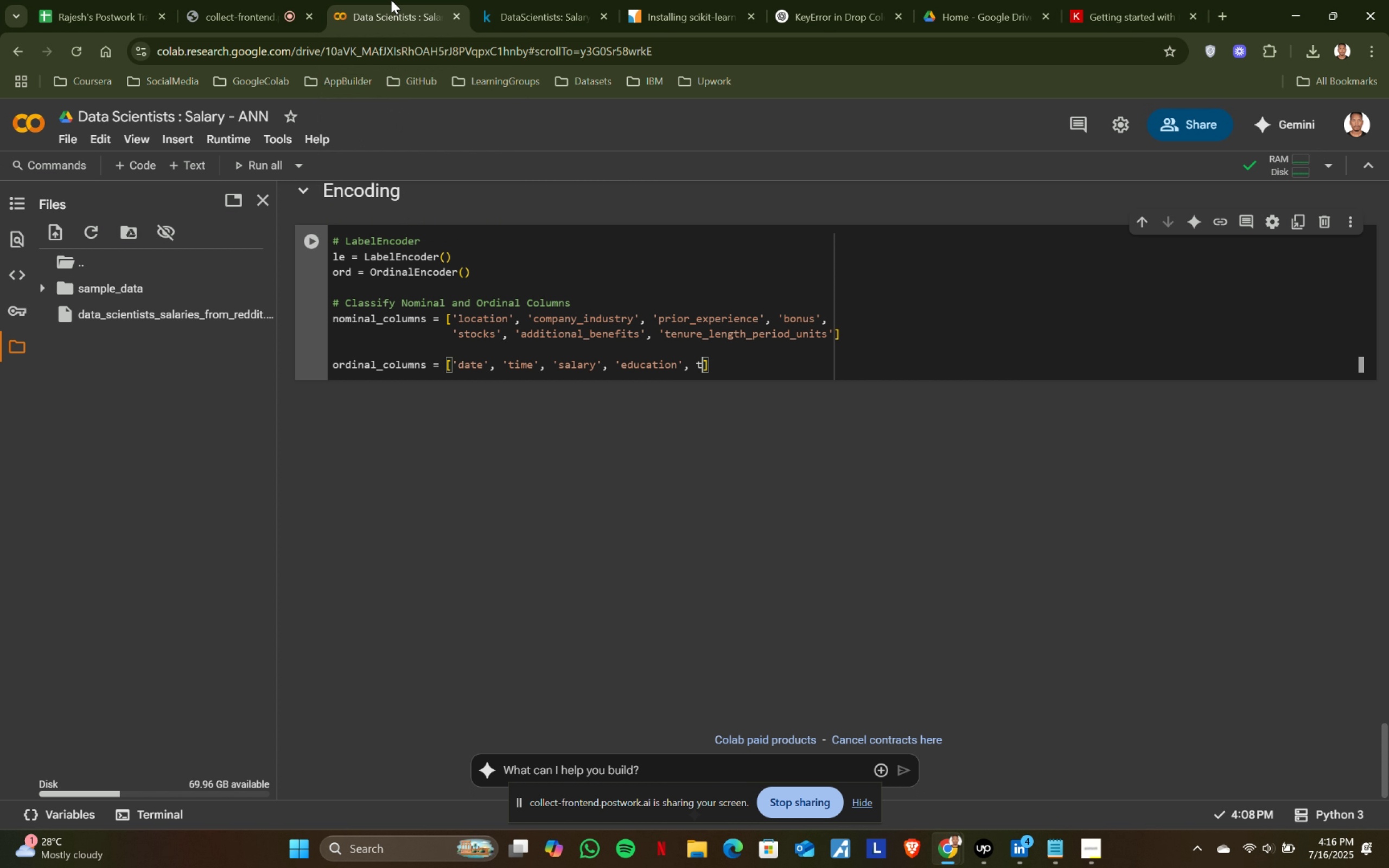 
type(total)
key(Backspace)
key(Backspace)
key(Backspace)
key(Backspace)
key(Backspace)
type(')
 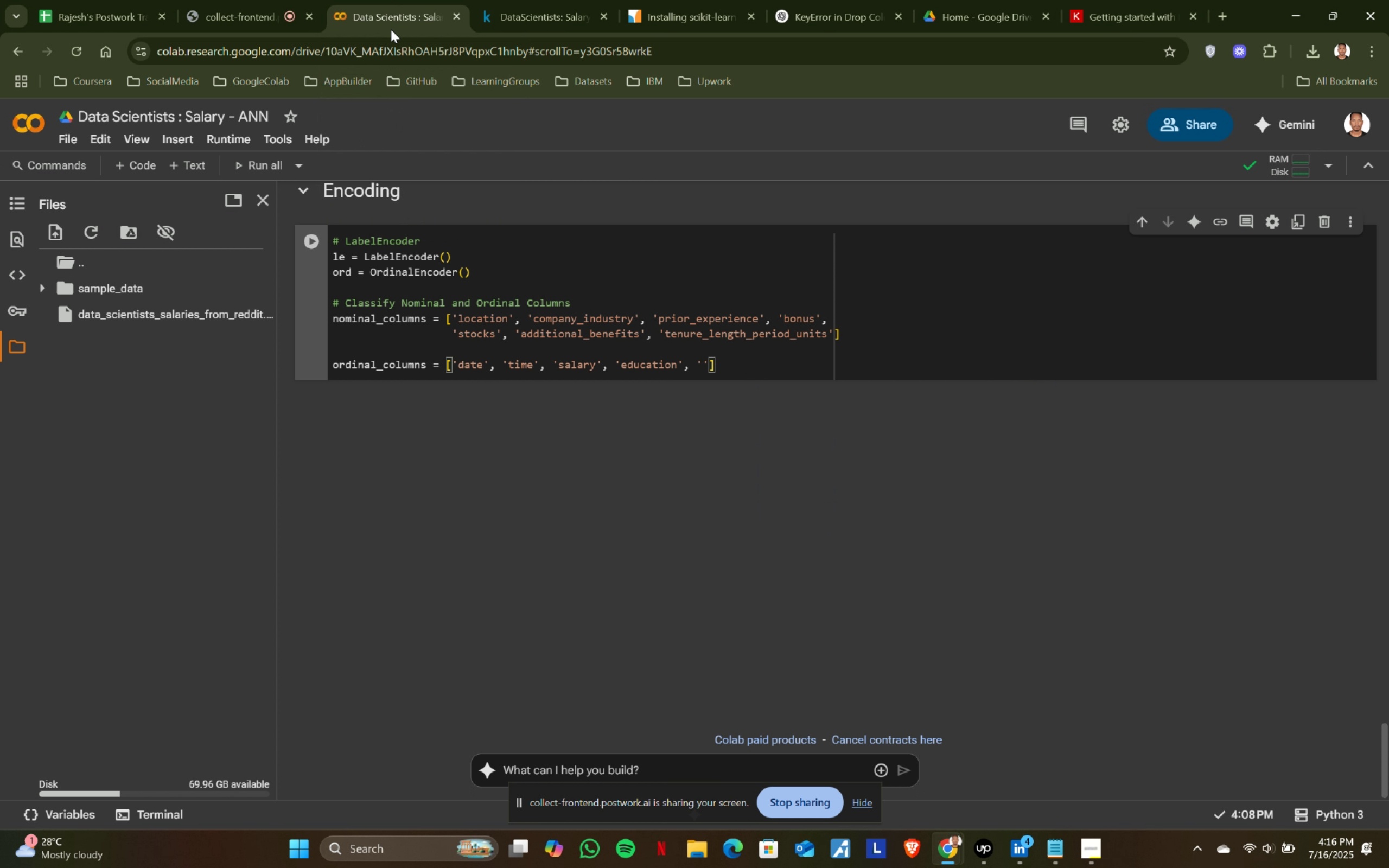 
scroll: coordinate [439, 464], scroll_direction: up, amount: 3.0
 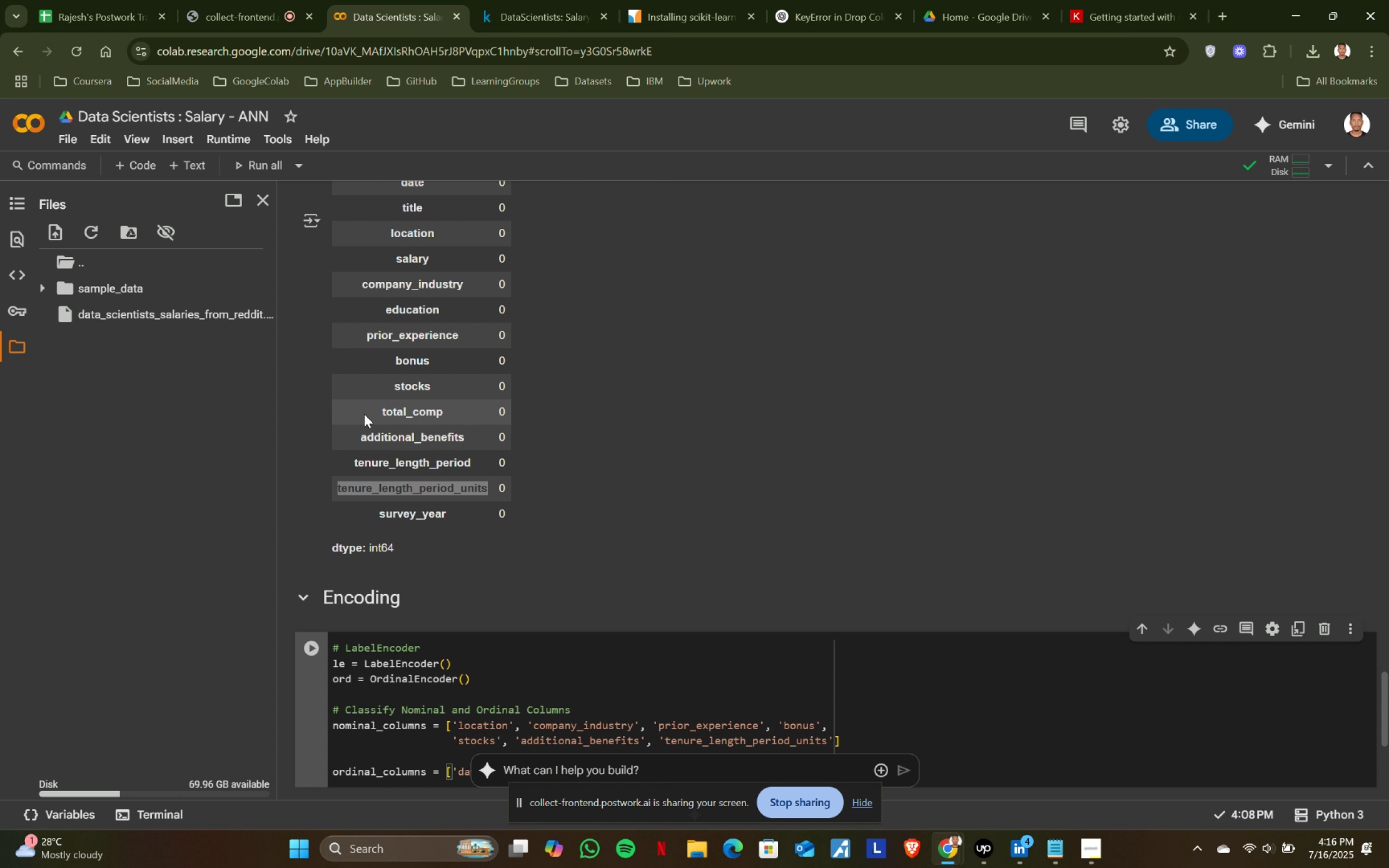 
key(Control+ControlLeft)
 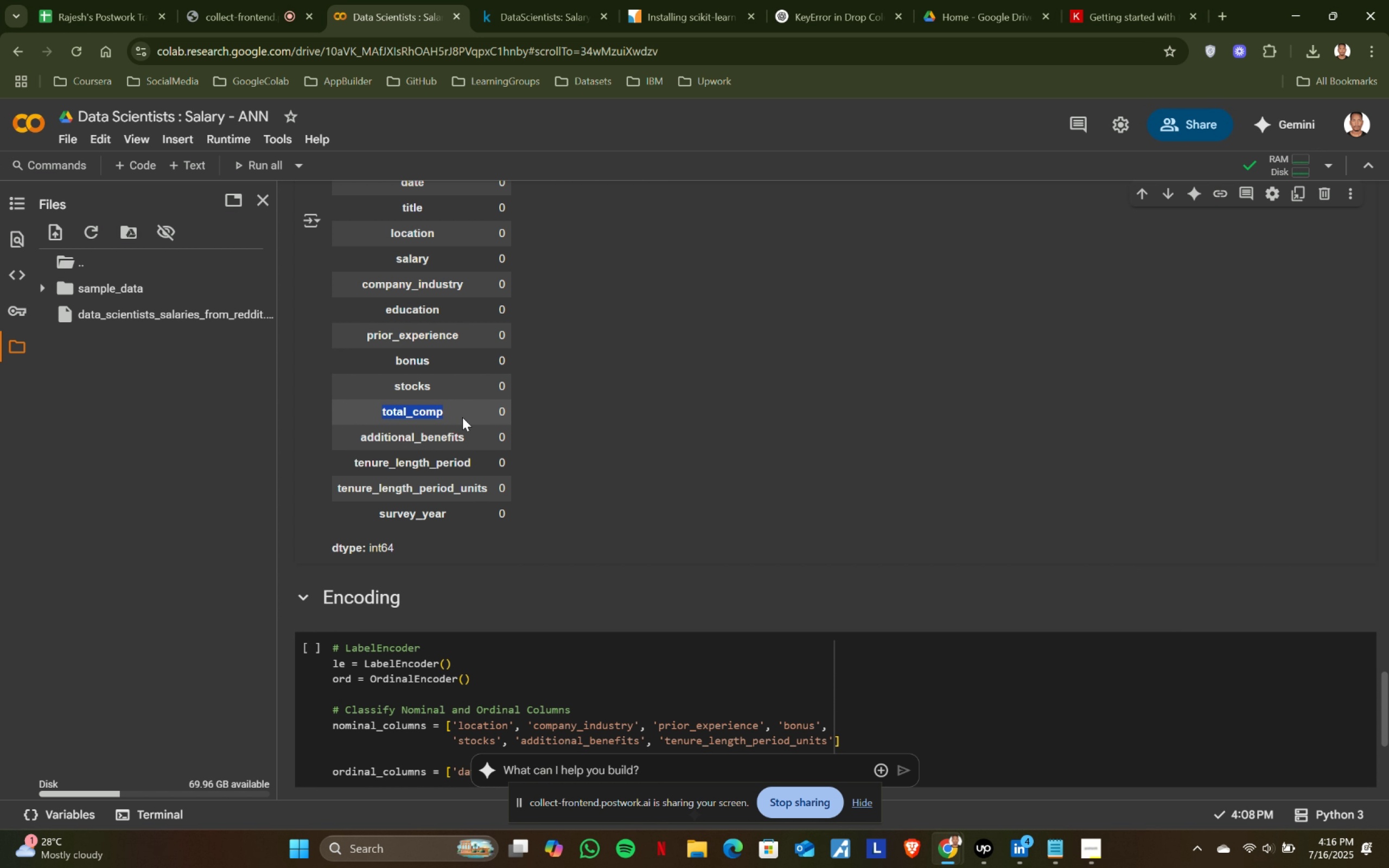 
key(Control+C)
 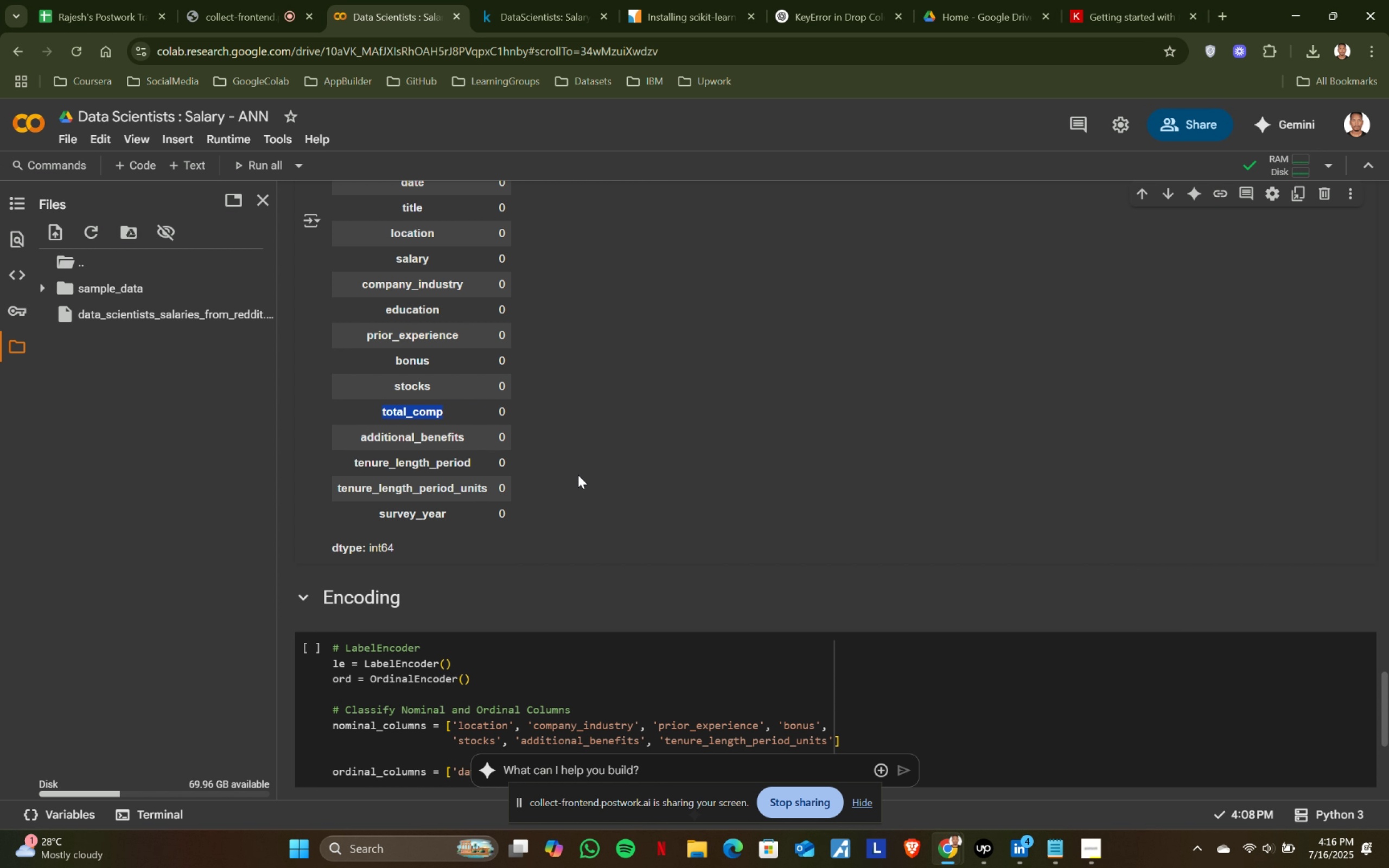 
scroll: coordinate [640, 499], scroll_direction: down, amount: 2.0
 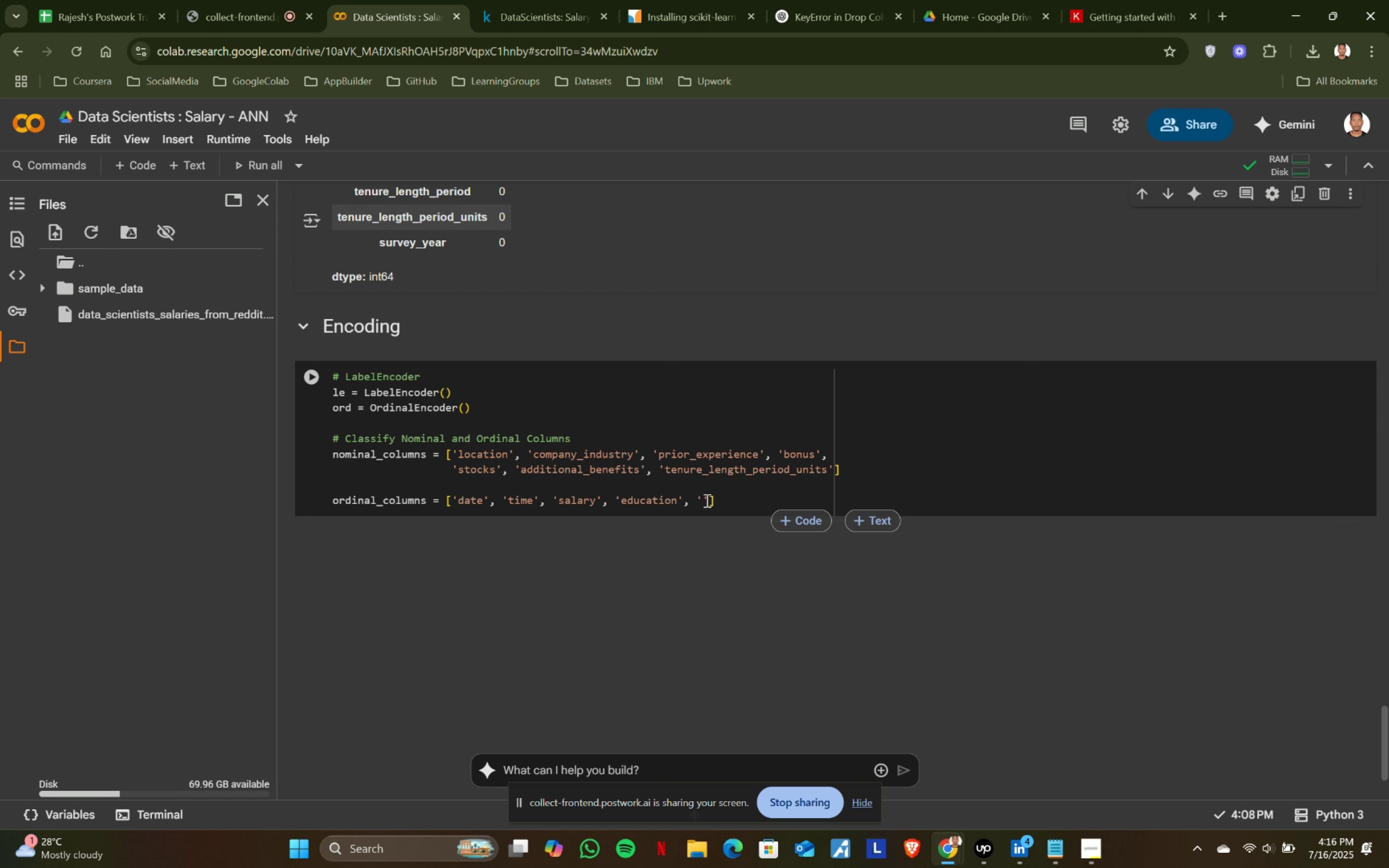 
left_click([705, 499])
 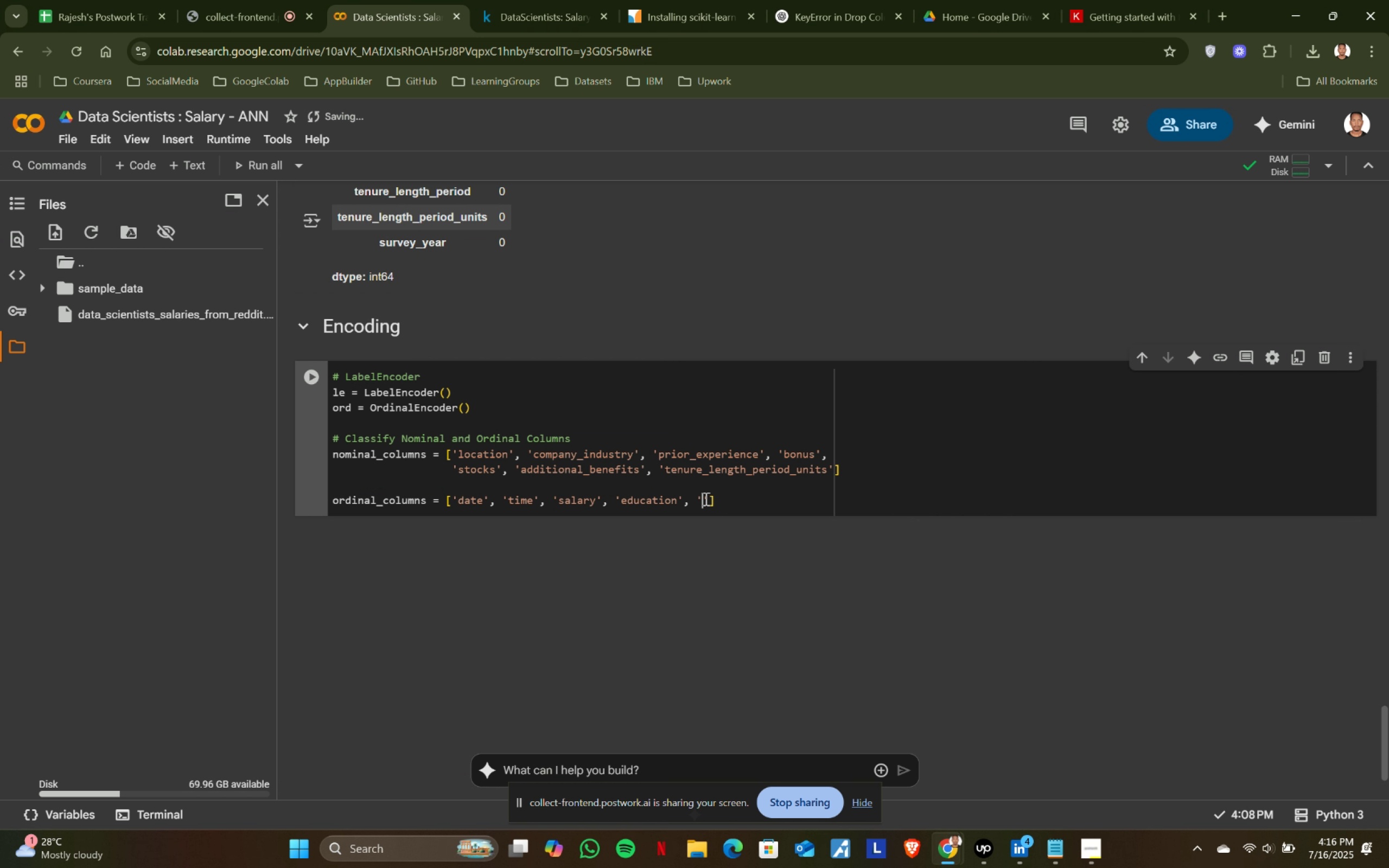 
key(Control+ControlLeft)
 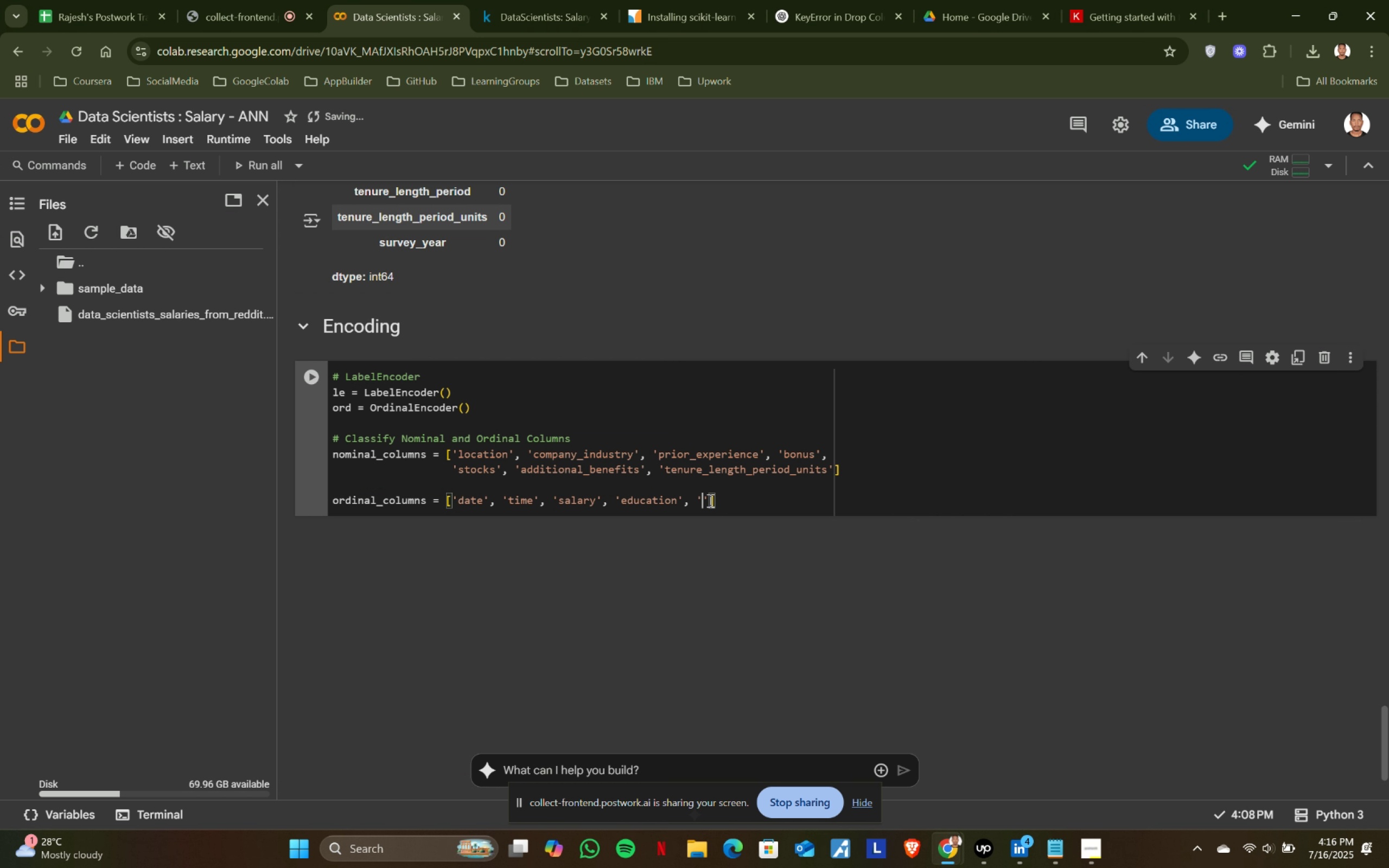 
key(Control+V)
 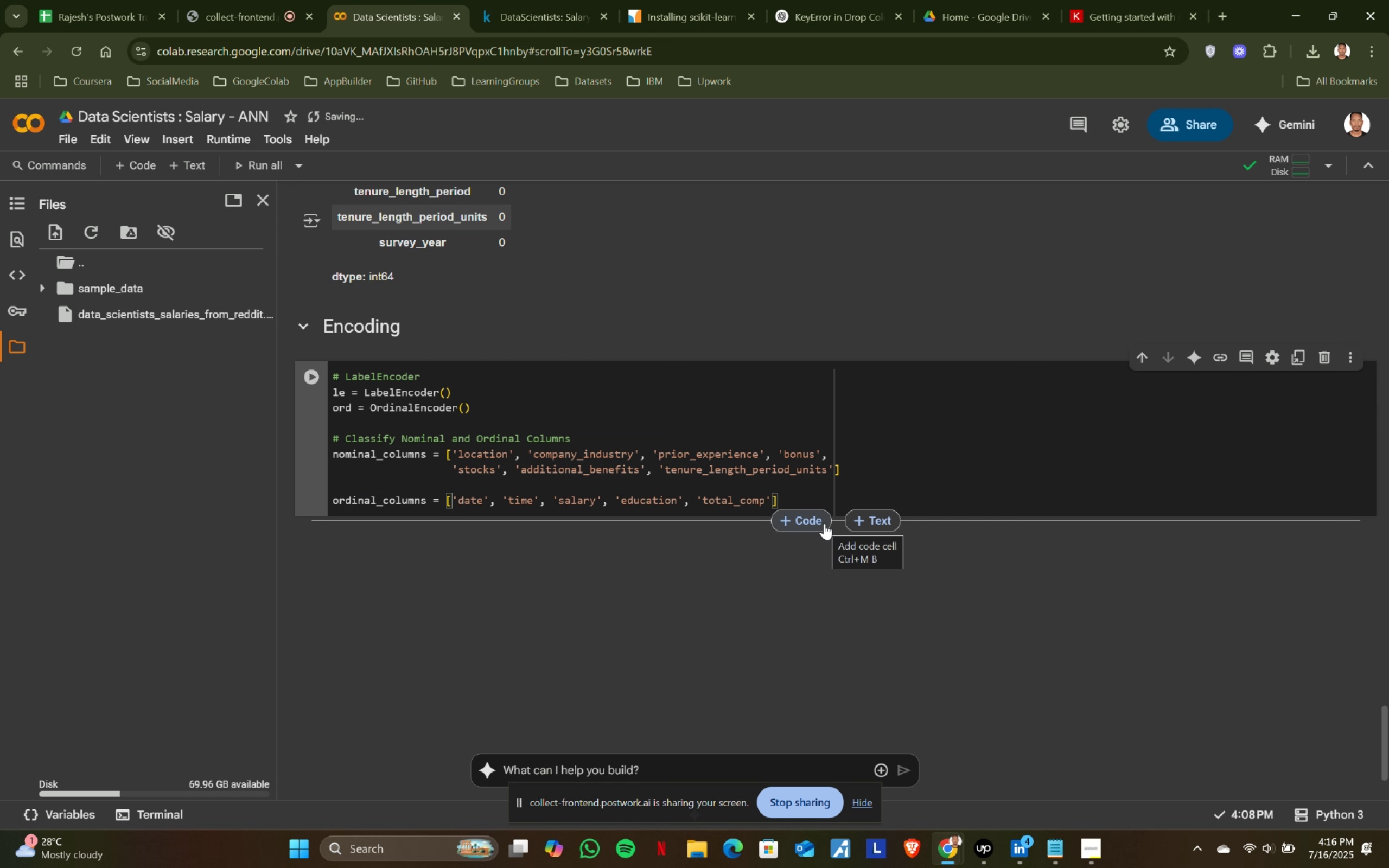 
key(ArrowRight)
 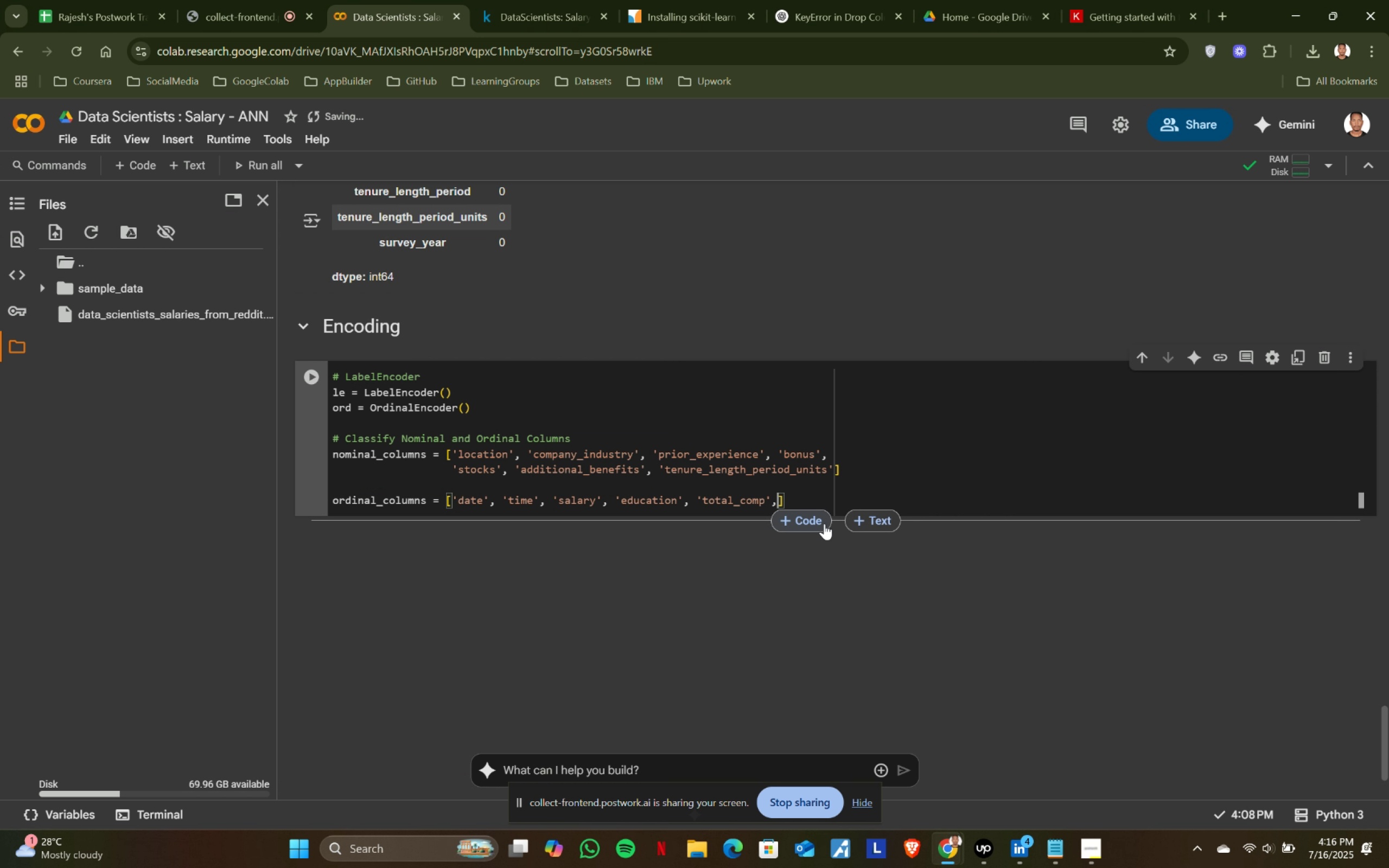 
key(Comma)
 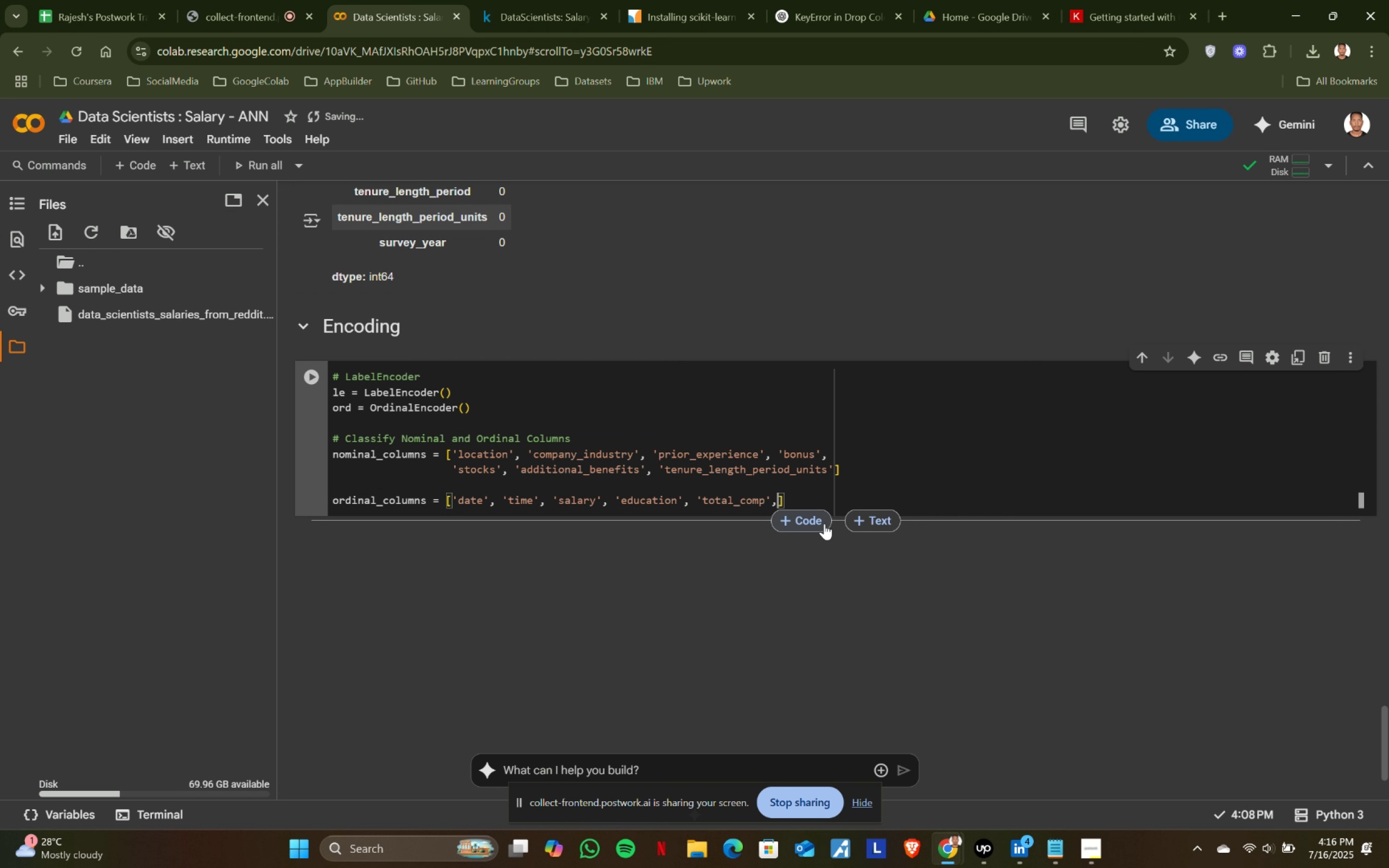 
key(Space)
 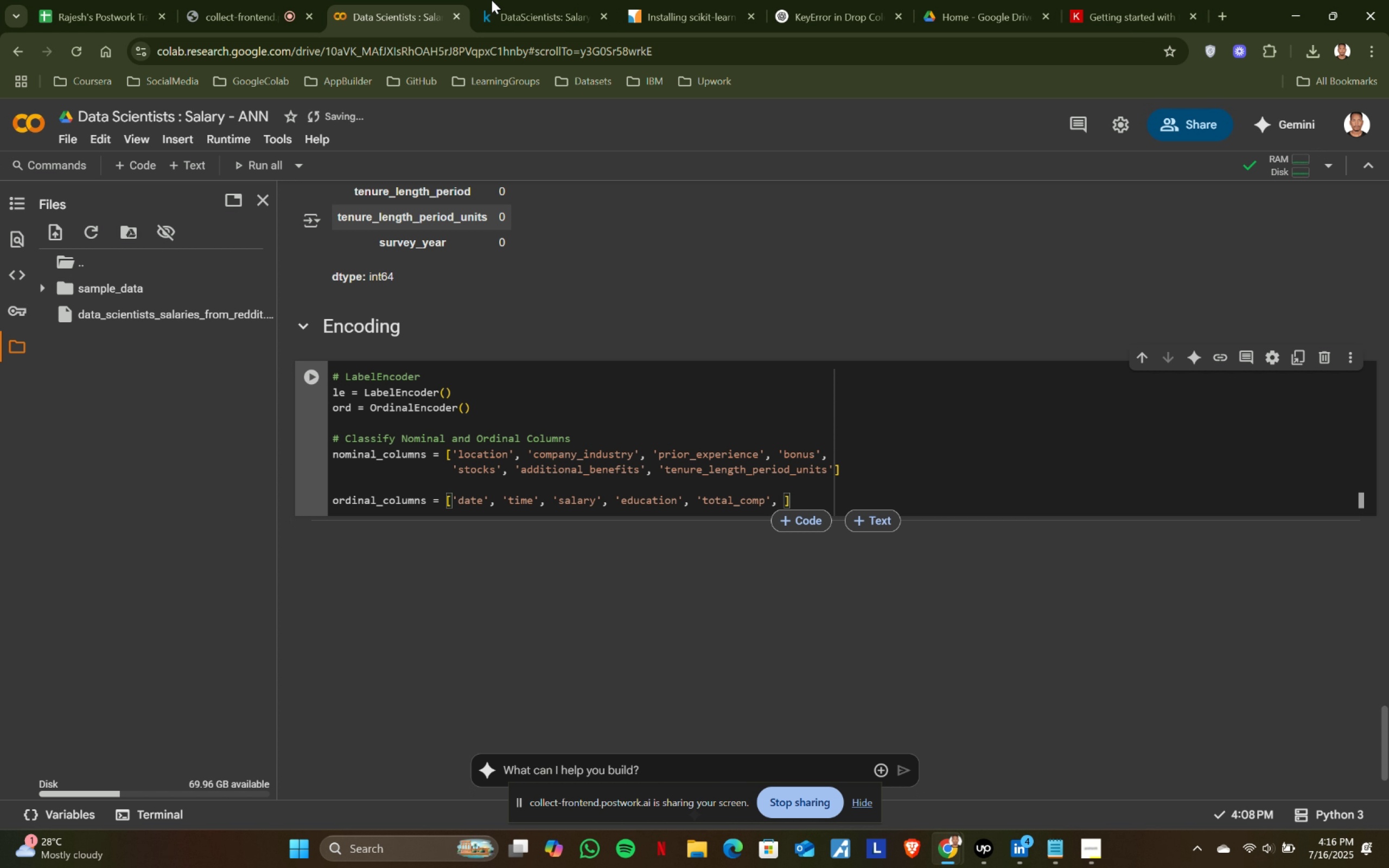 
left_click([510, 0])
 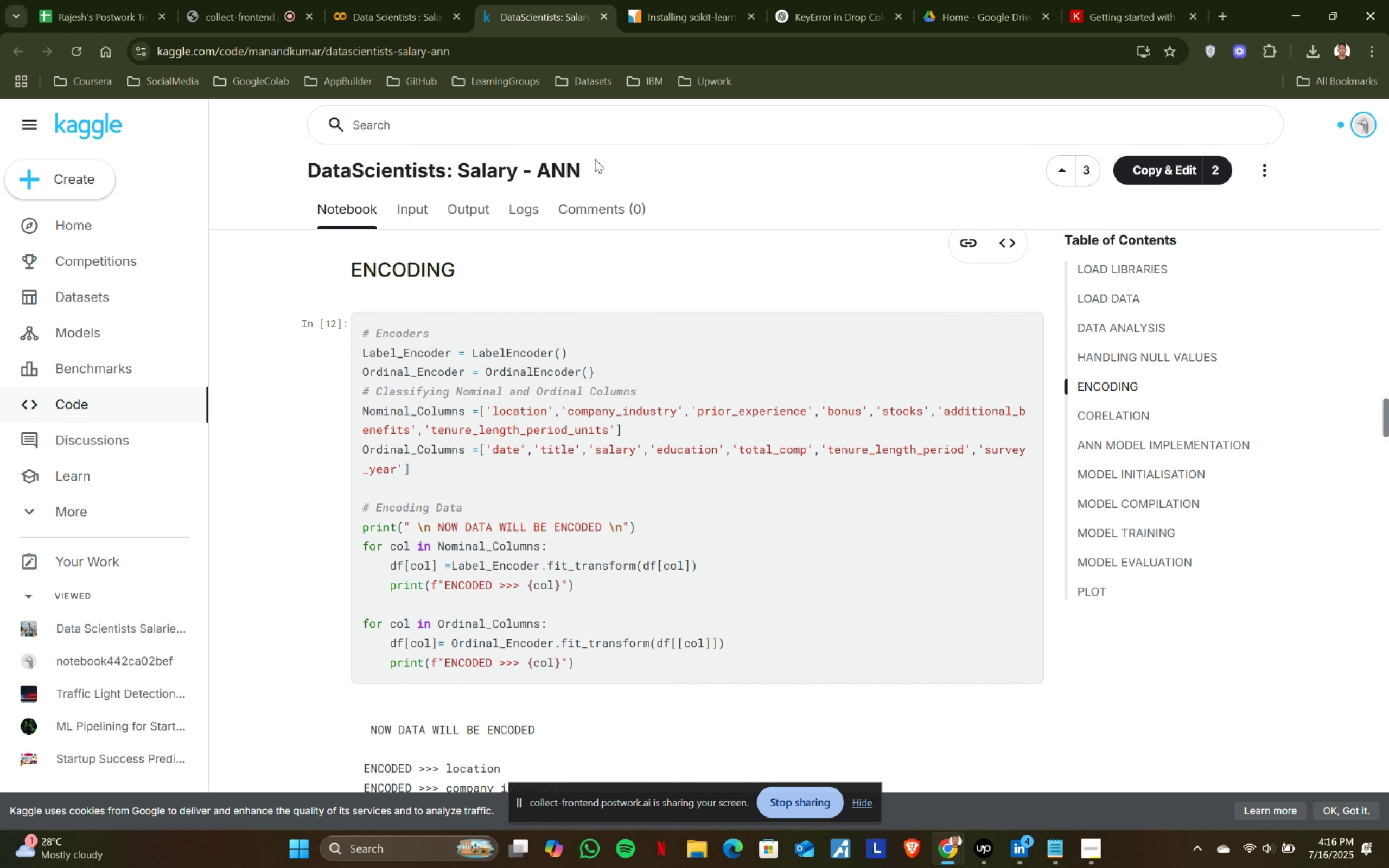 
left_click([410, 0])
 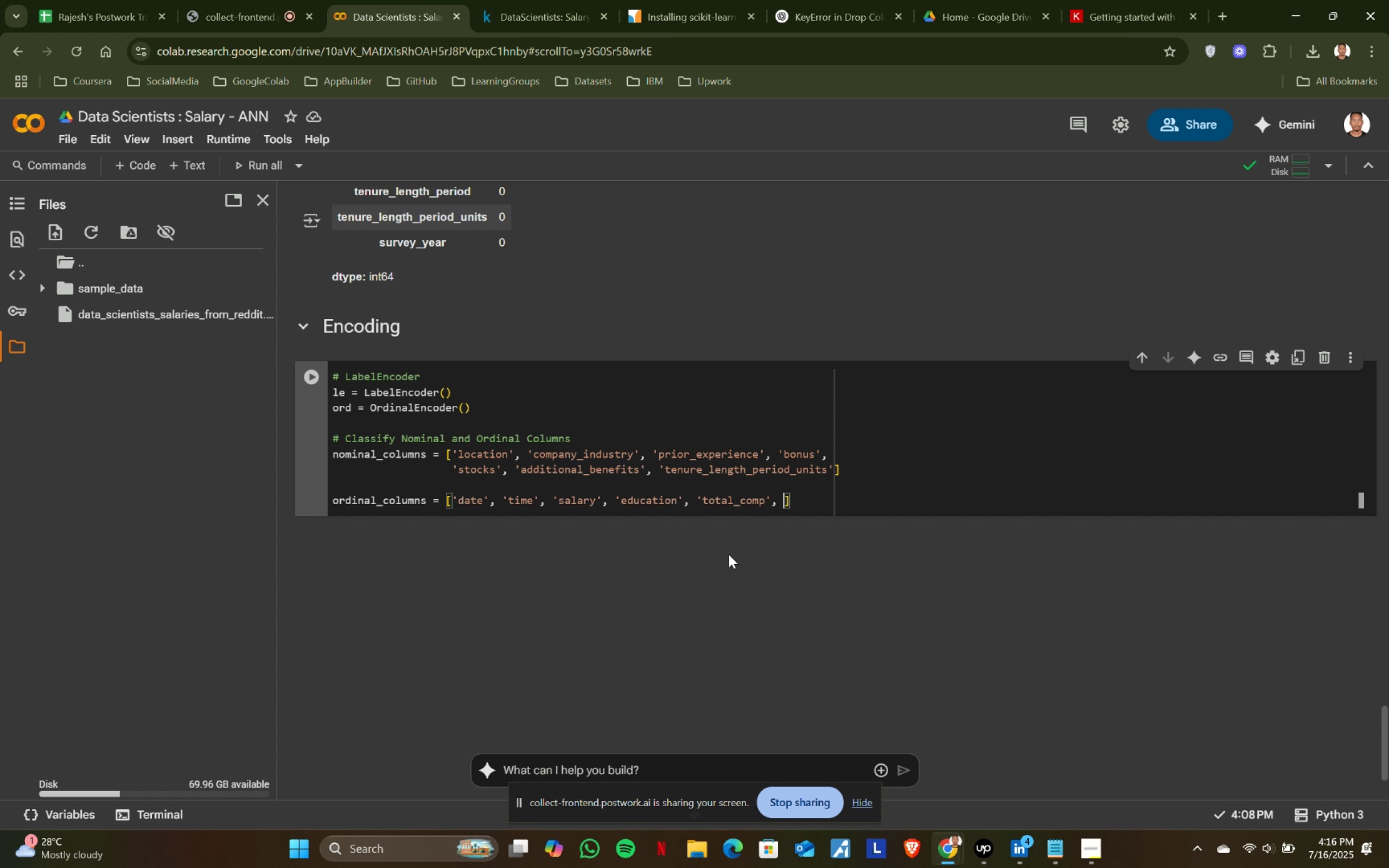 
key(Quote)
 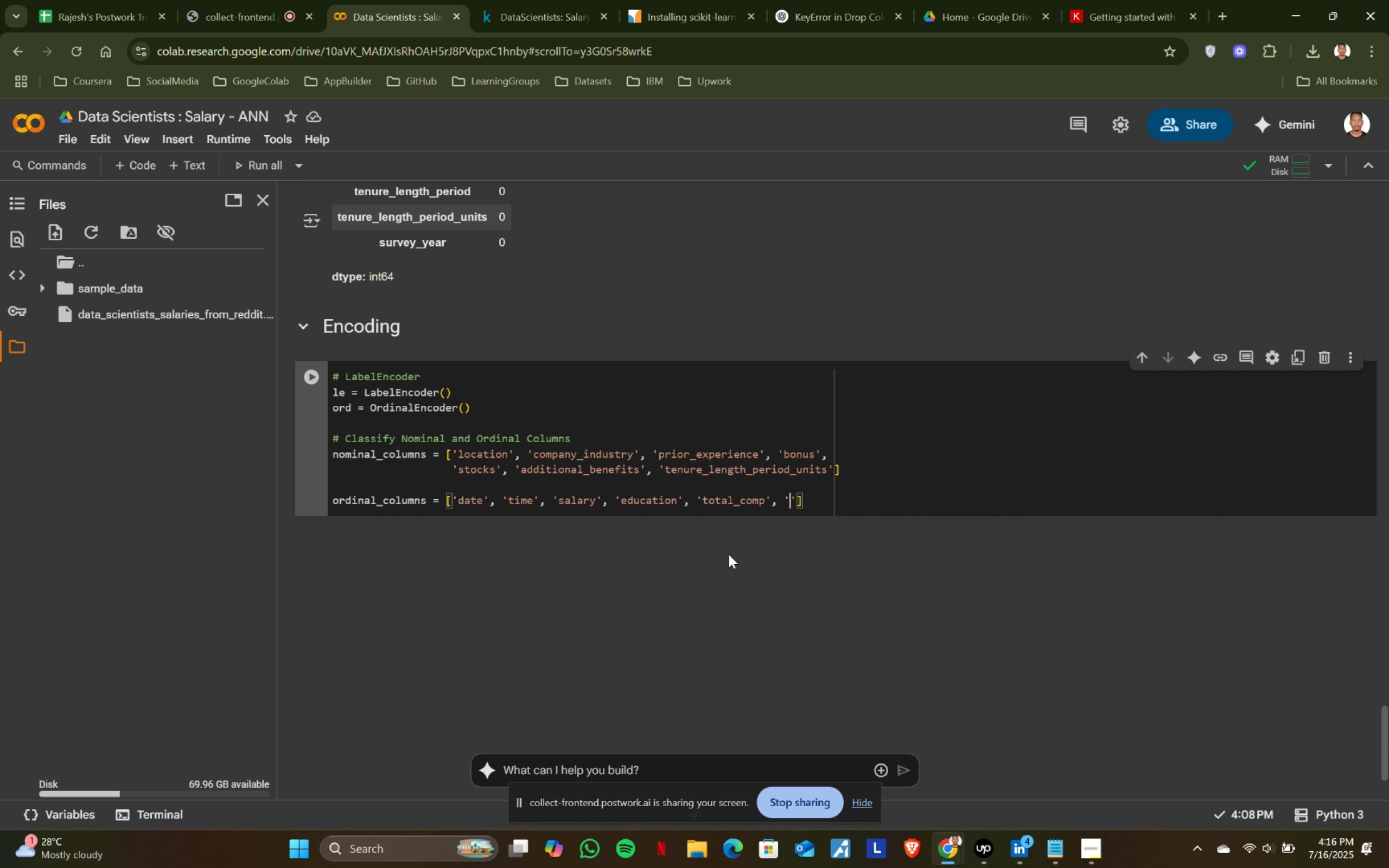 
key(ArrowLeft)
 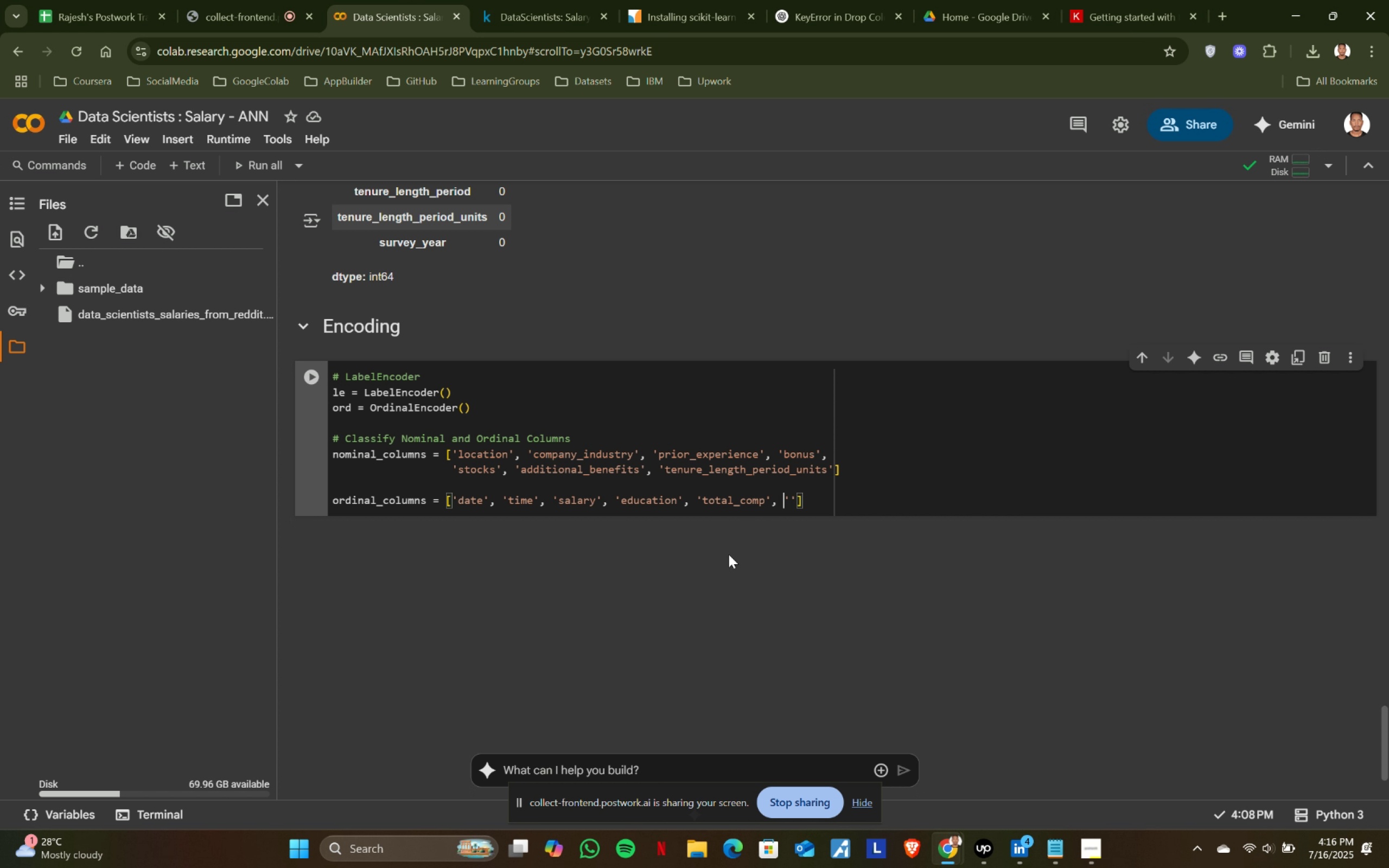 
key(Enter)
 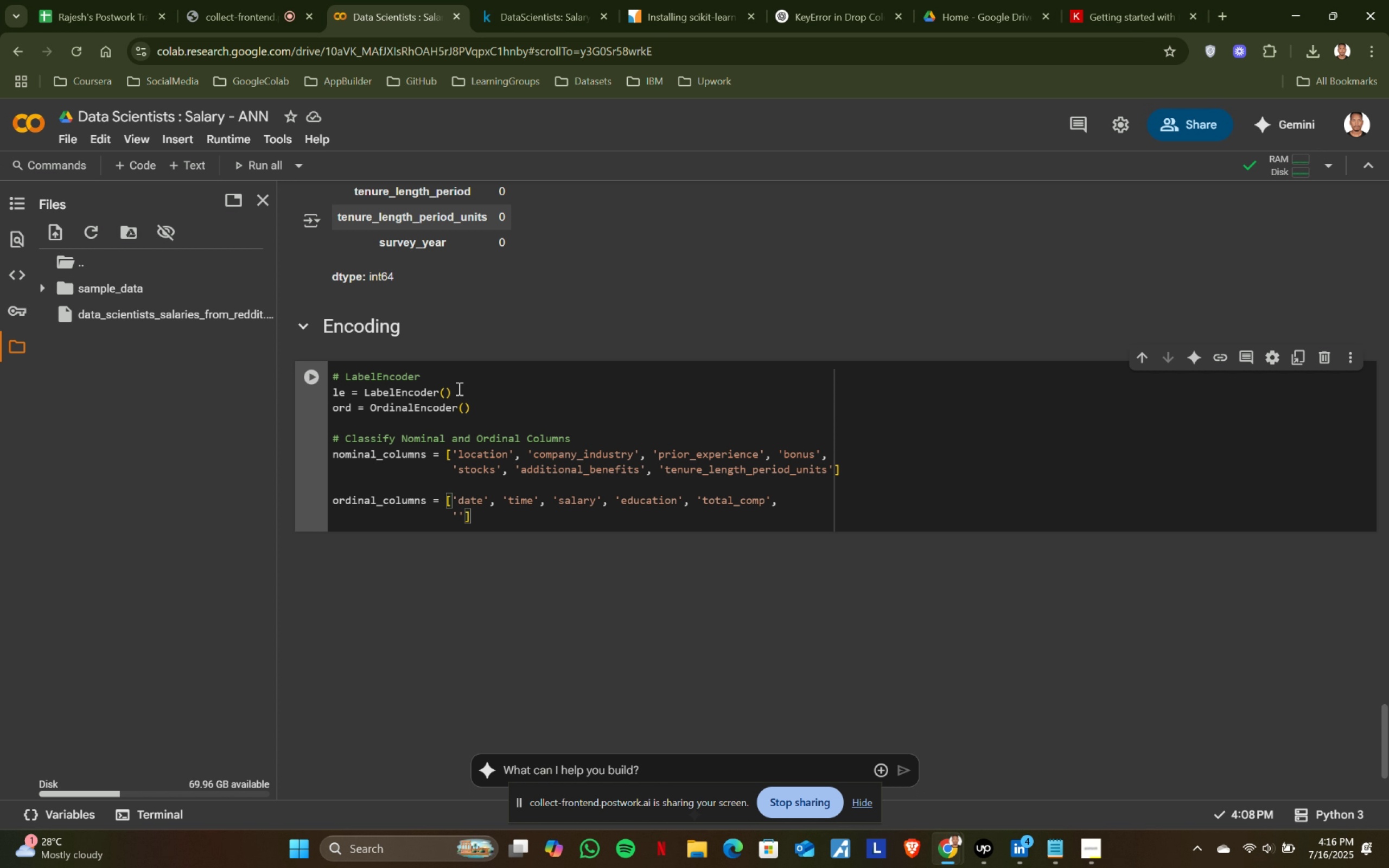 
scroll: coordinate [458, 388], scroll_direction: up, amount: 1.0
 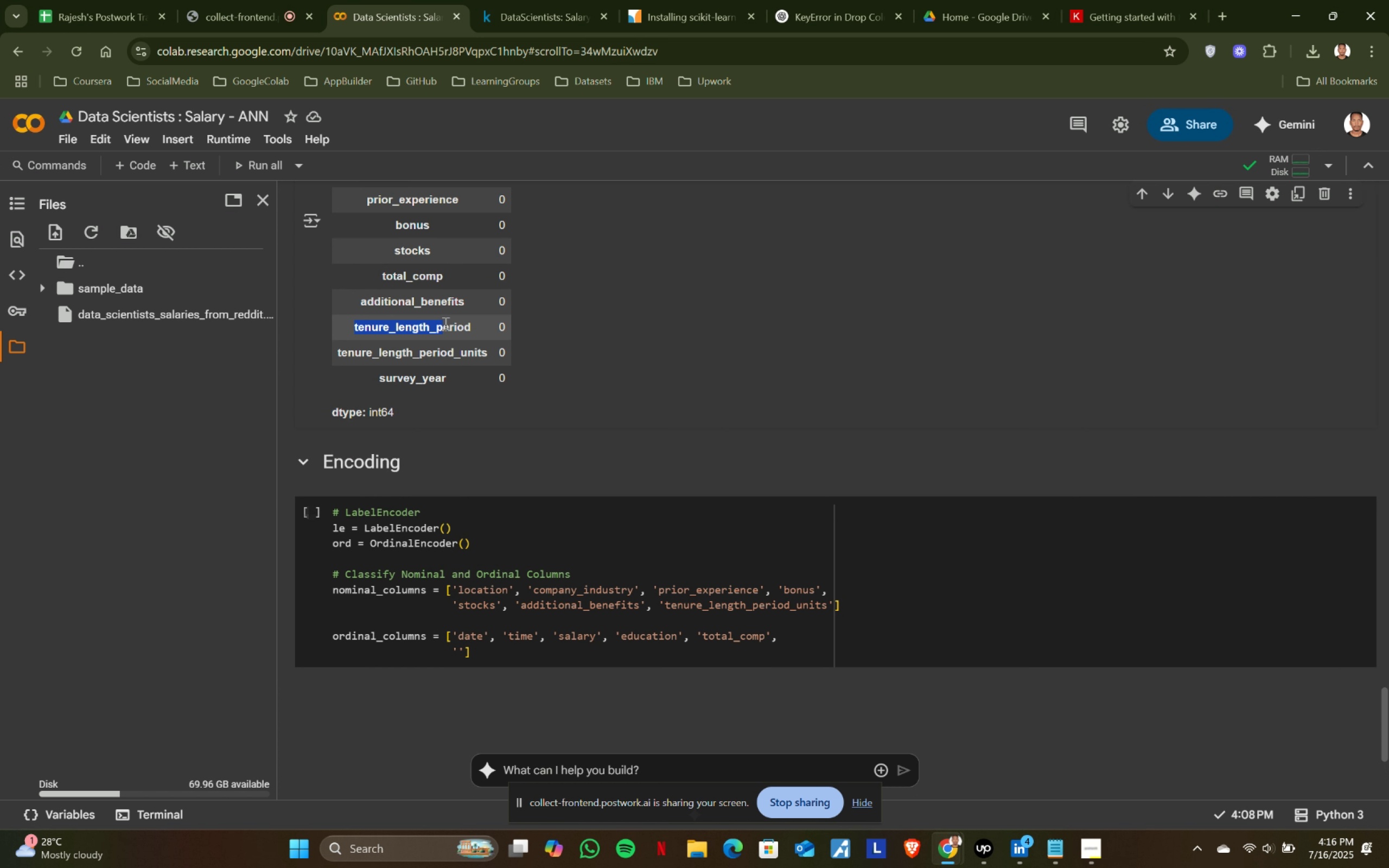 
key(Control+ControlLeft)
 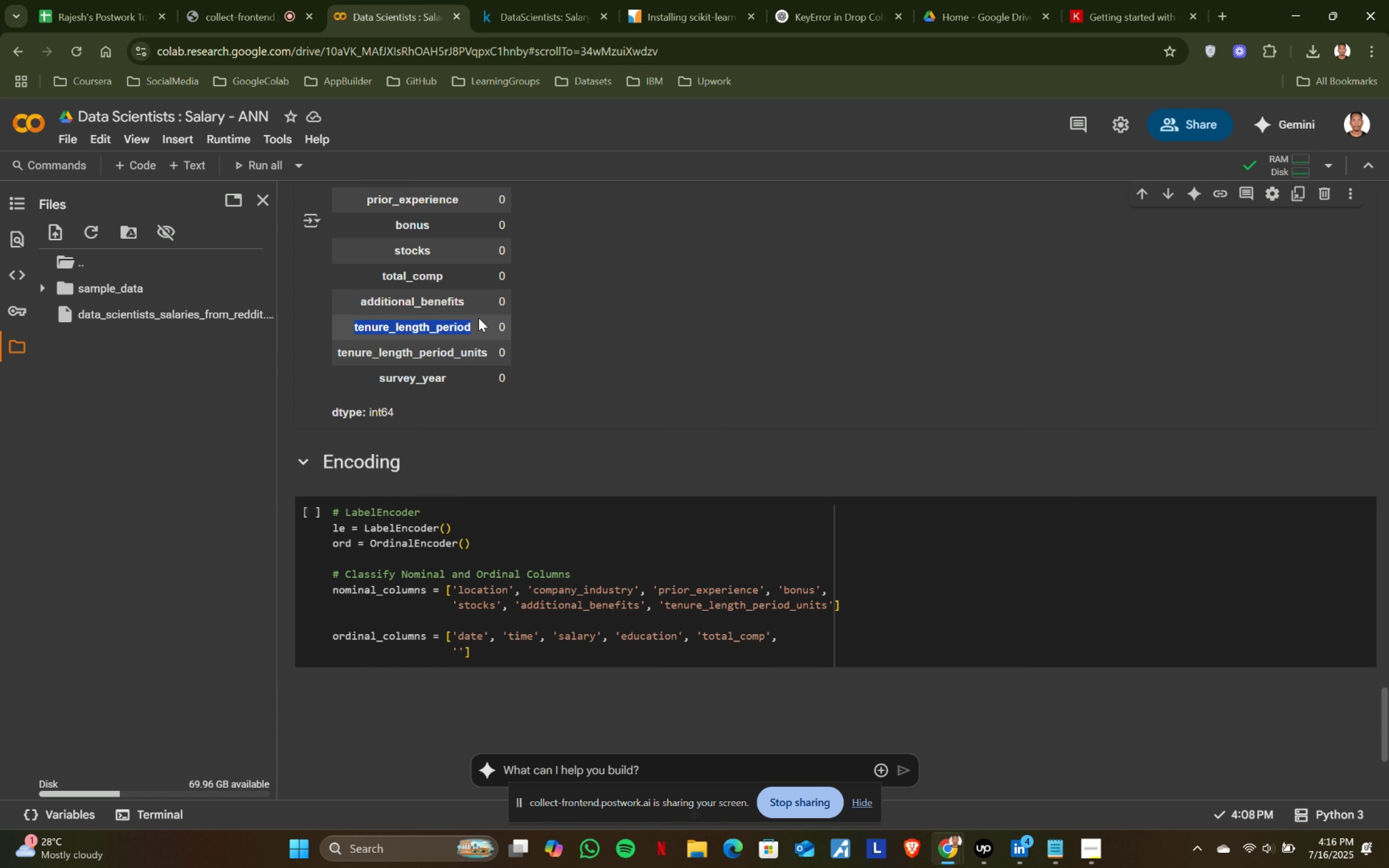 
key(Control+C)
 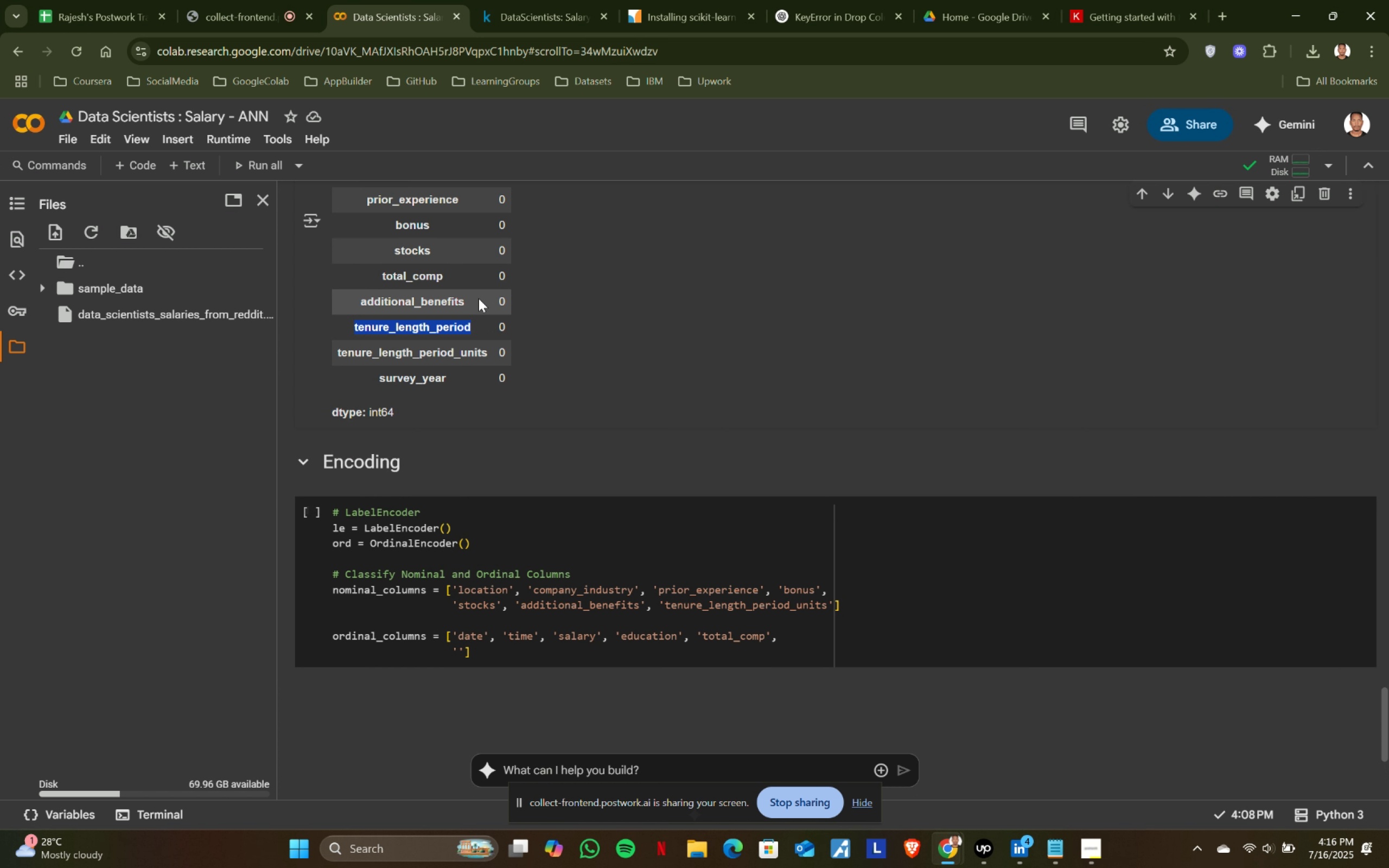 
key(Control+ControlLeft)
 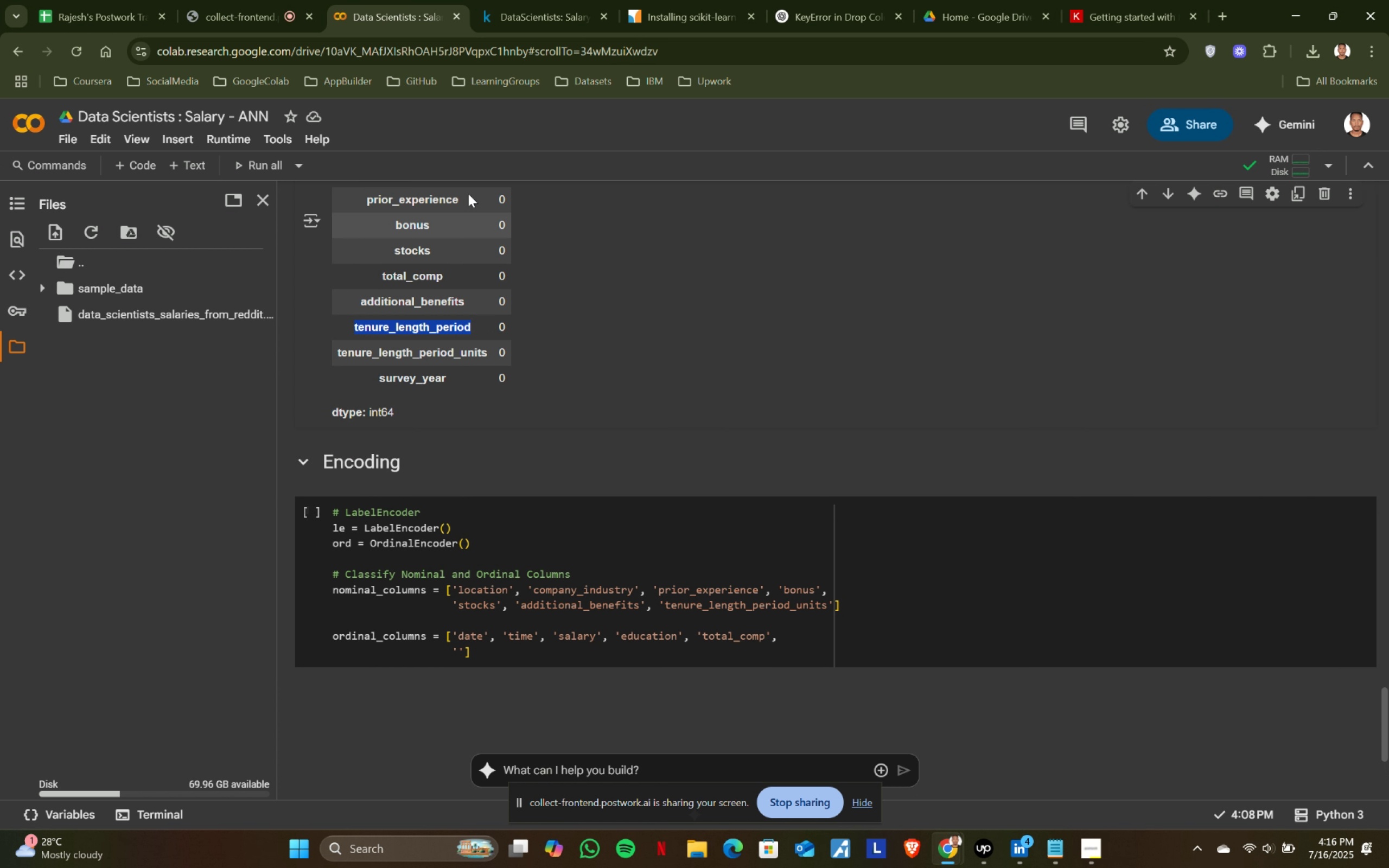 
key(Control+C)
 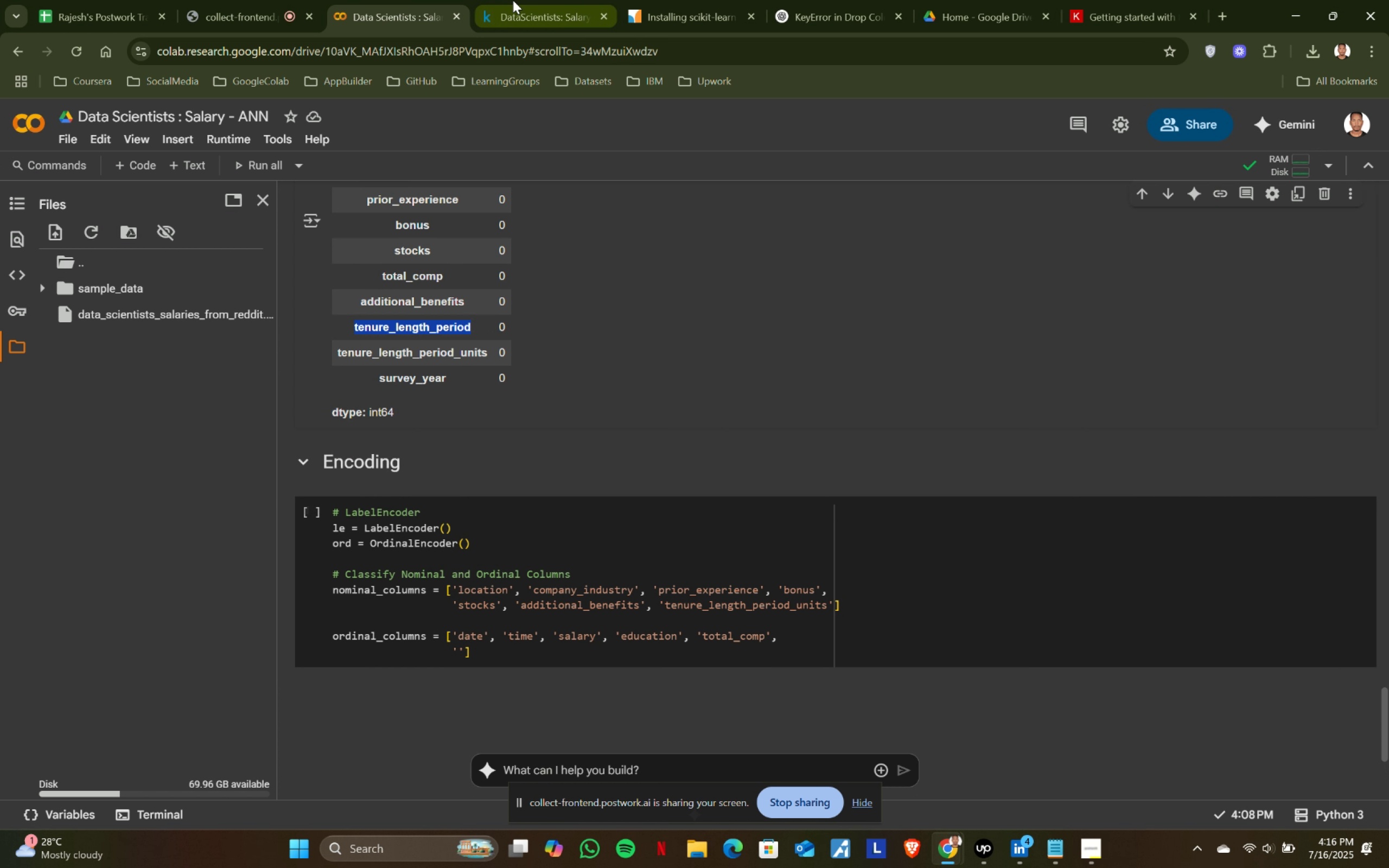 
left_click([520, 0])
 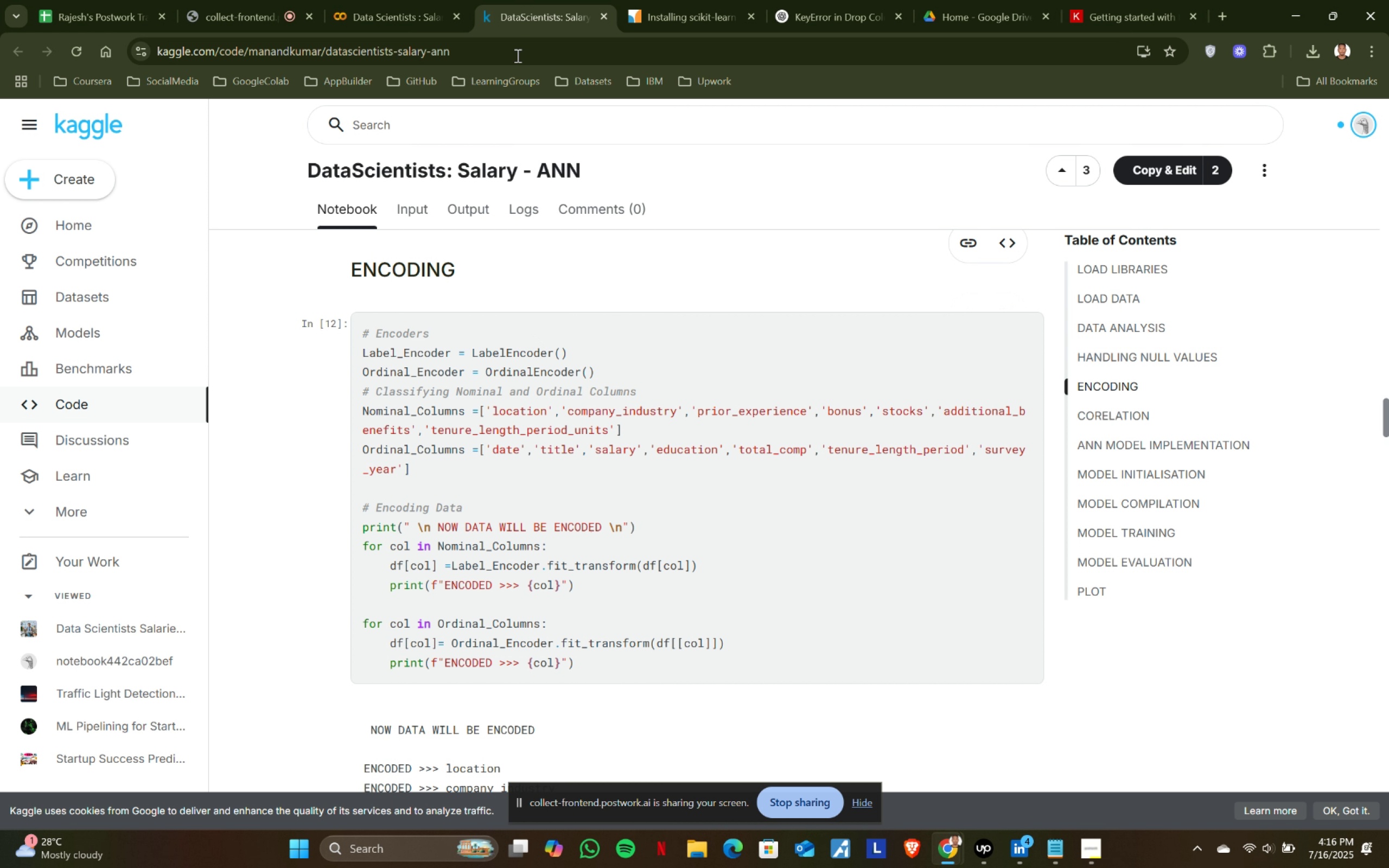 
left_click([409, 0])
 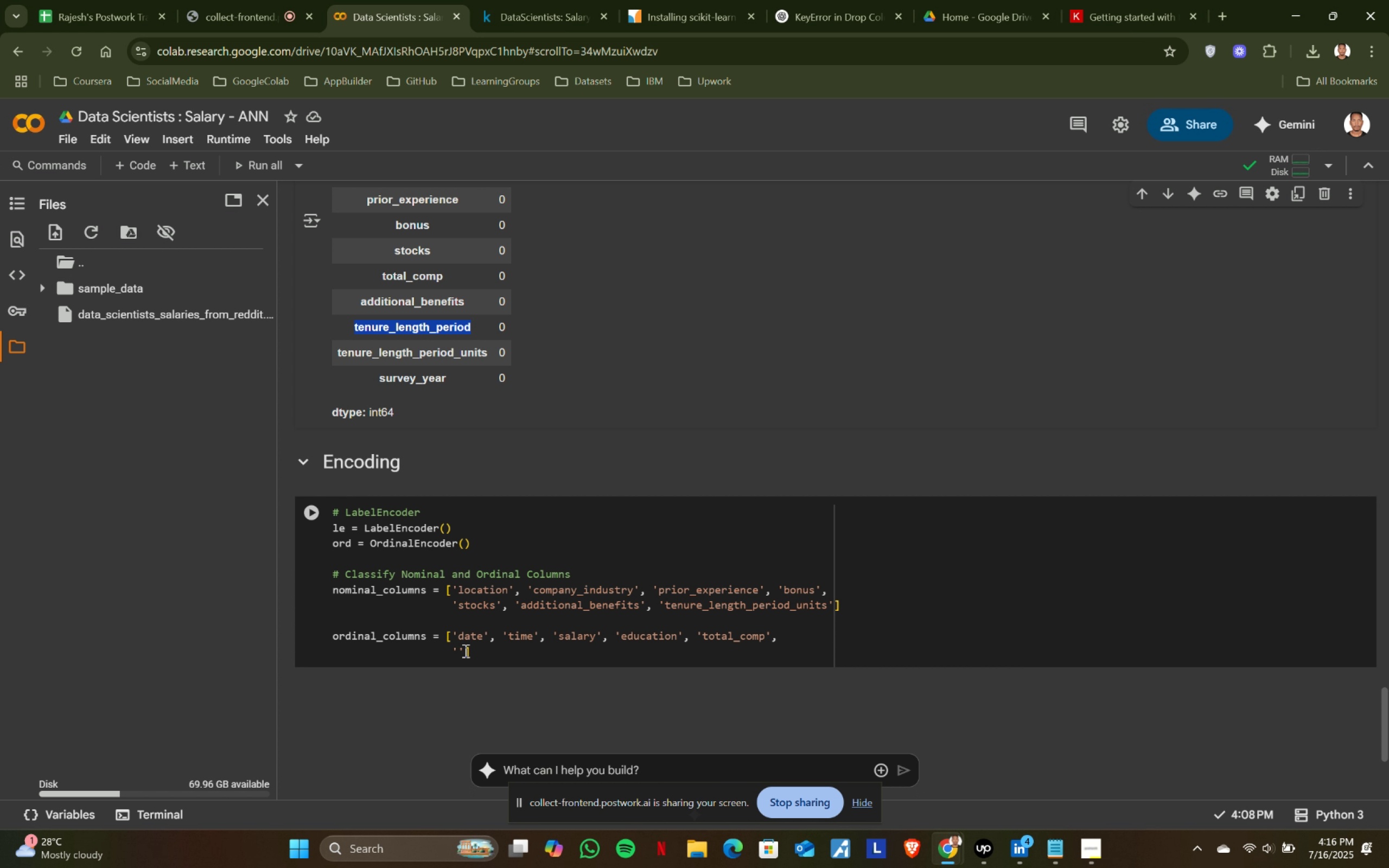 
left_click([461, 649])
 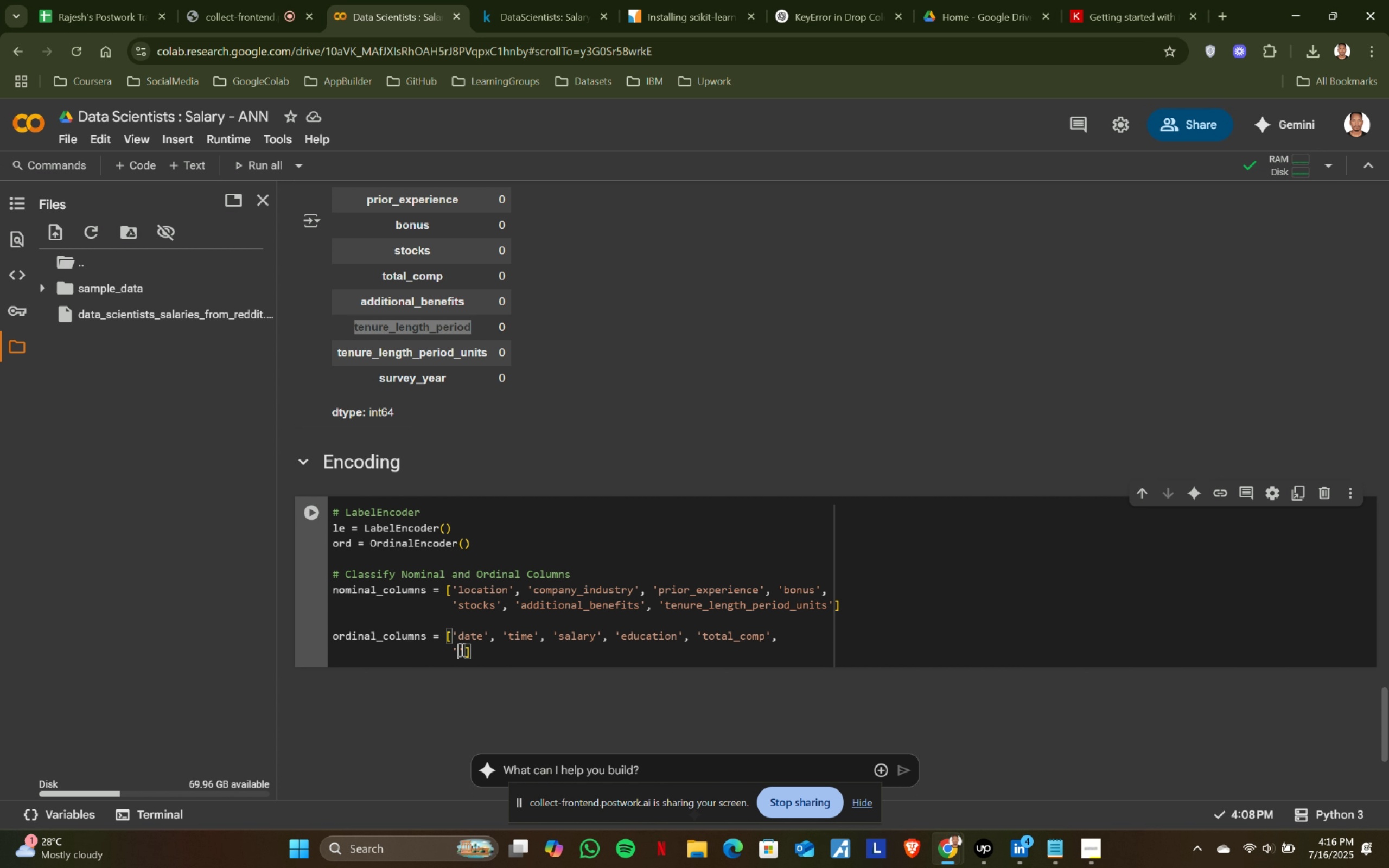 
key(Control+ControlLeft)
 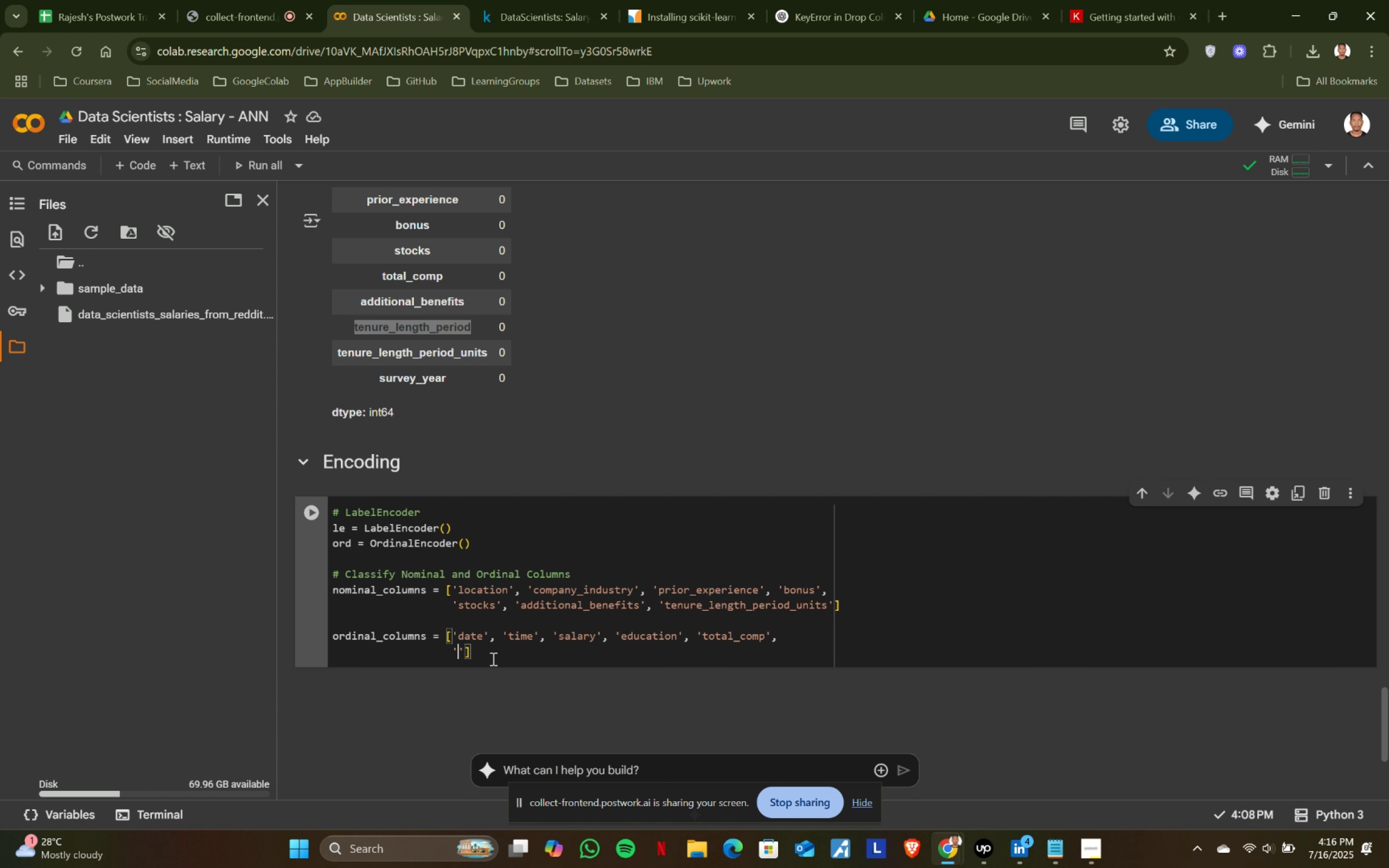 
key(Control+V)
 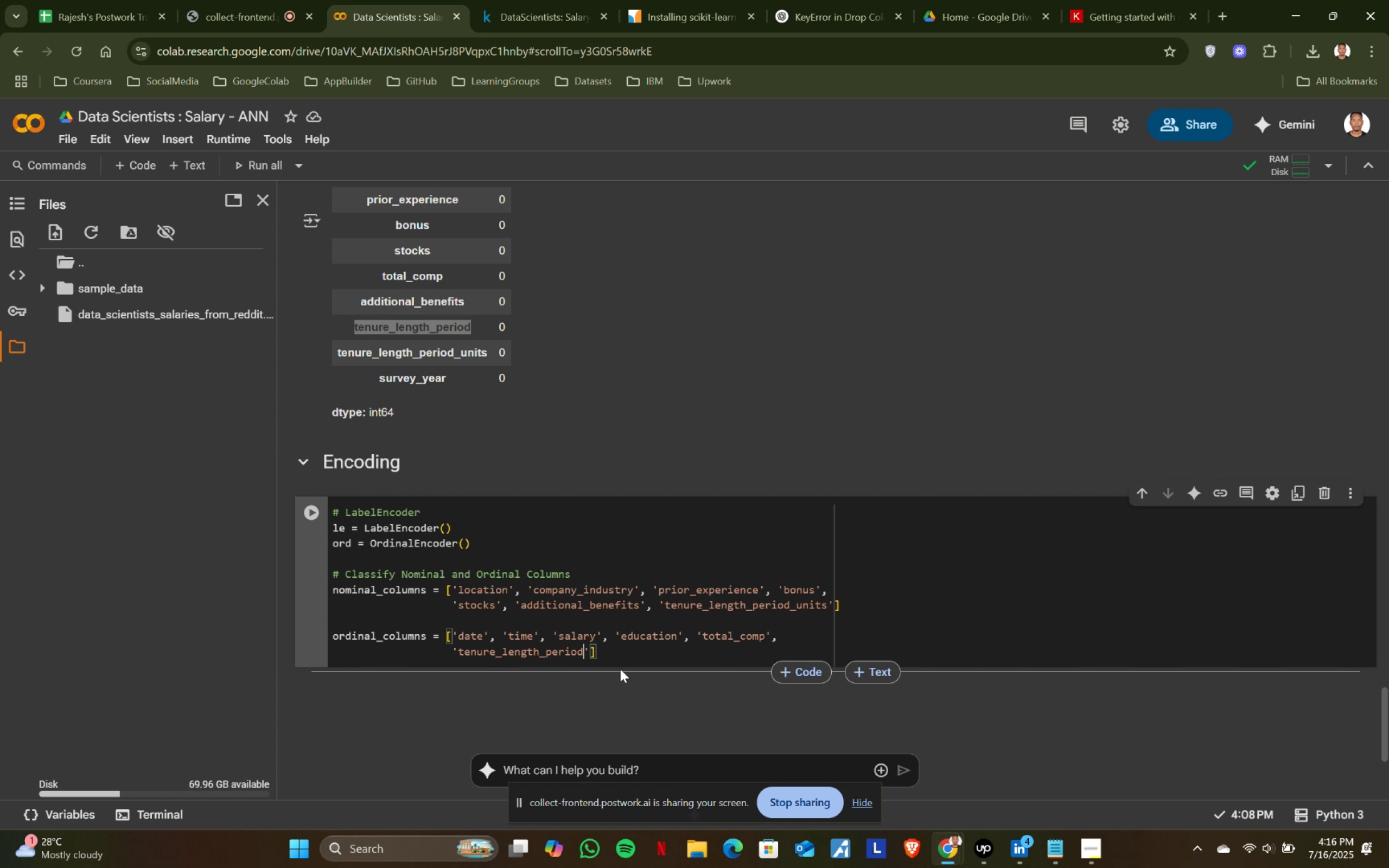 
key(ArrowRight)
 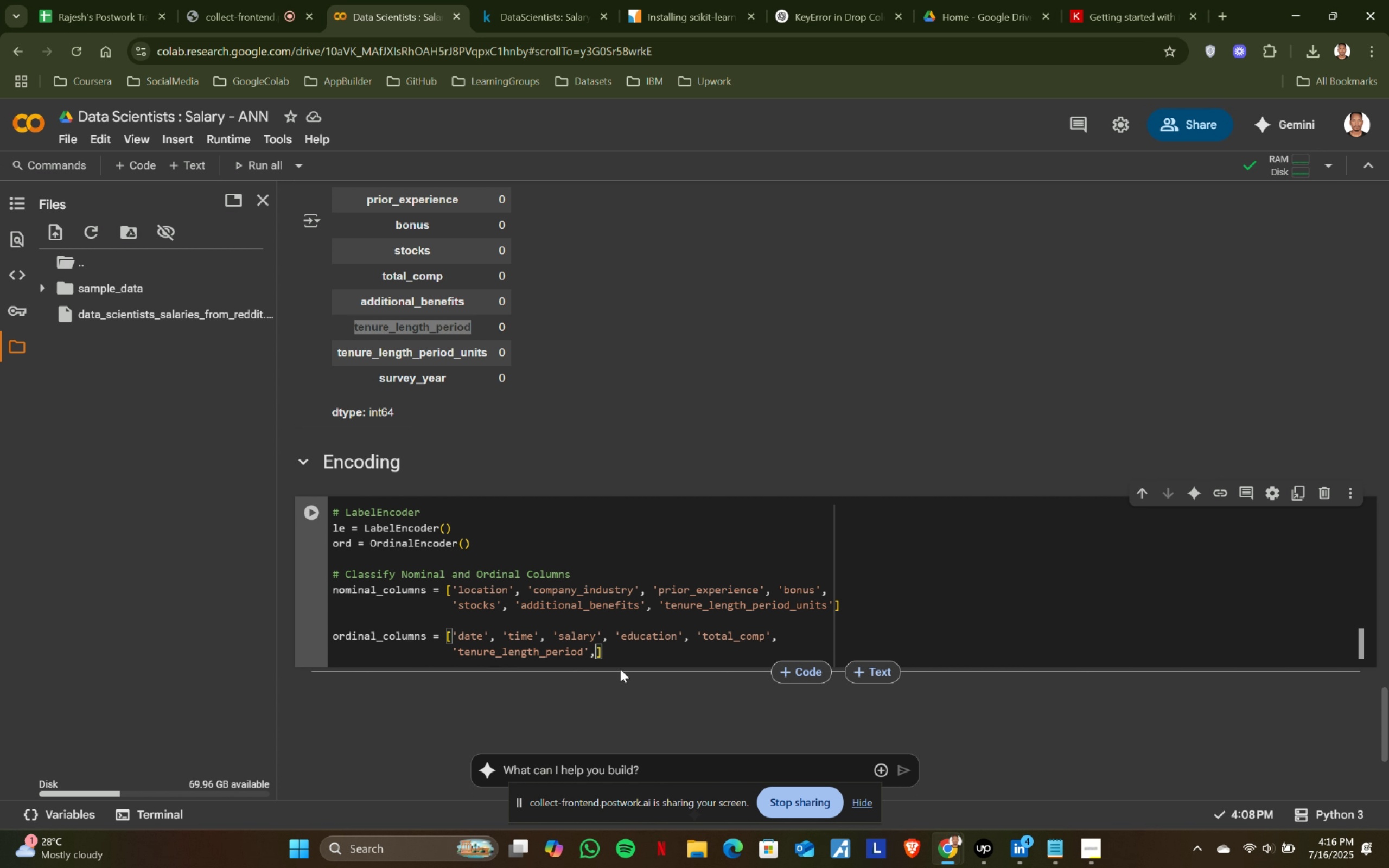 
key(Comma)
 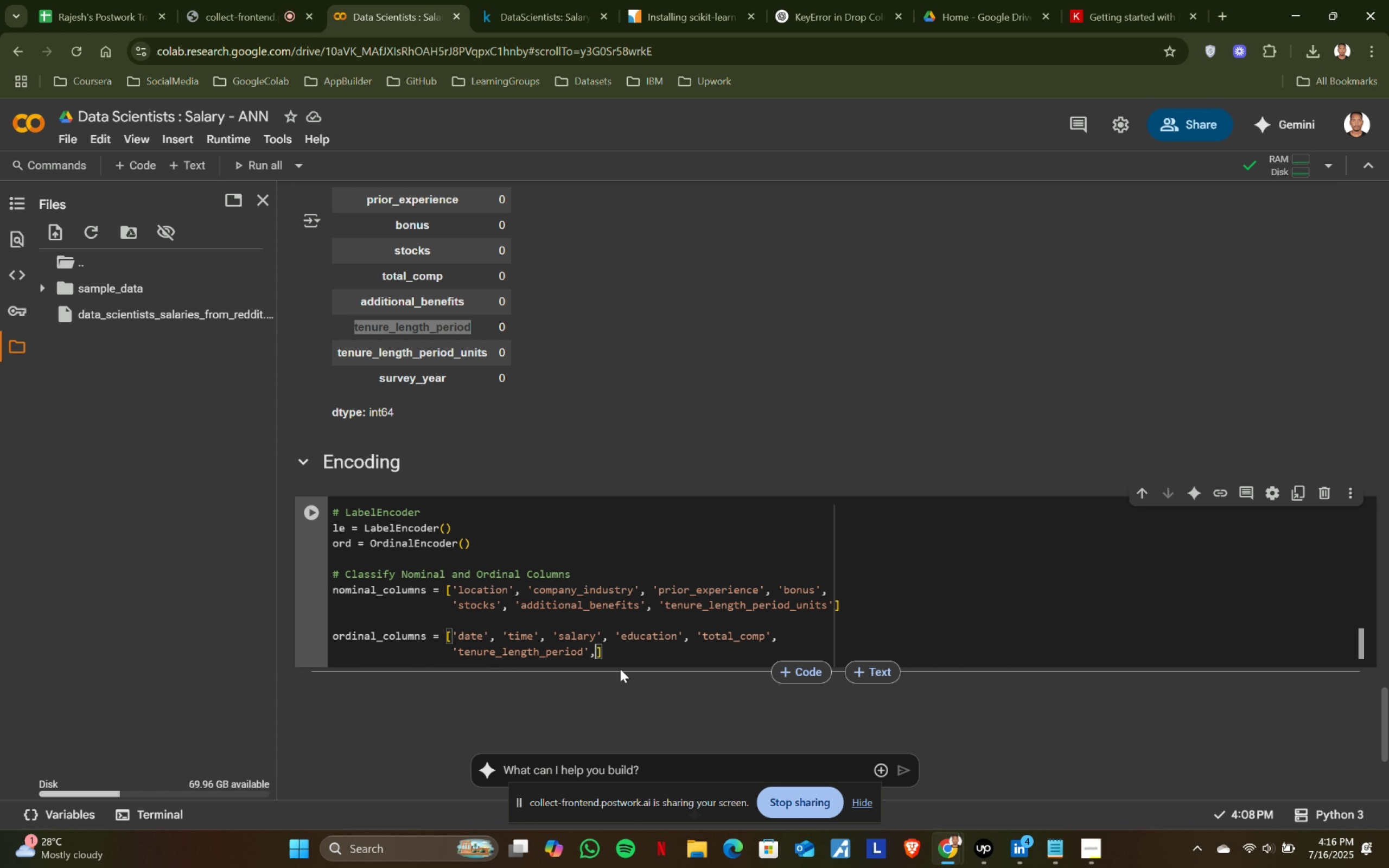 
key(Space)
 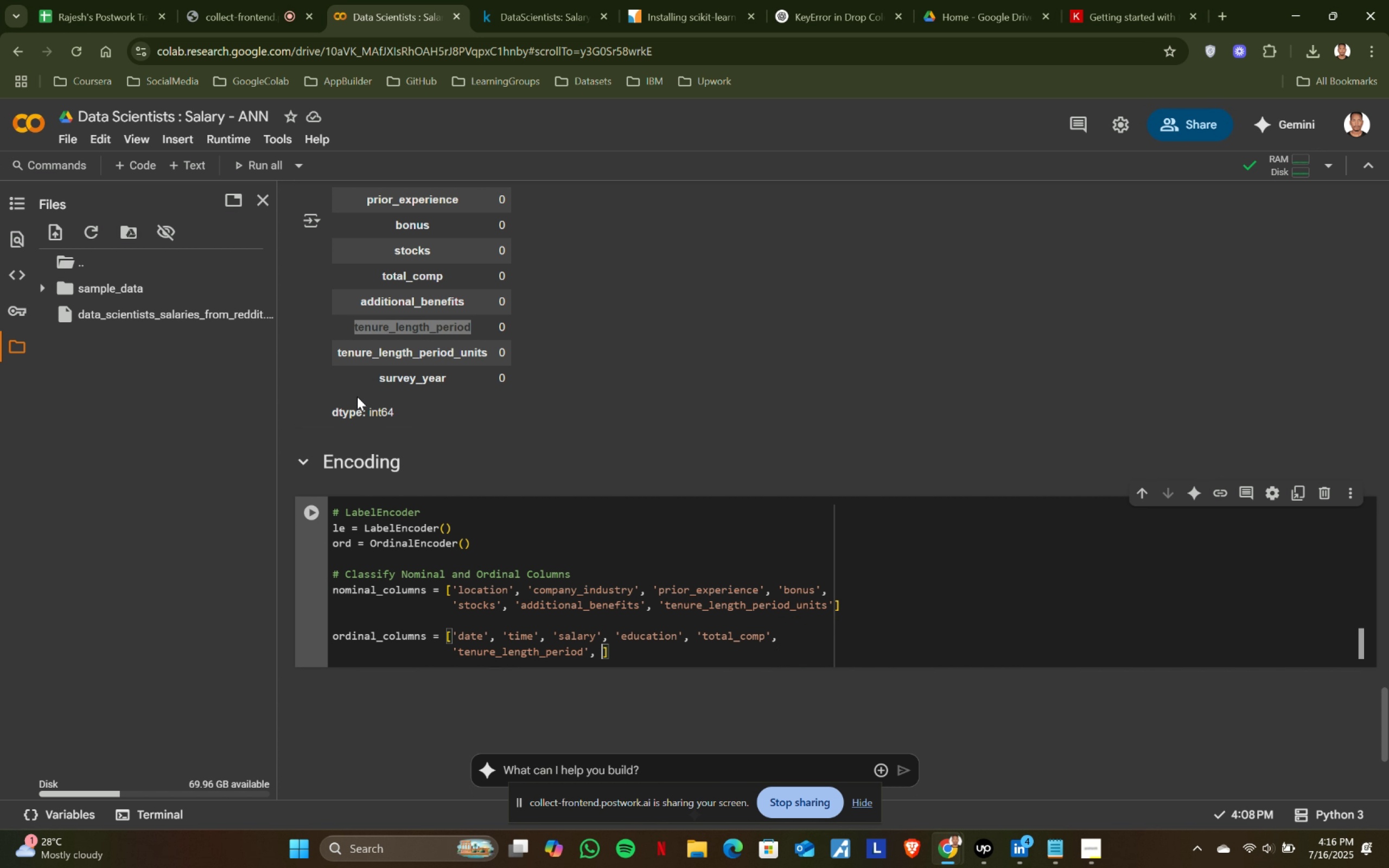 
left_click([525, 0])
 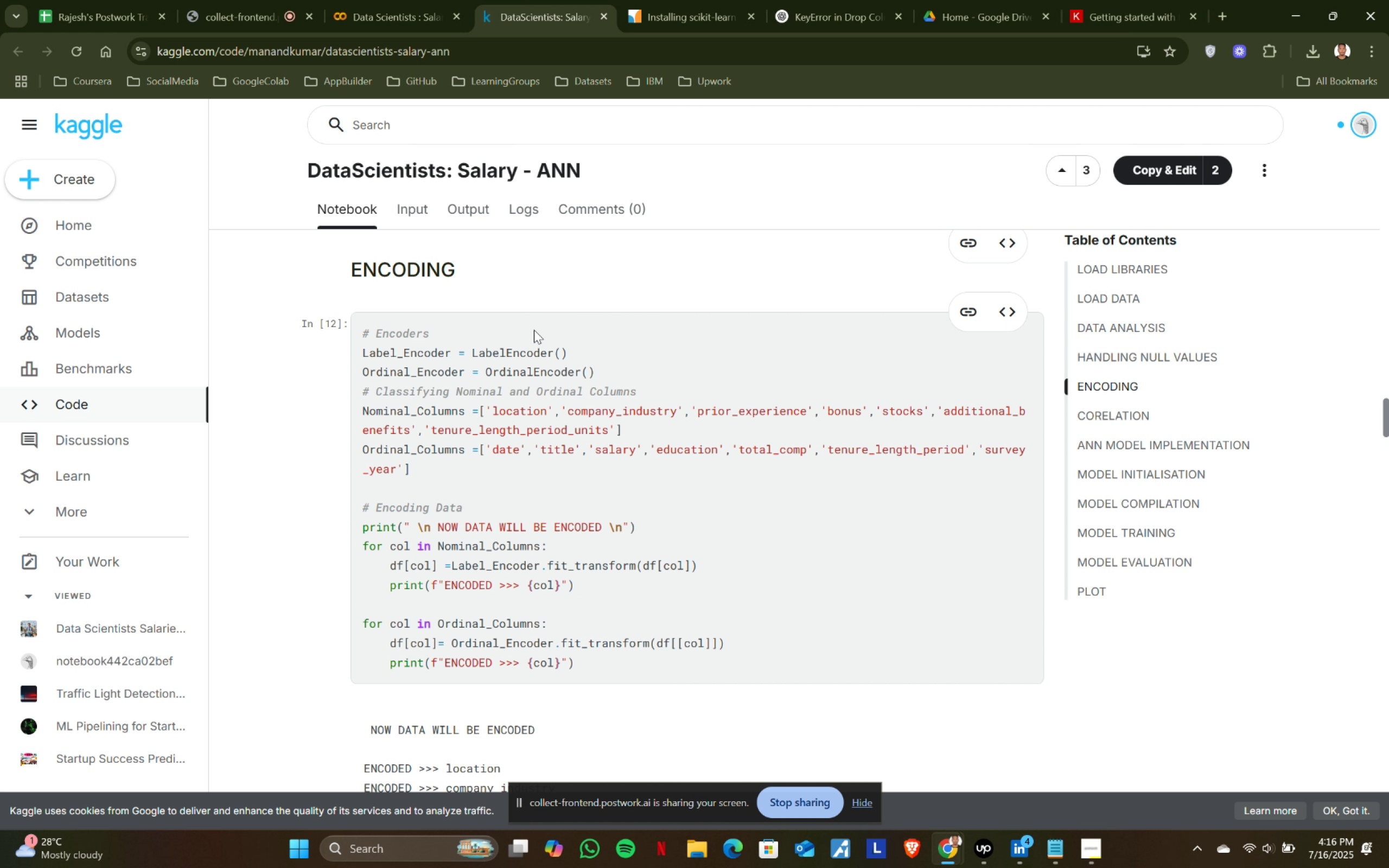 
wait(5.69)
 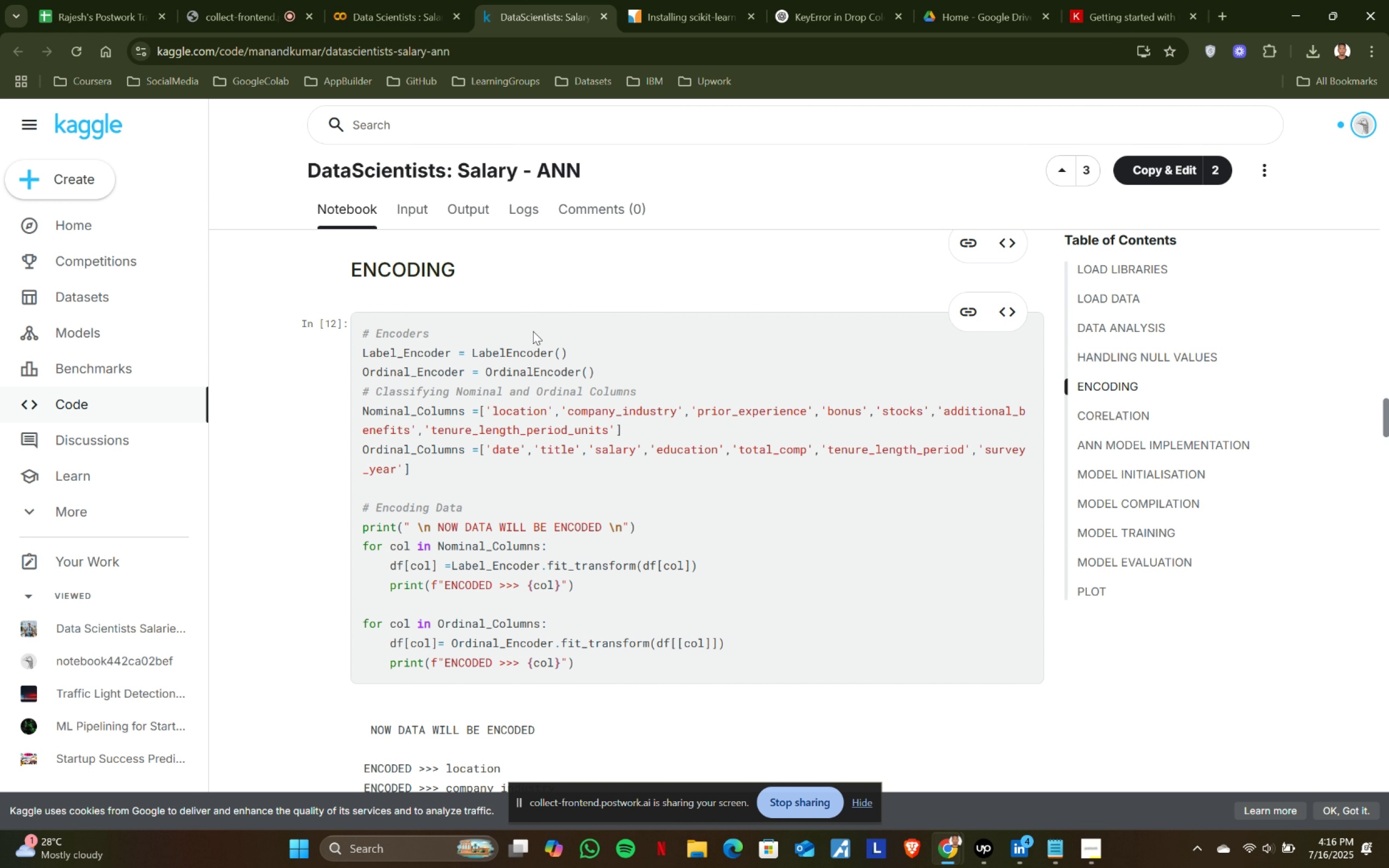 
left_click([364, 28])
 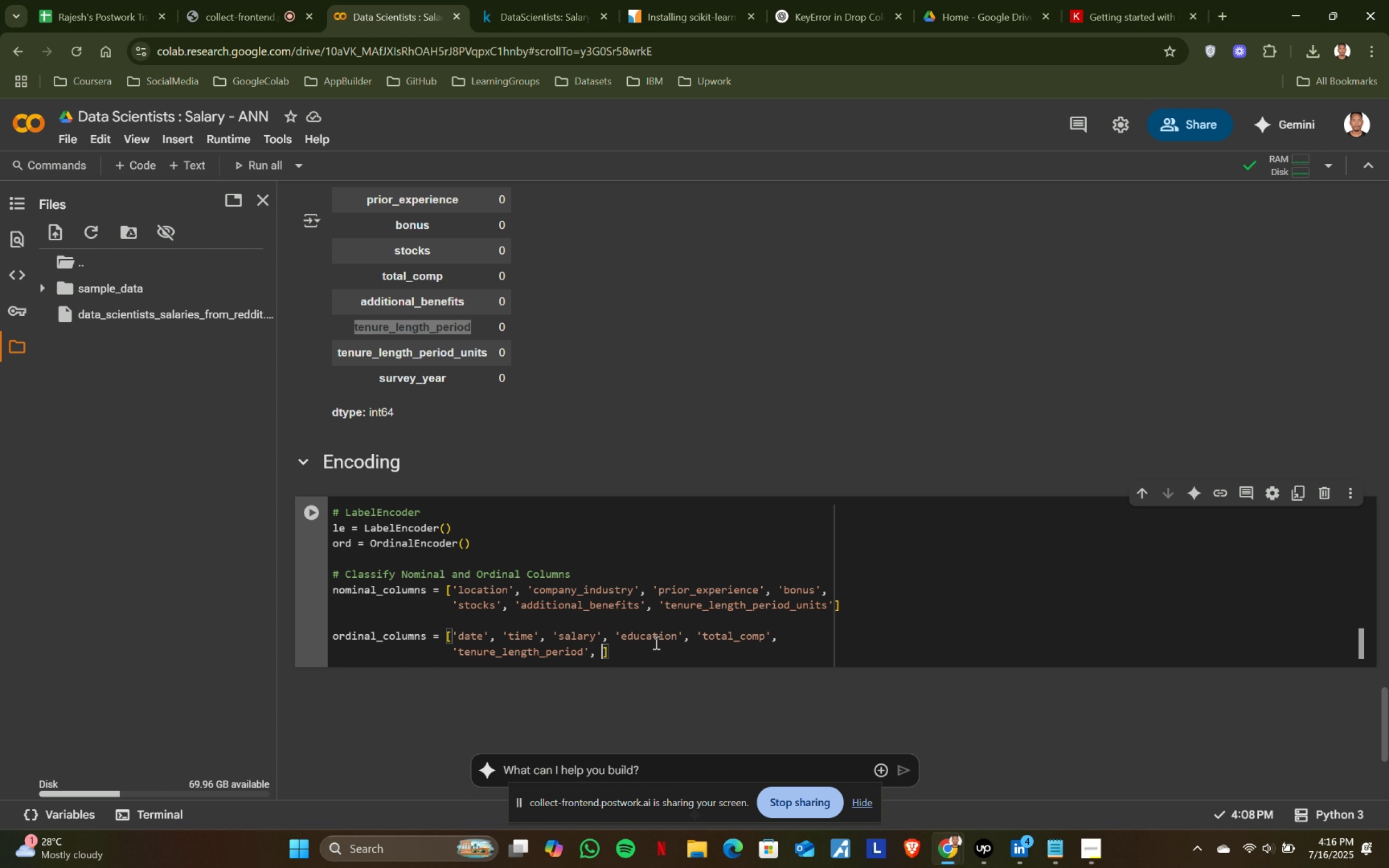 
key(Quote)
 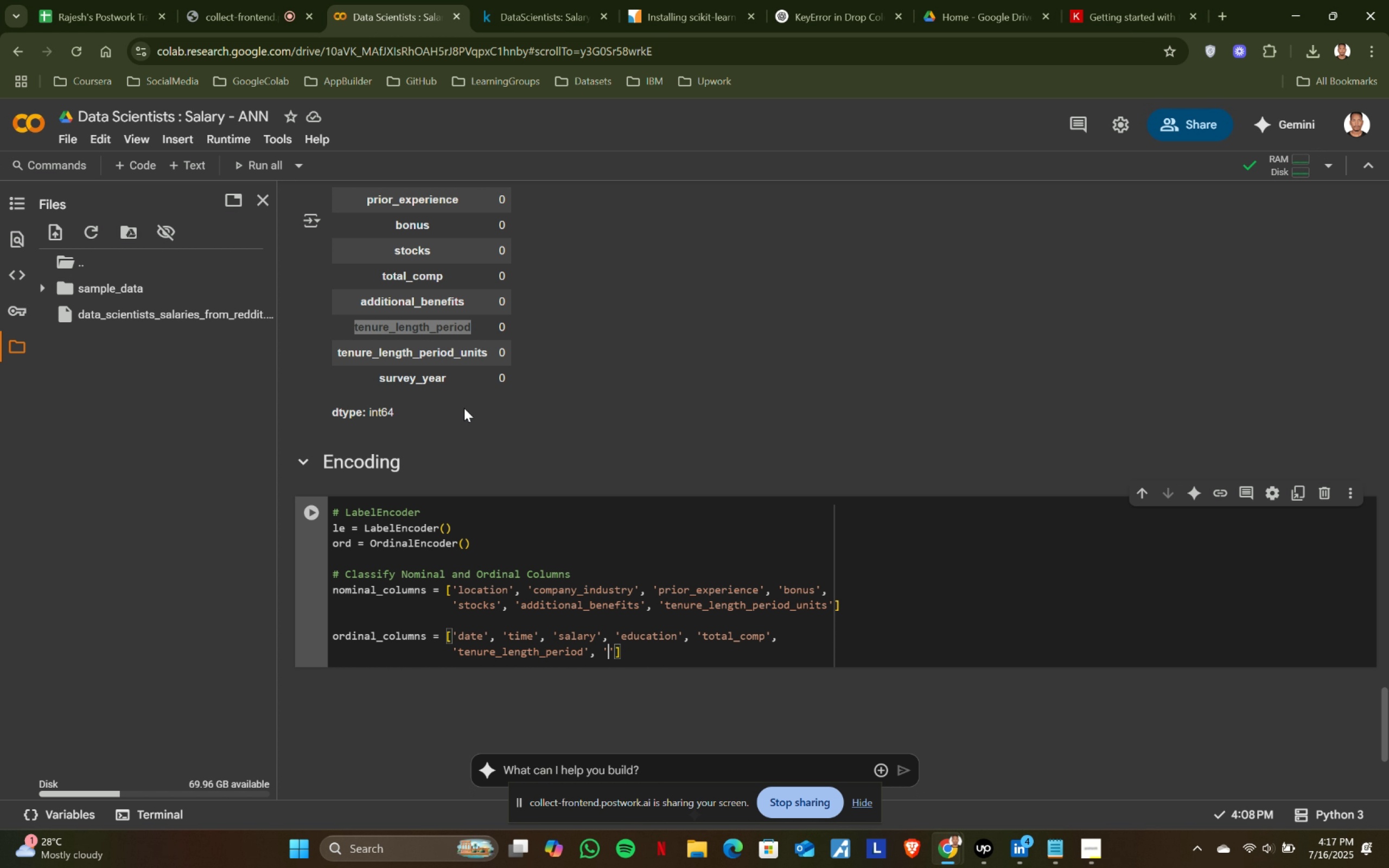 
scroll: coordinate [464, 408], scroll_direction: up, amount: 1.0
 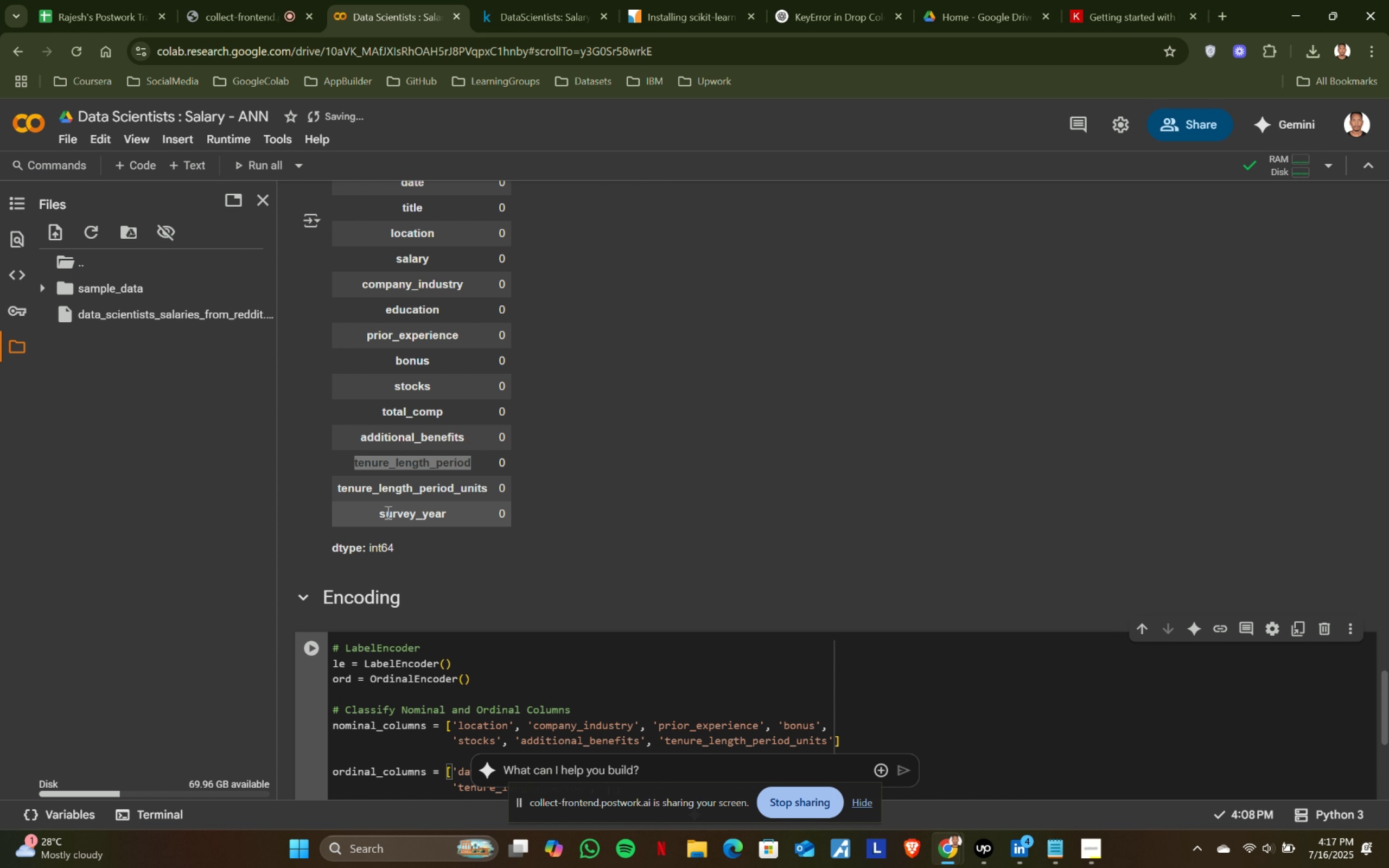 
key(Control+ControlLeft)
 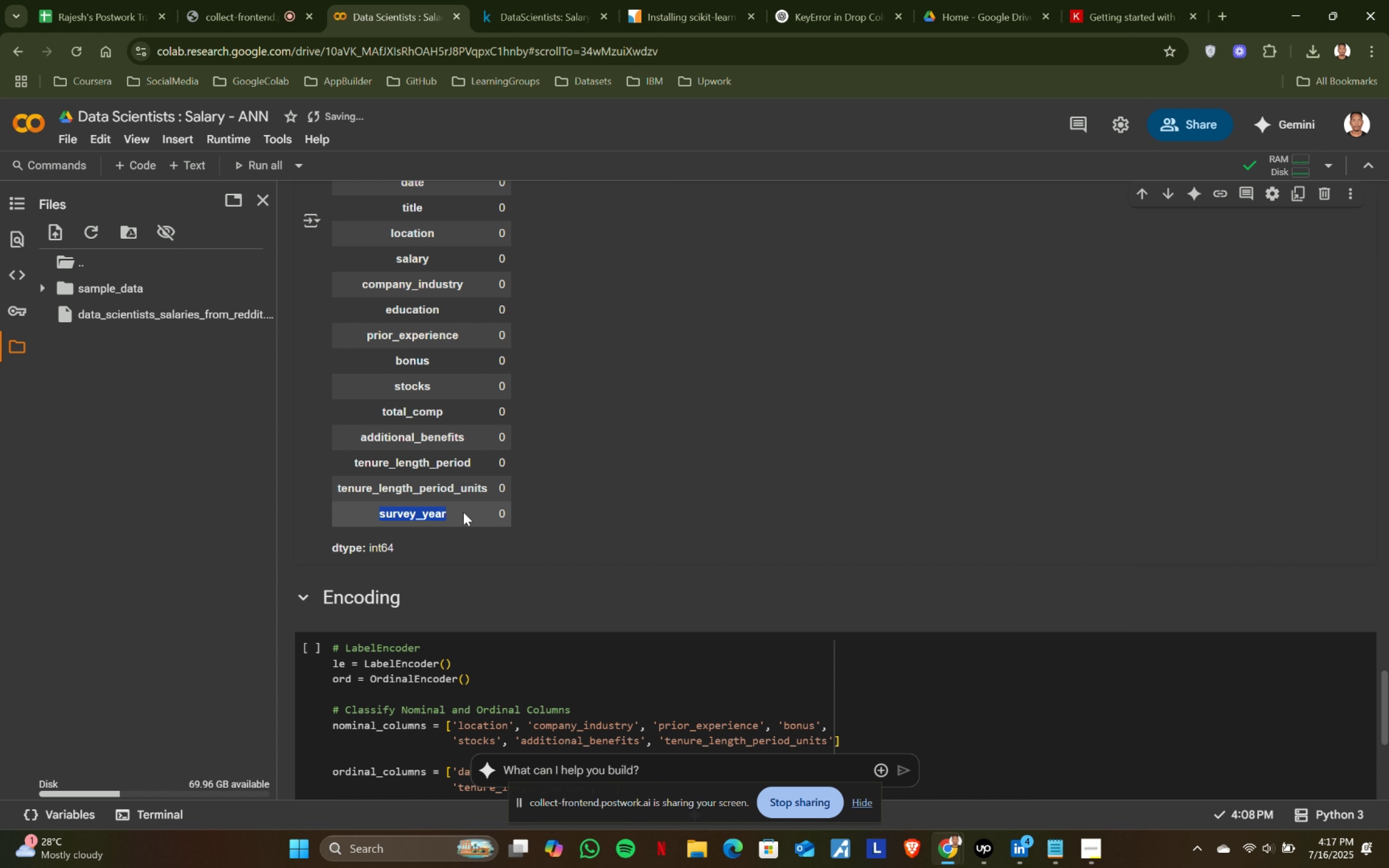 
key(Control+C)
 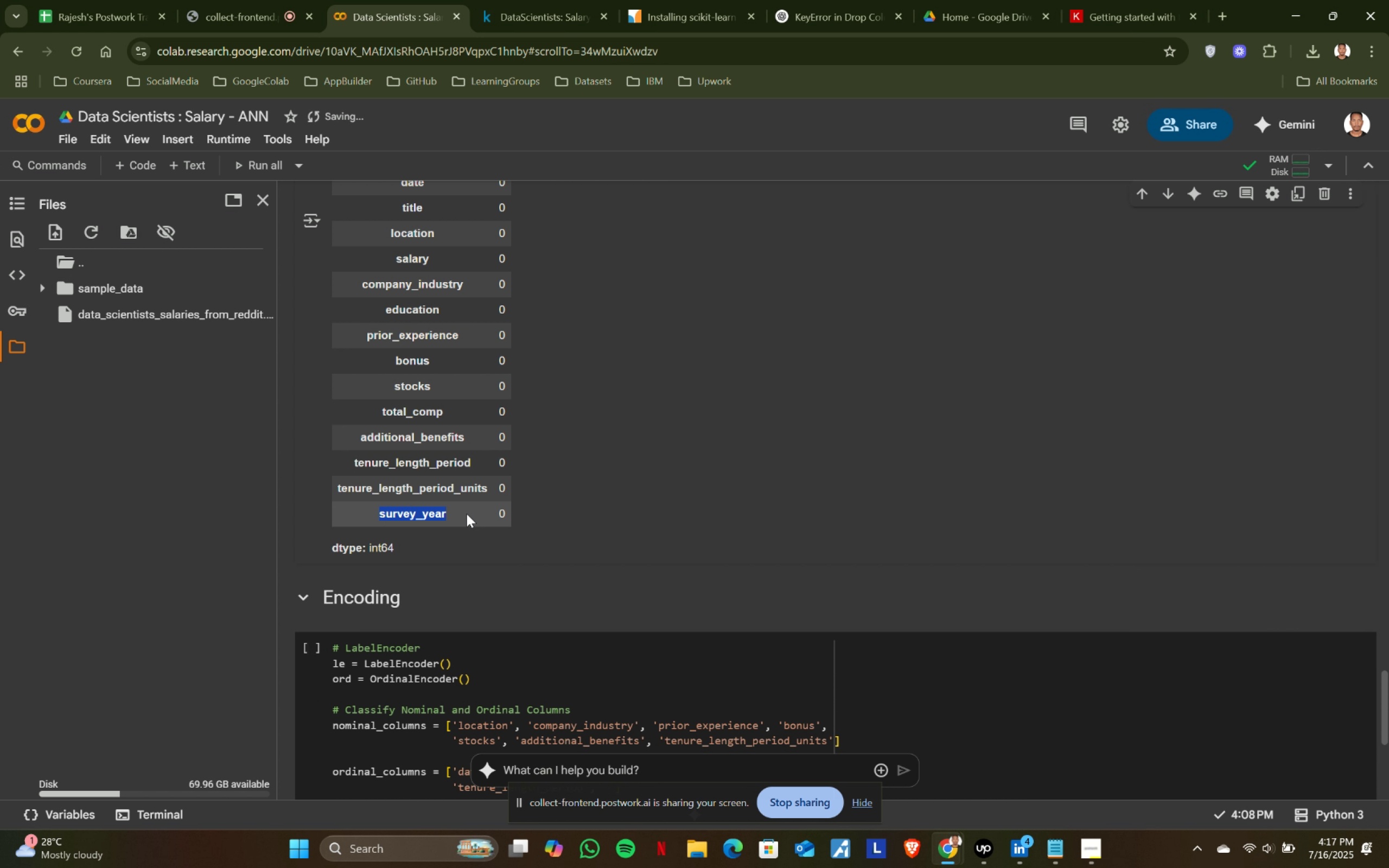 
key(Control+ControlLeft)
 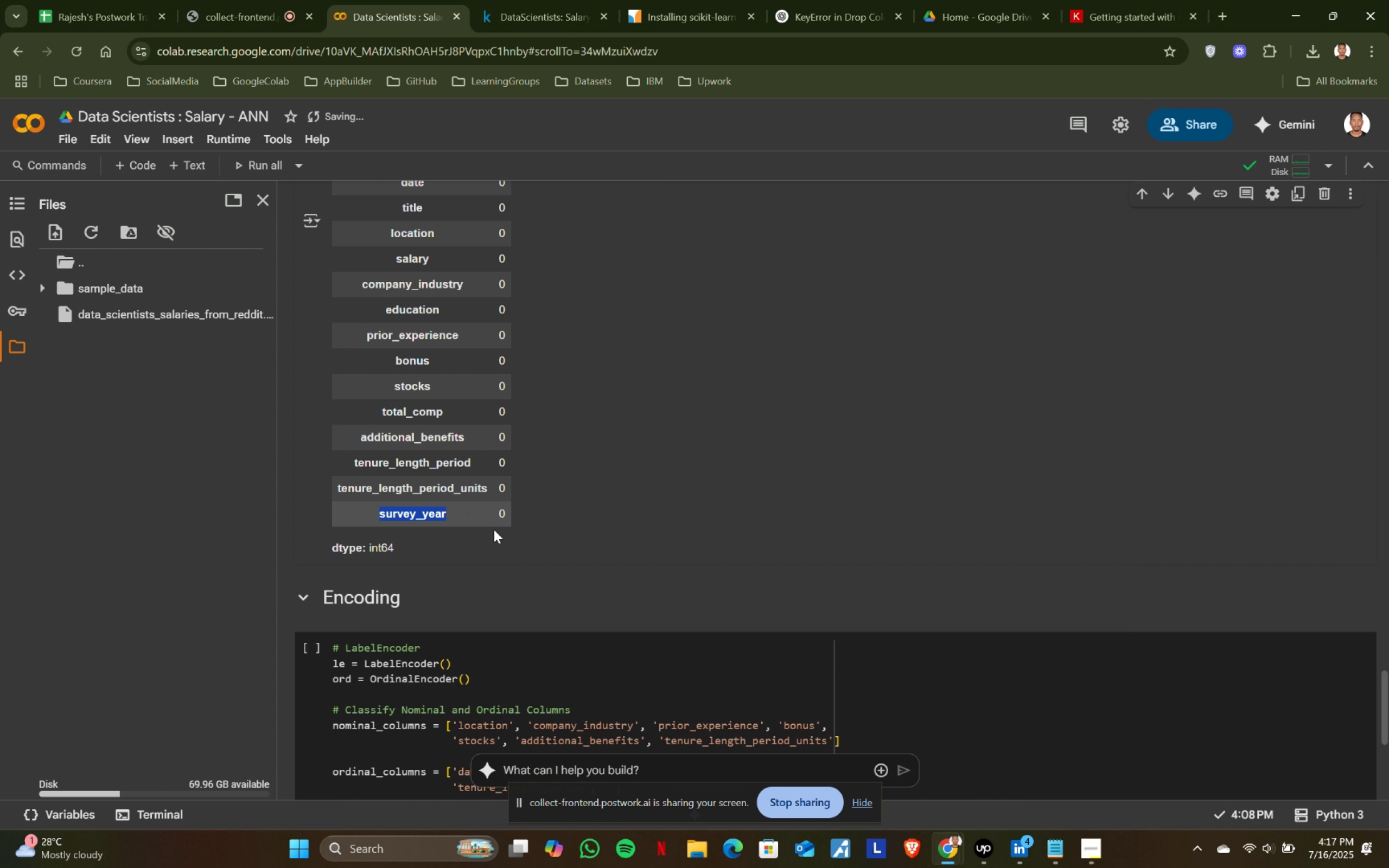 
key(Control+C)
 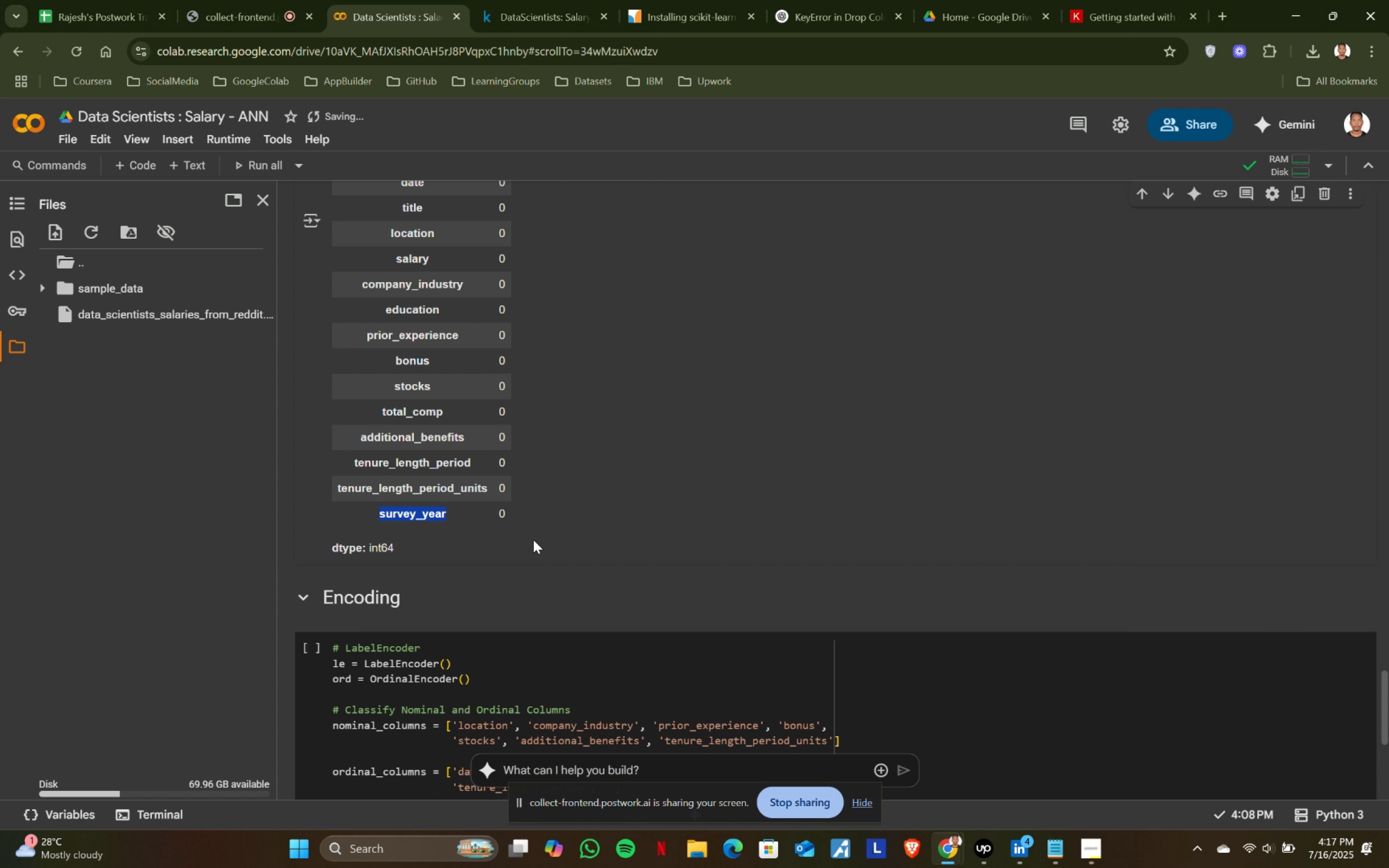 
scroll: coordinate [619, 565], scroll_direction: down, amount: 2.0
 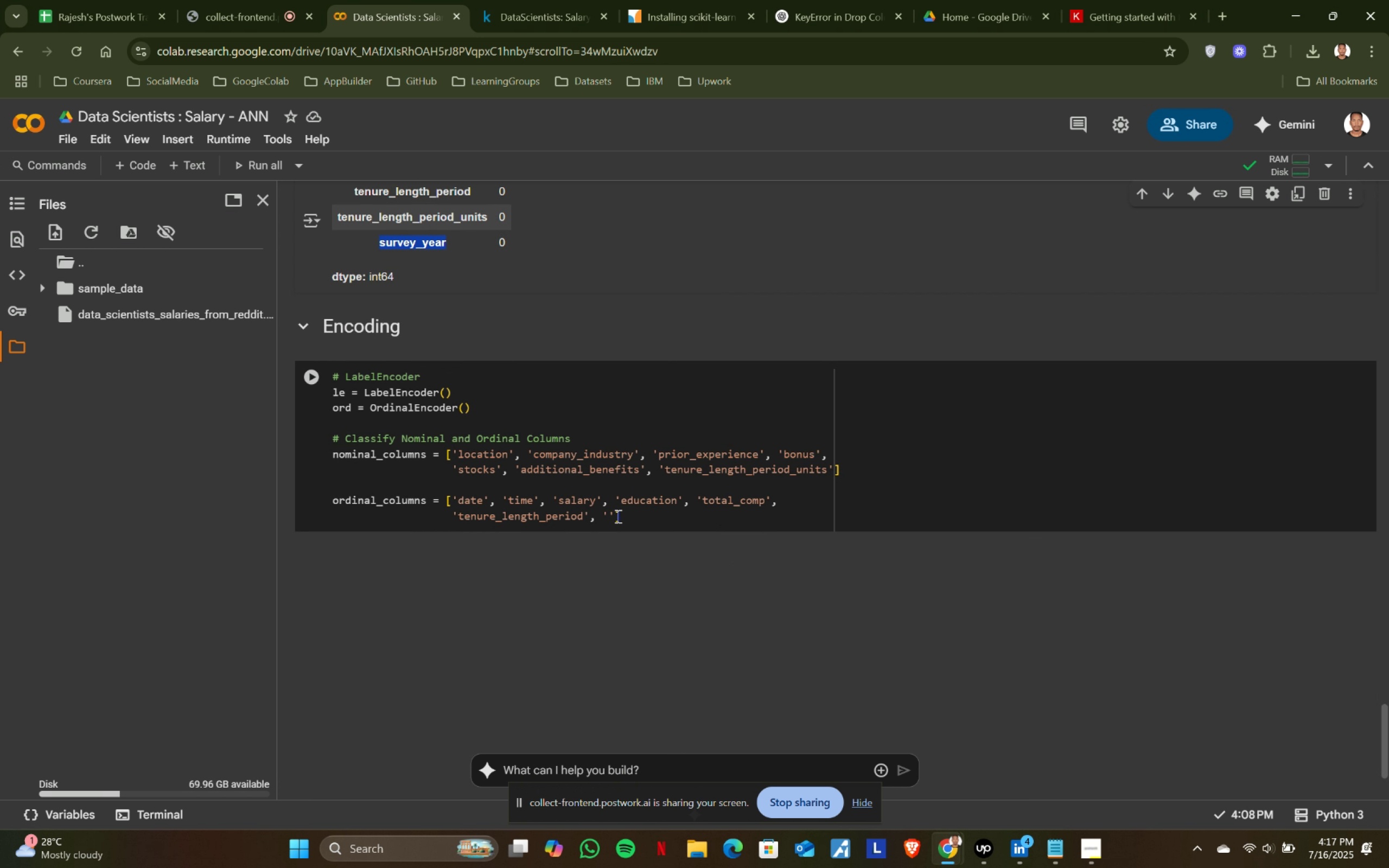 
left_click([610, 513])
 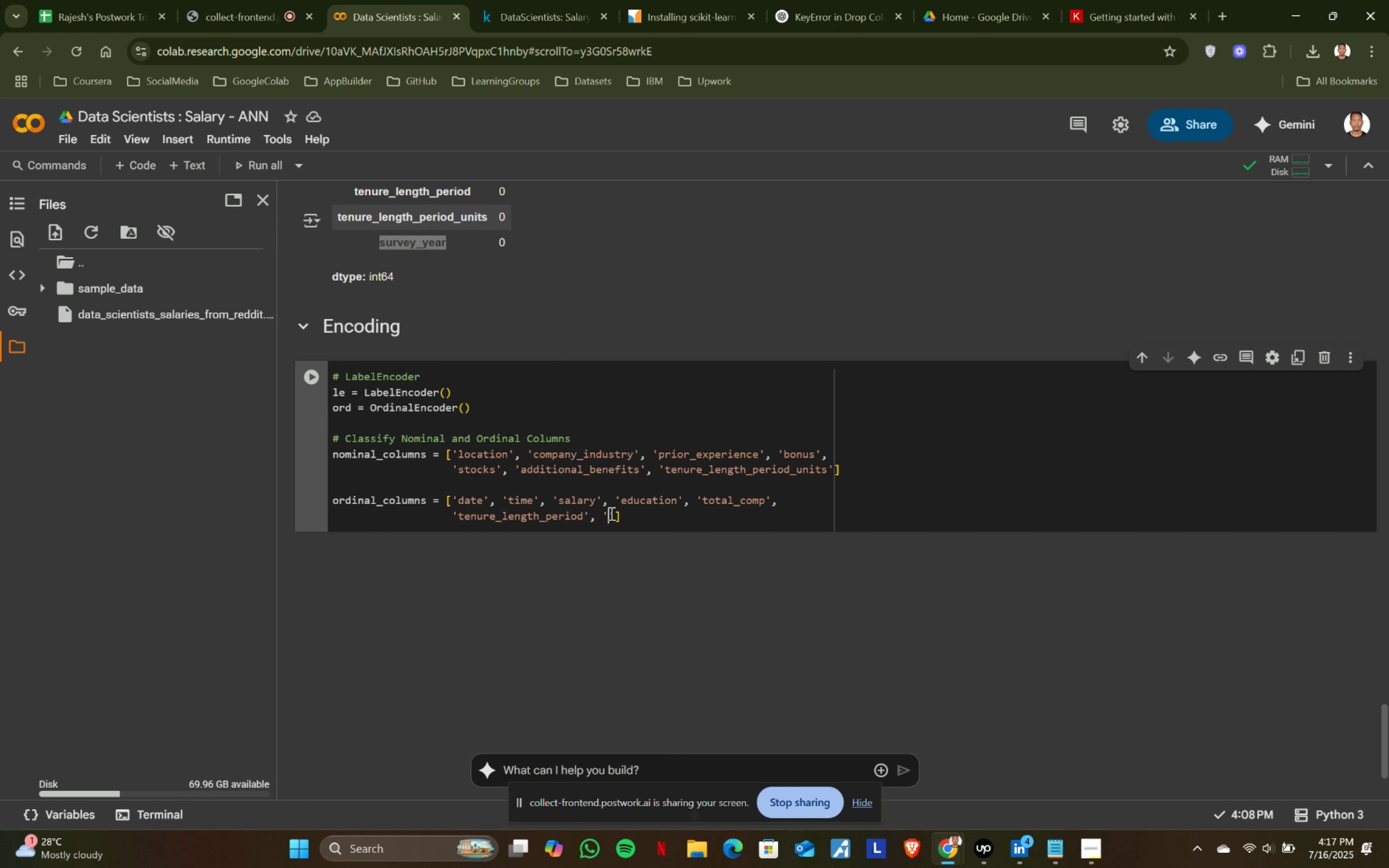 
key(Control+ControlLeft)
 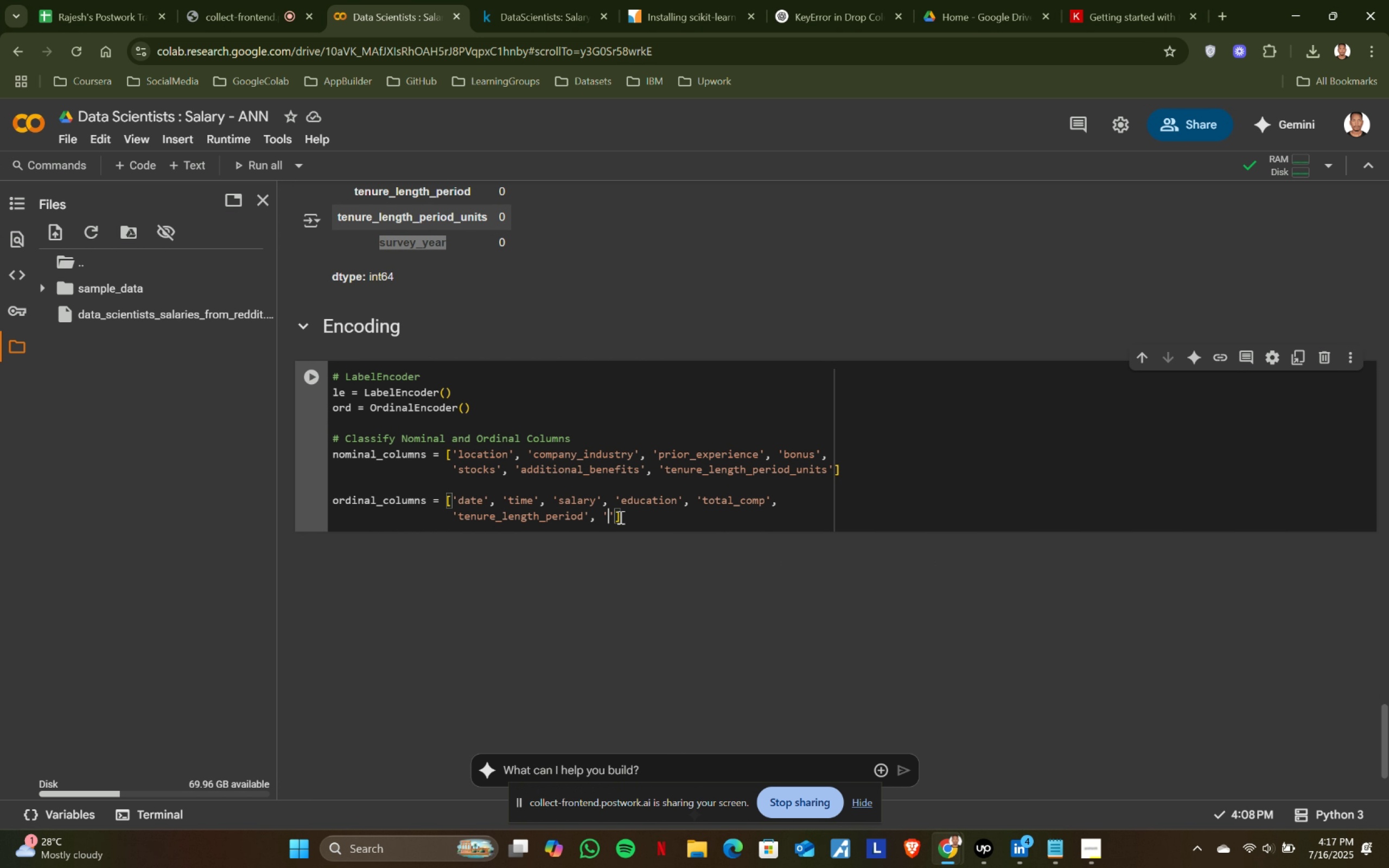 
key(Control+V)
 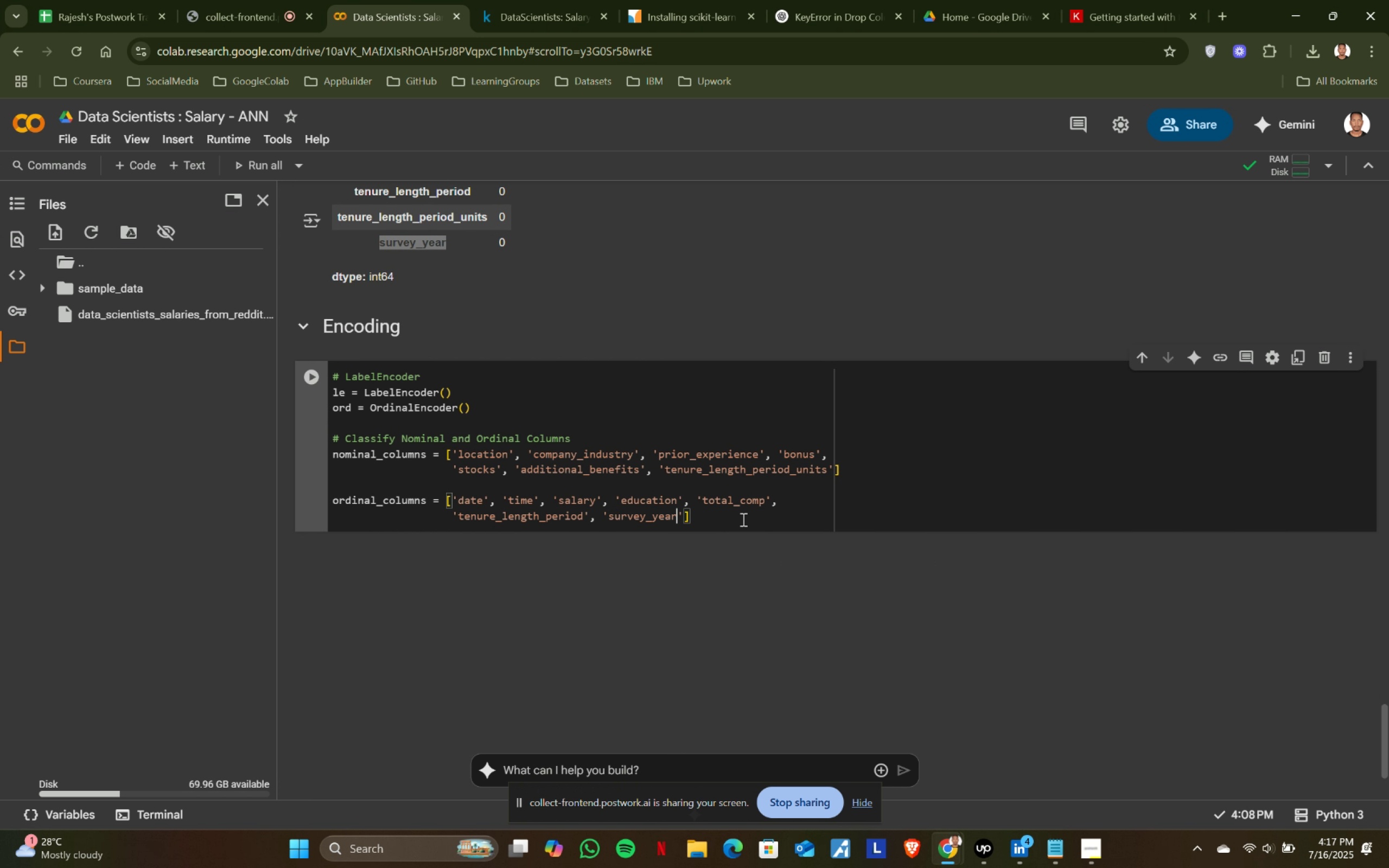 
left_click([750, 519])
 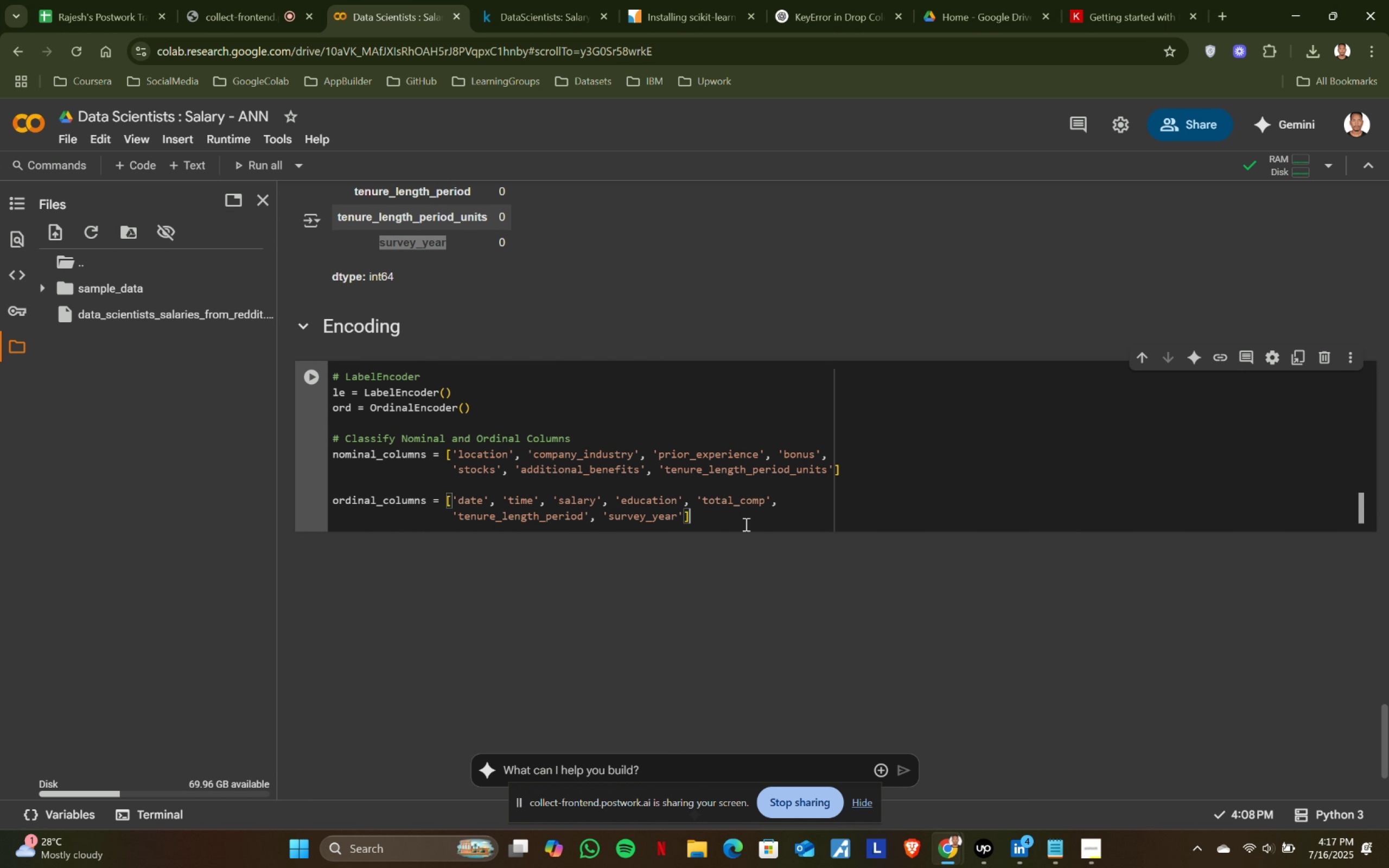 
scroll: coordinate [652, 526], scroll_direction: up, amount: 4.0
 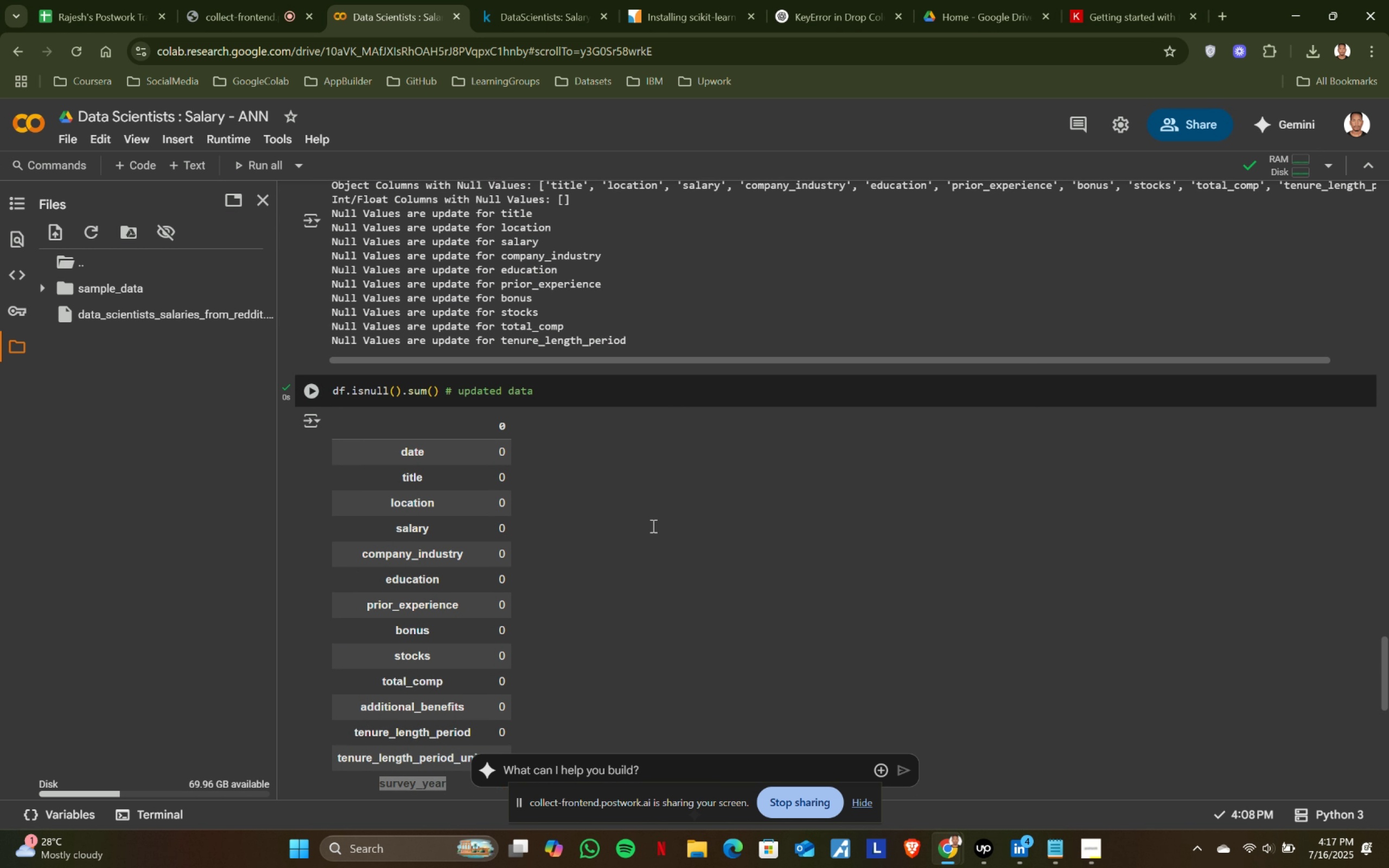 
scroll: coordinate [429, 493], scroll_direction: down, amount: 3.0
 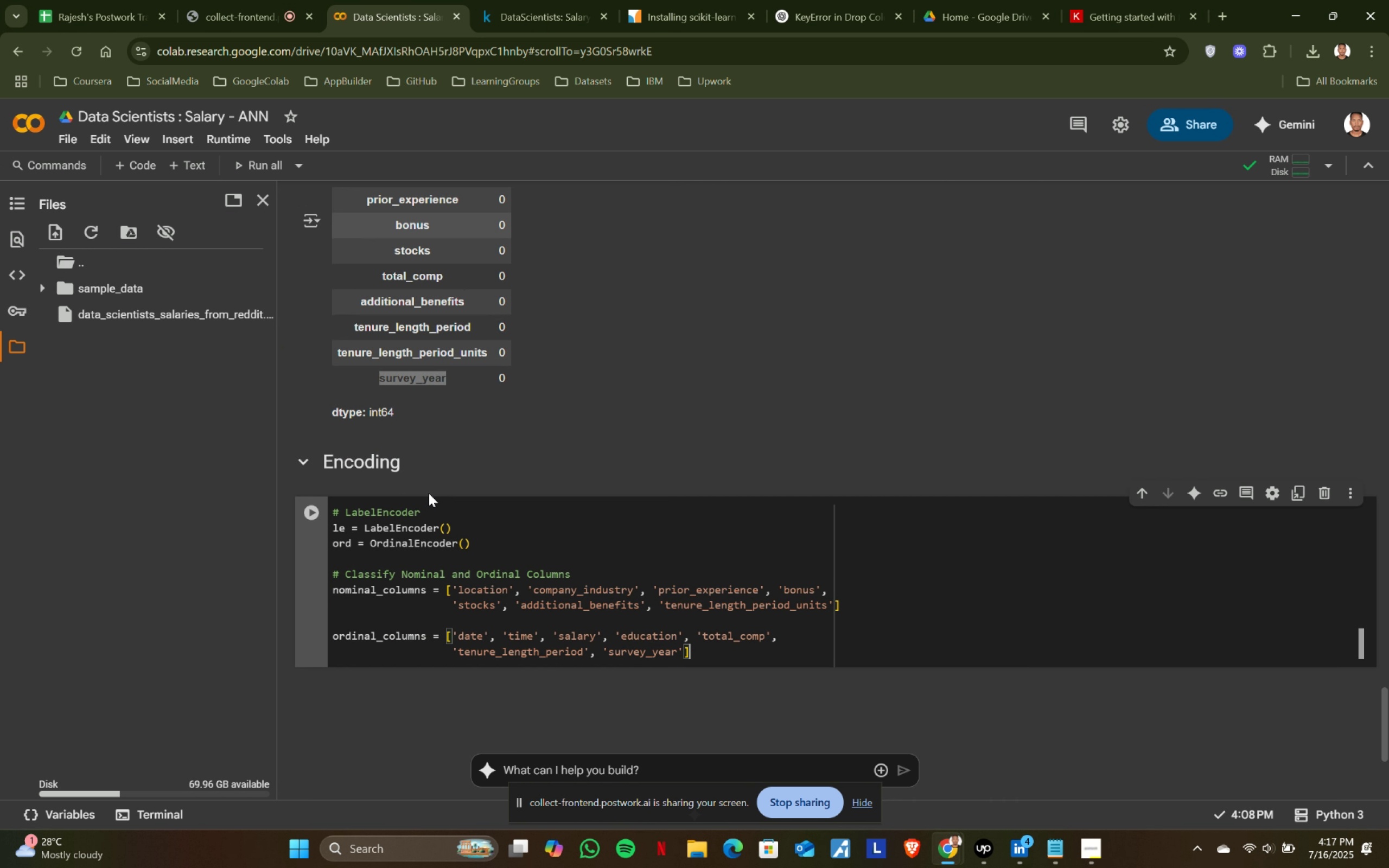 
scroll: coordinate [423, 240], scroll_direction: up, amount: 2.0
 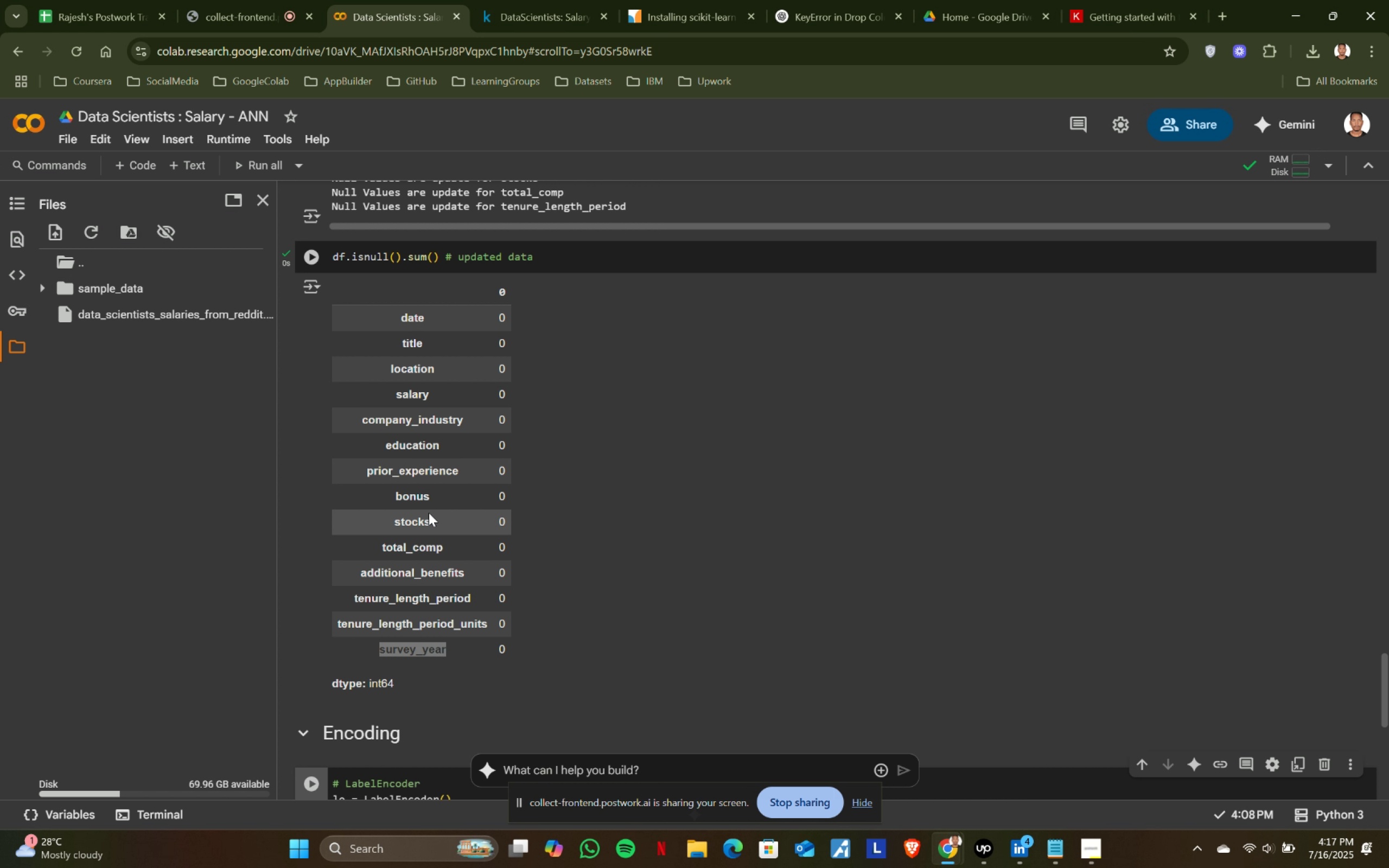 
wait(7.54)
 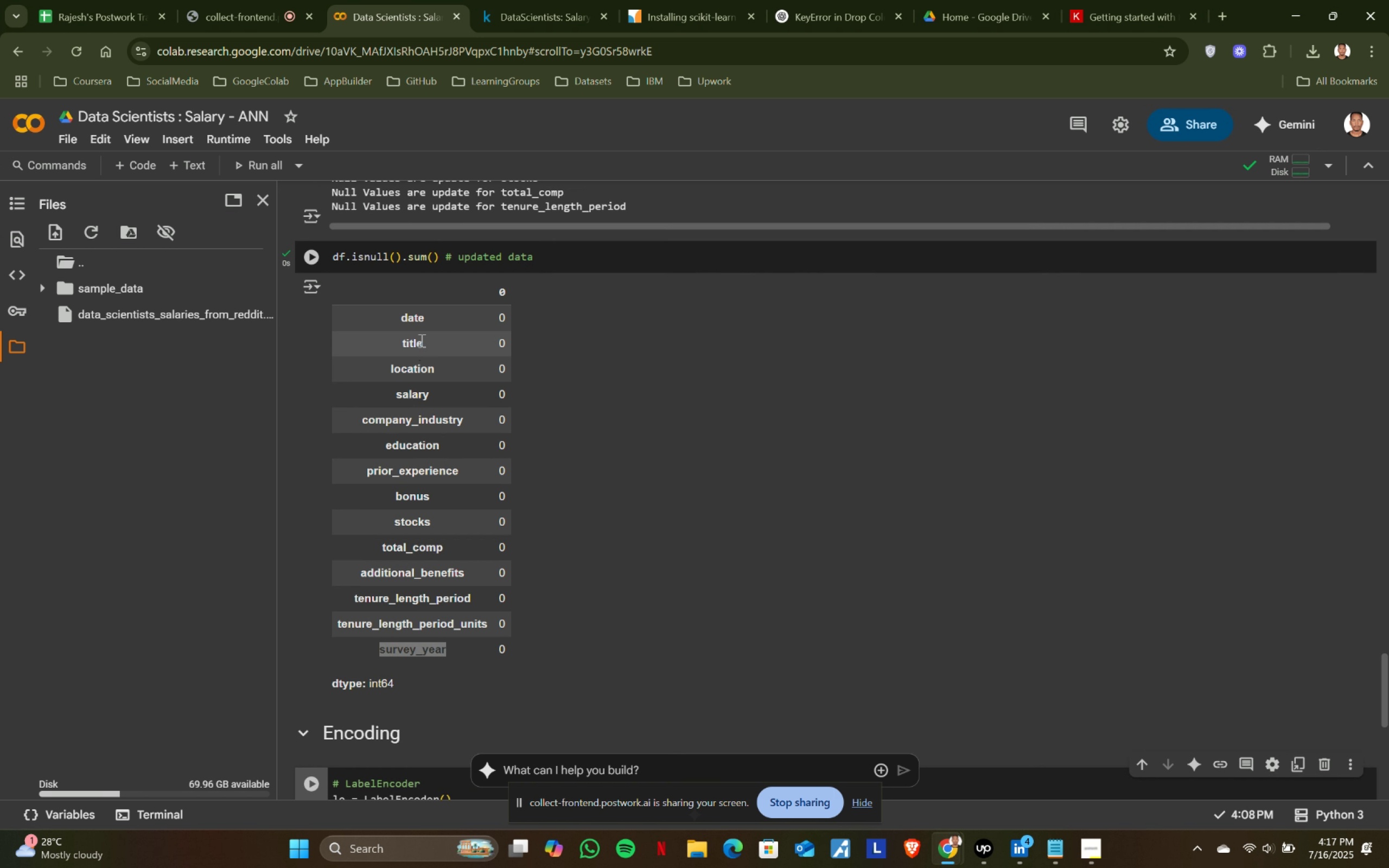 
scroll: coordinate [575, 650], scroll_direction: down, amount: 2.0
 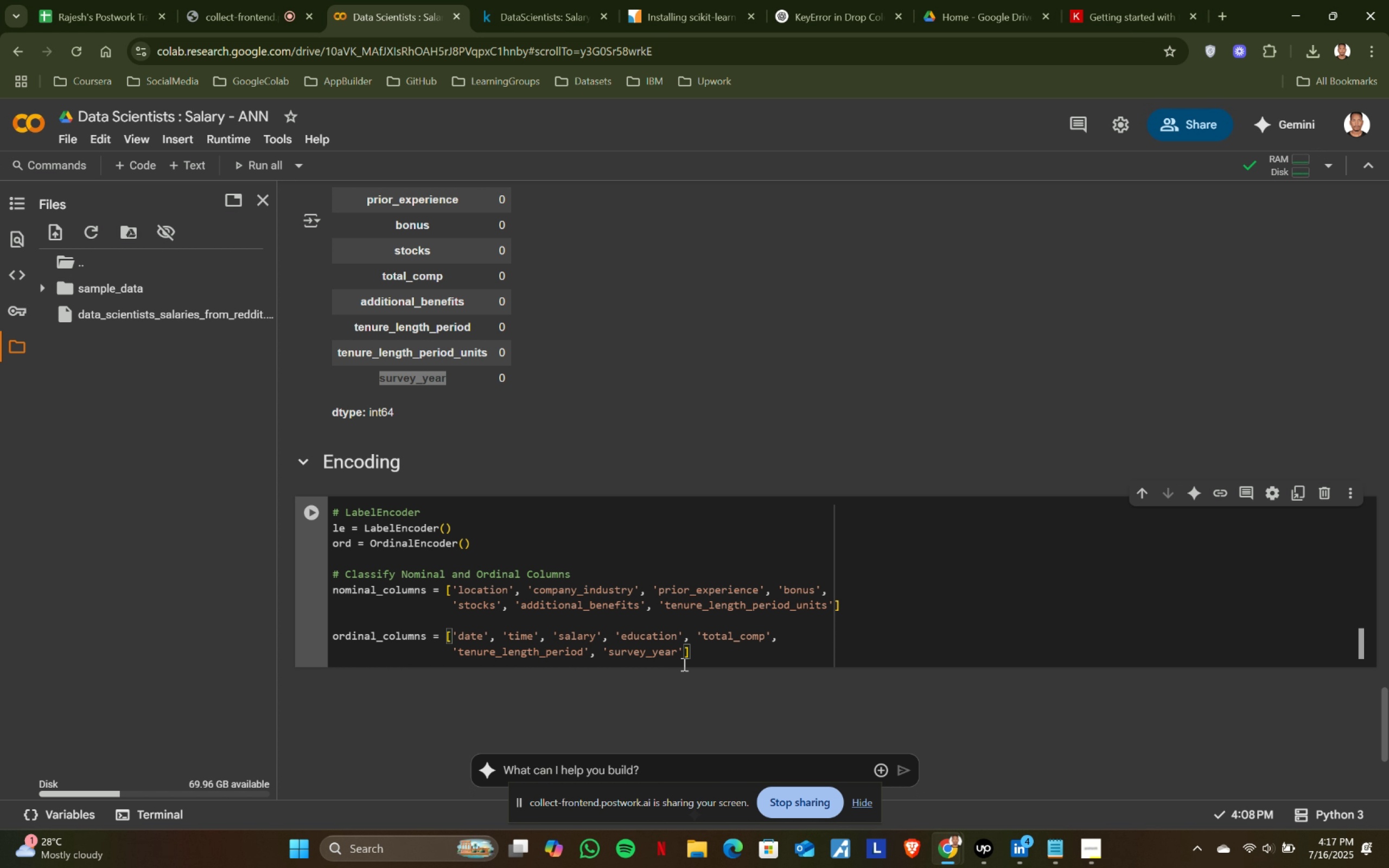 
wait(10.86)
 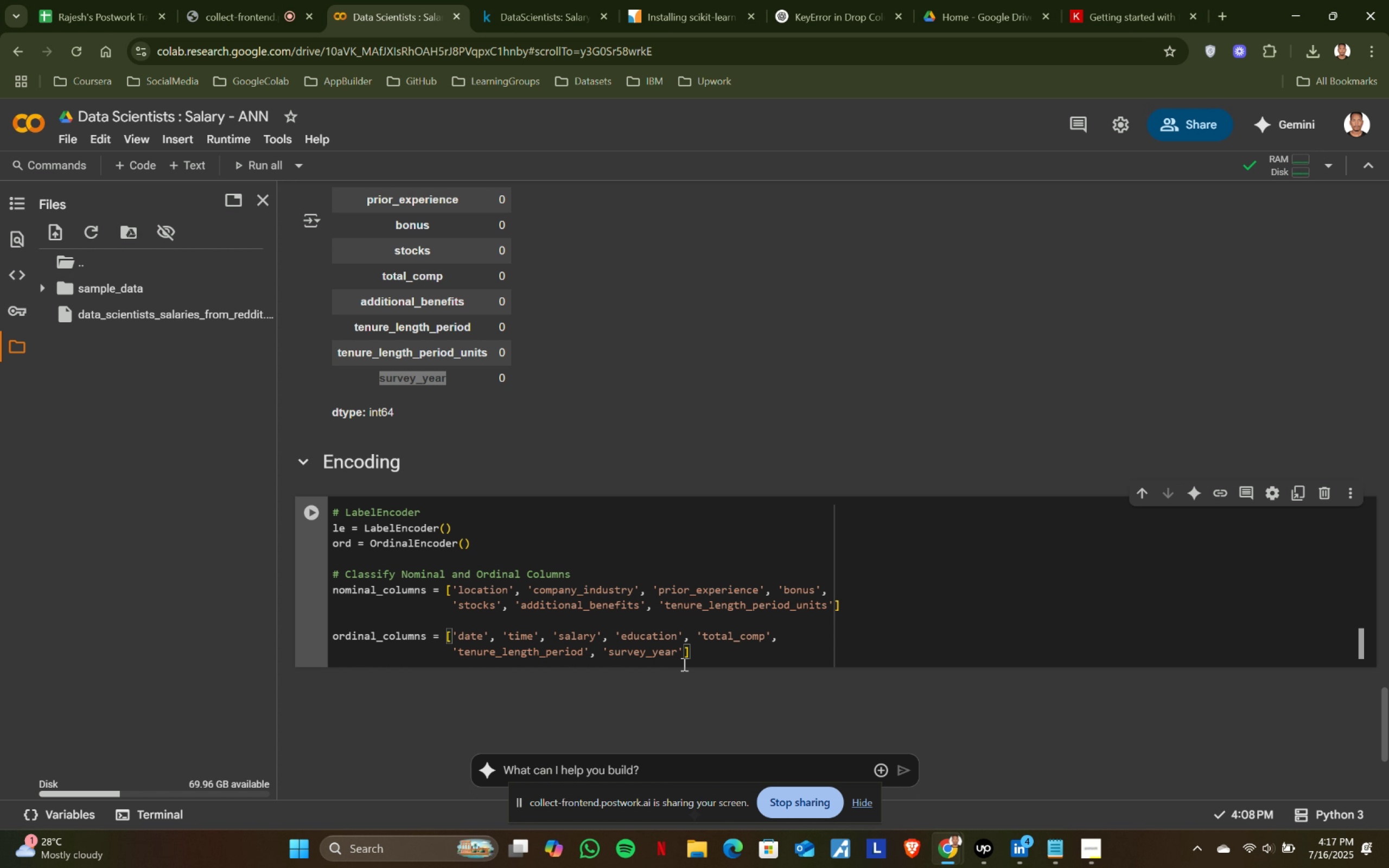 
scroll: coordinate [683, 664], scroll_direction: up, amount: 2.0
 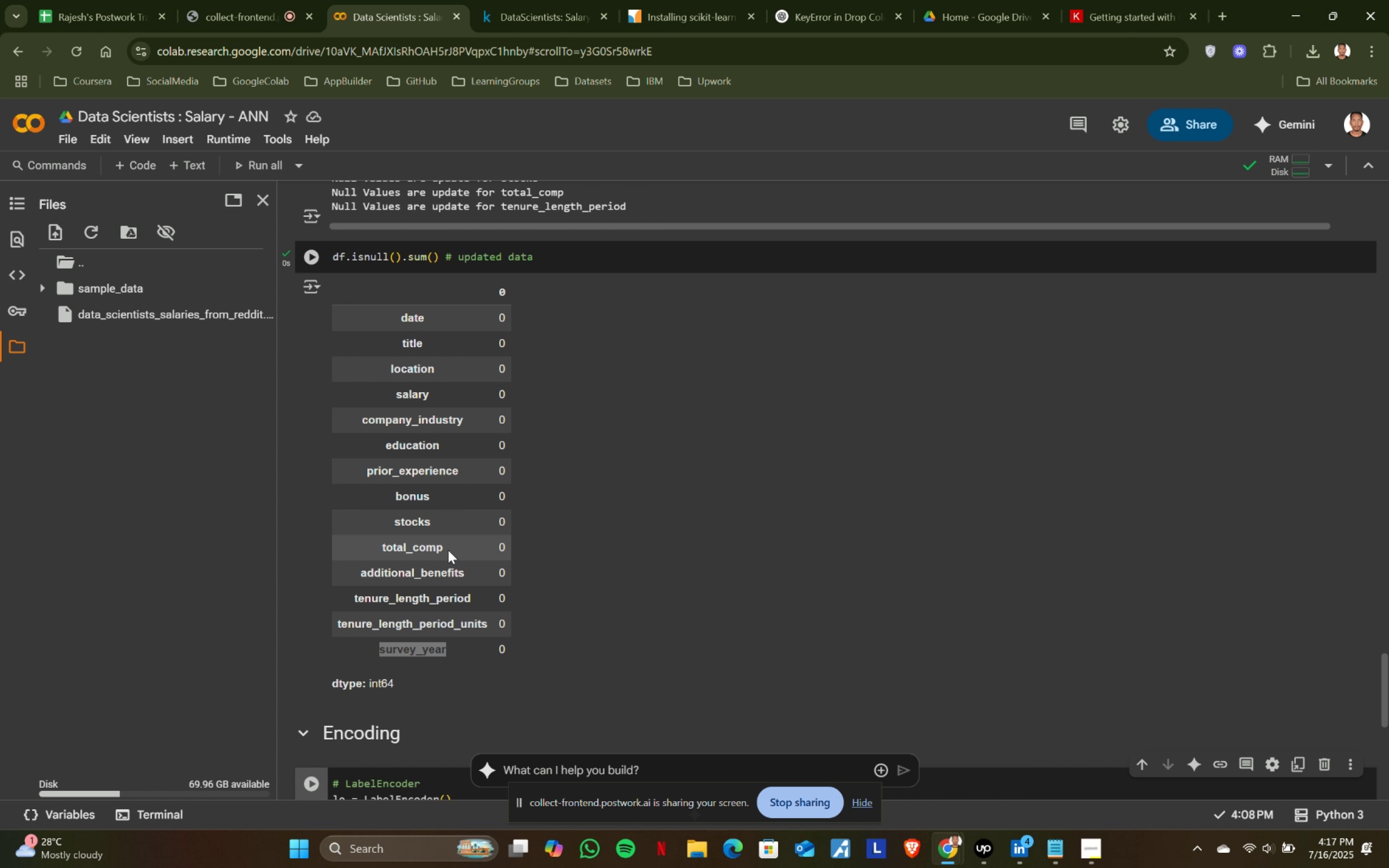 
wait(7.55)
 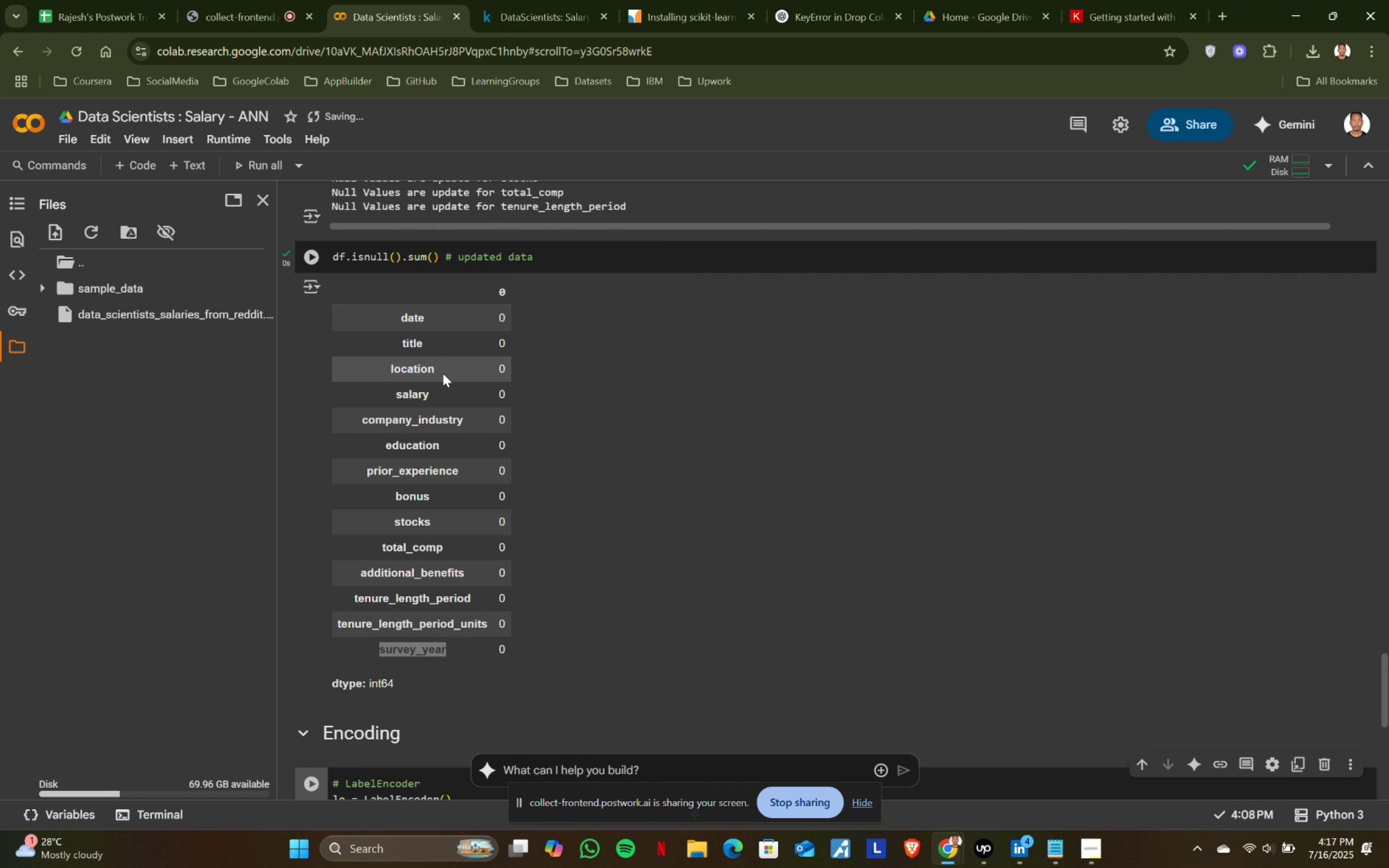 
left_click([568, 622])
 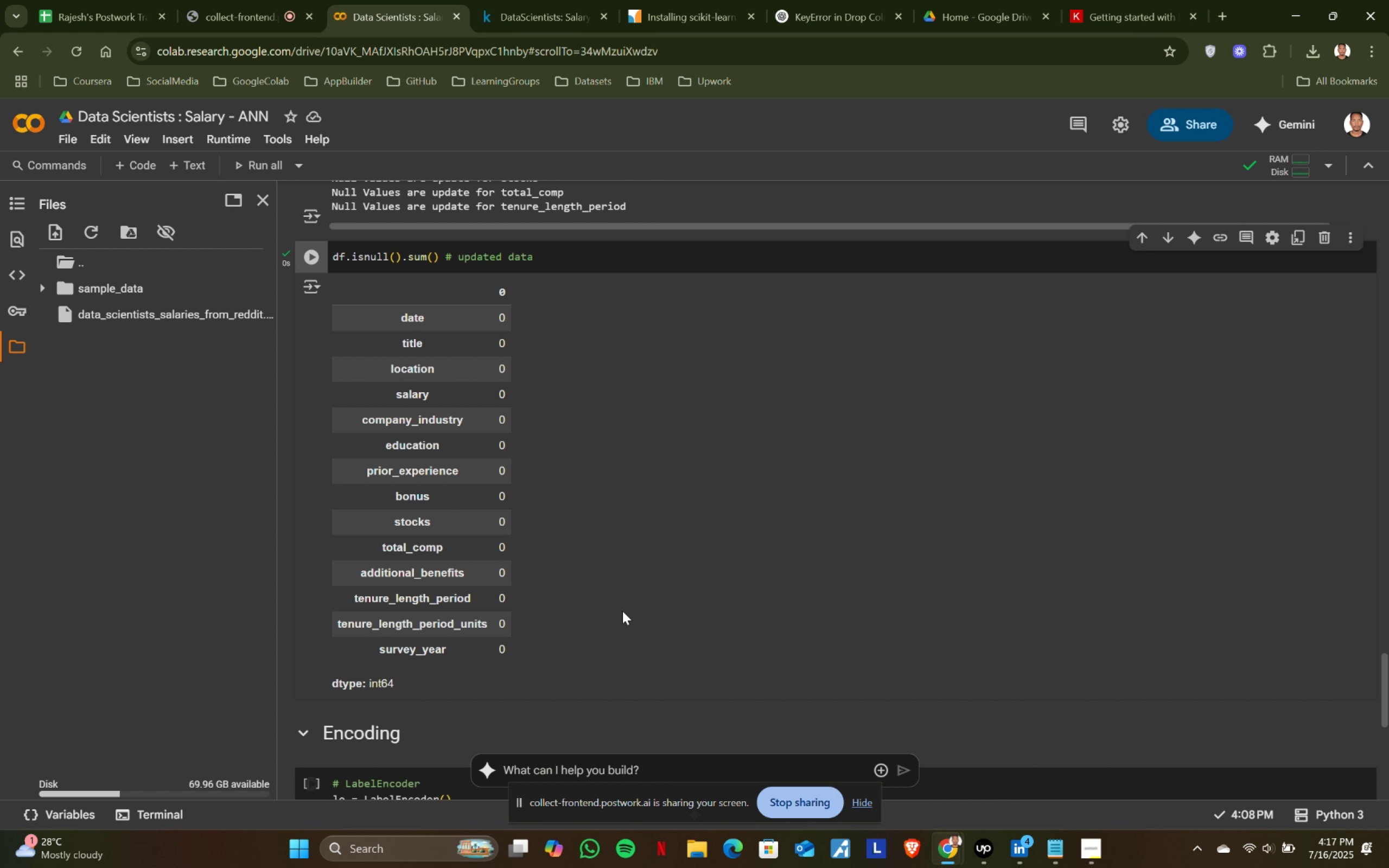 
scroll: coordinate [687, 591], scroll_direction: down, amount: 3.0
 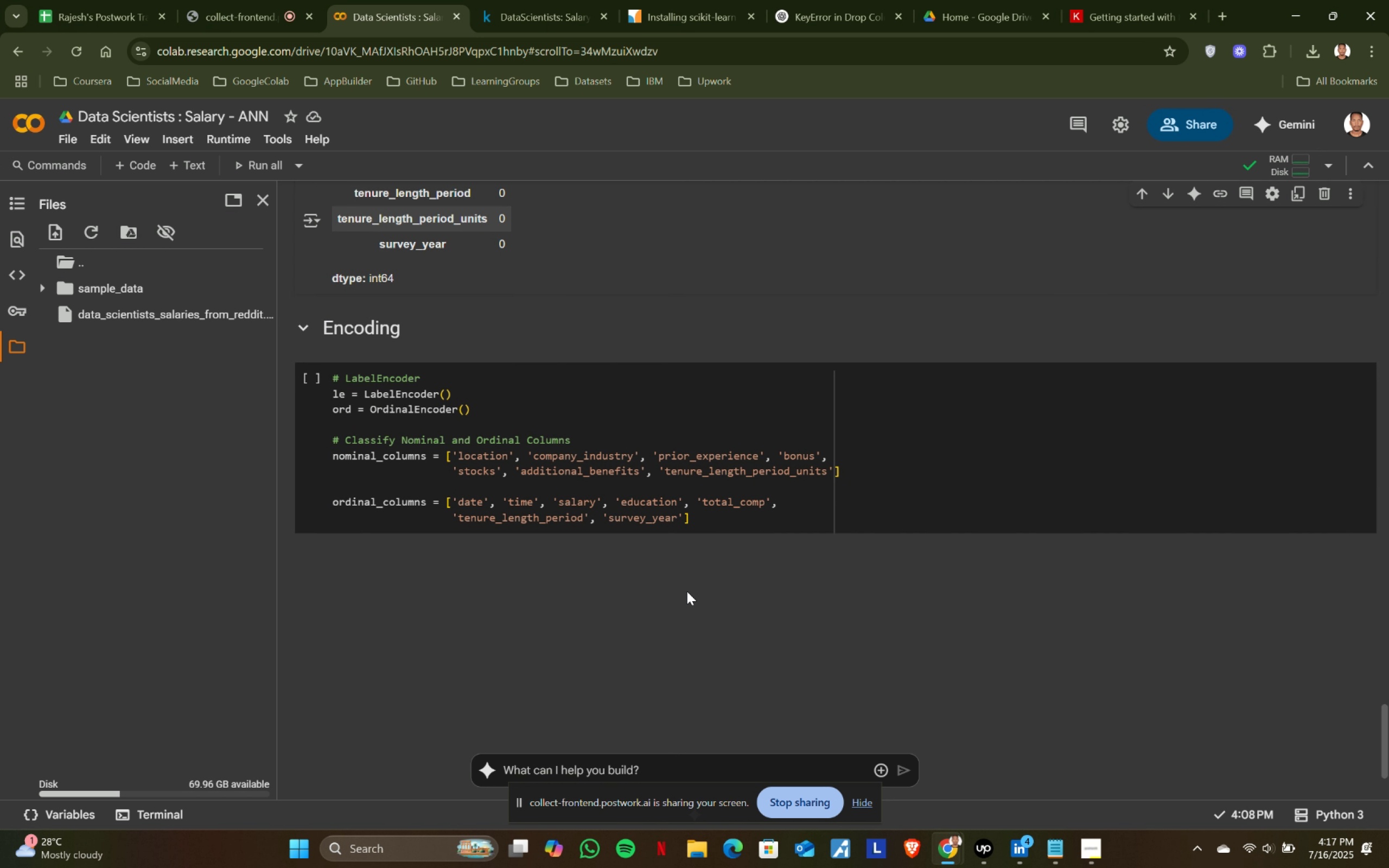 
scroll: coordinate [687, 591], scroll_direction: up, amount: 1.0
 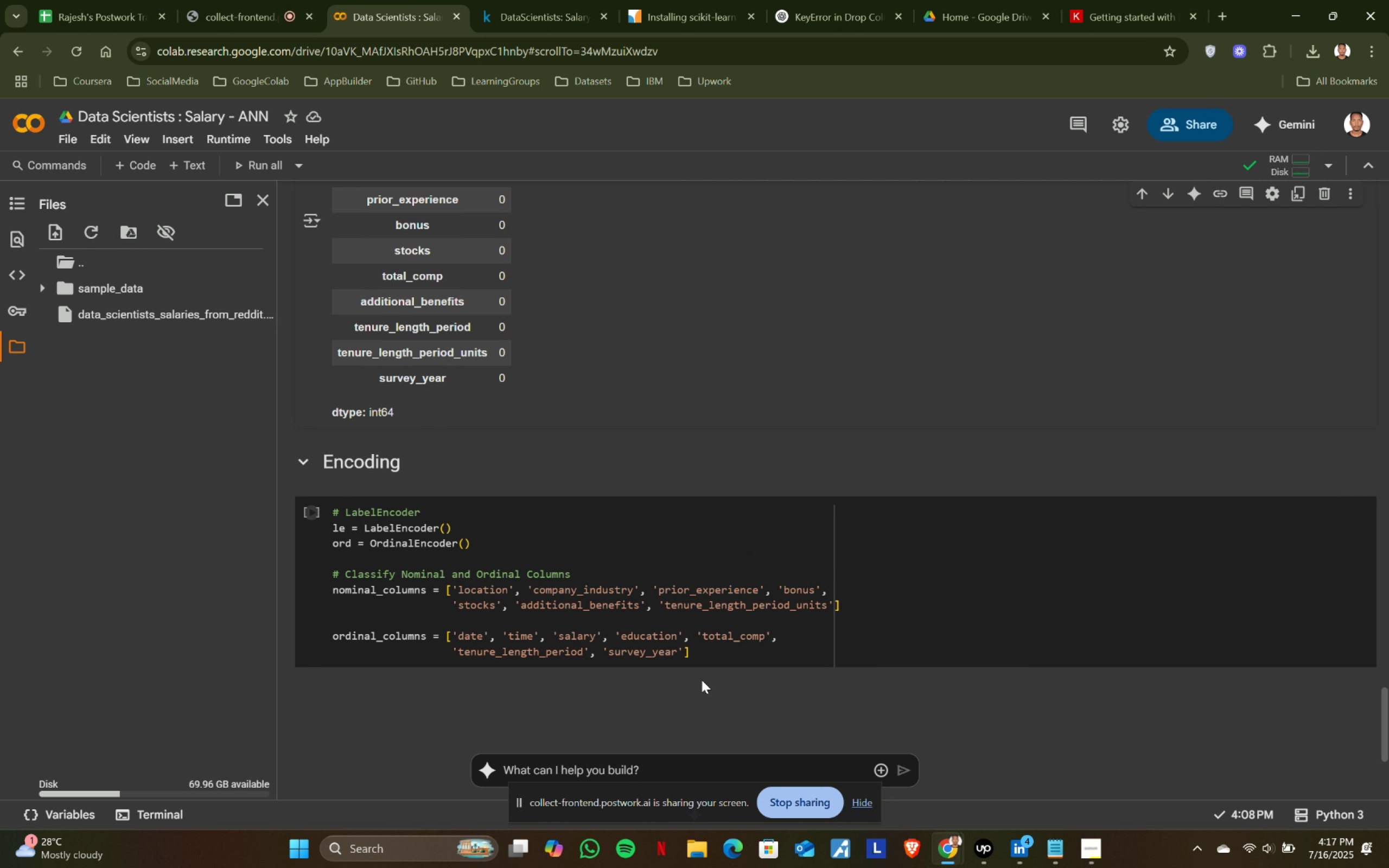 
left_click([716, 659])
 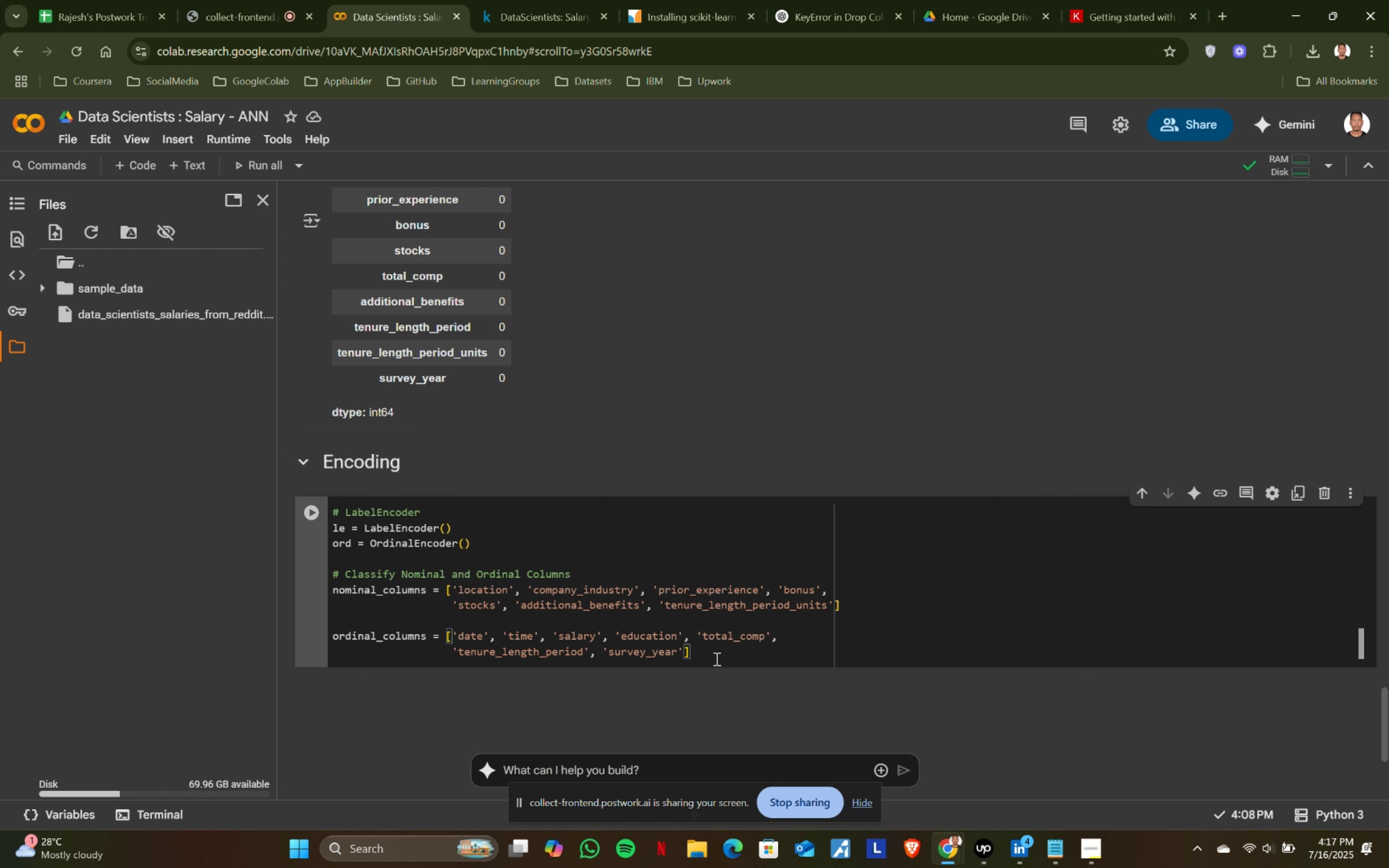 
key(Enter)
 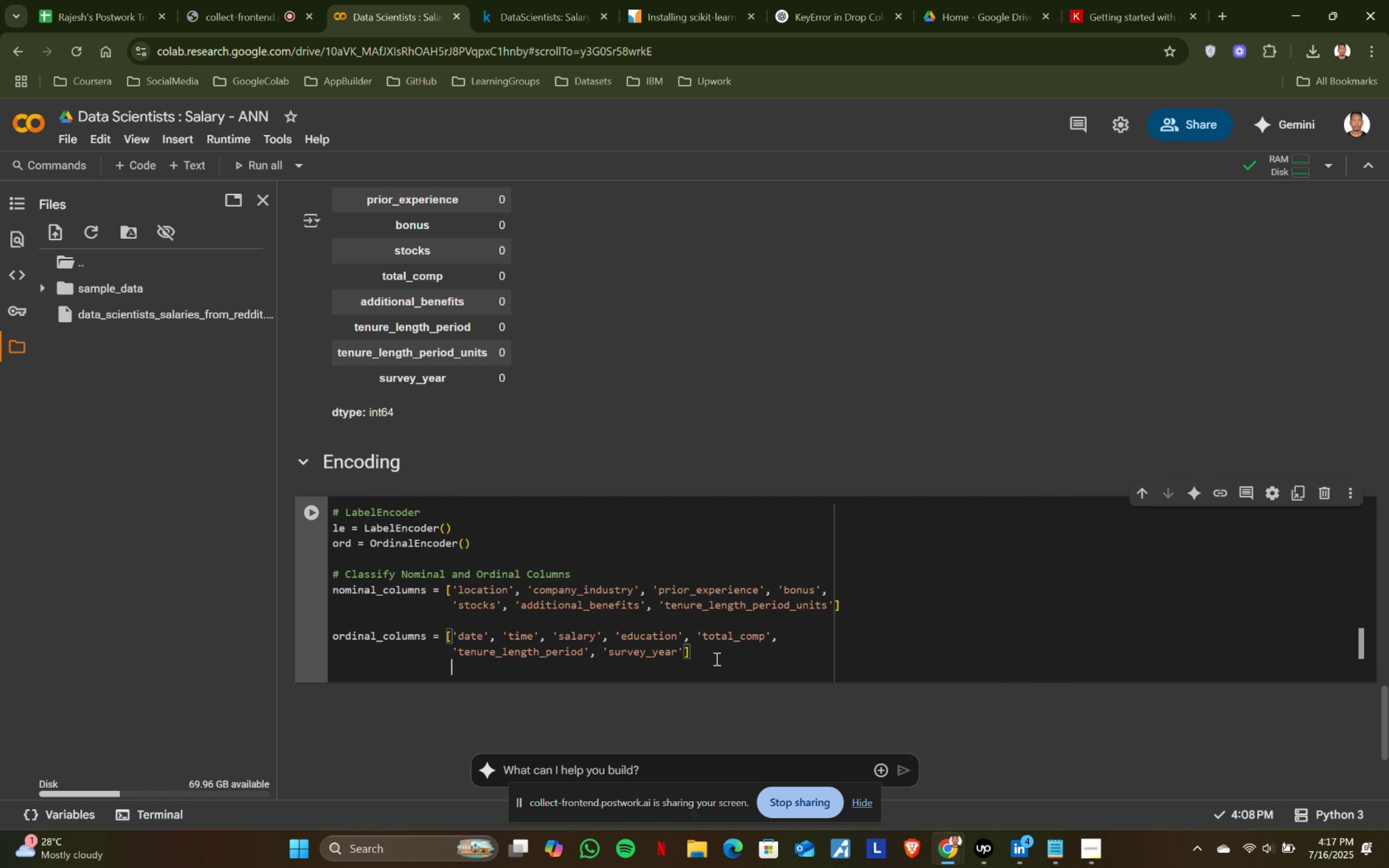 
key(Enter)
 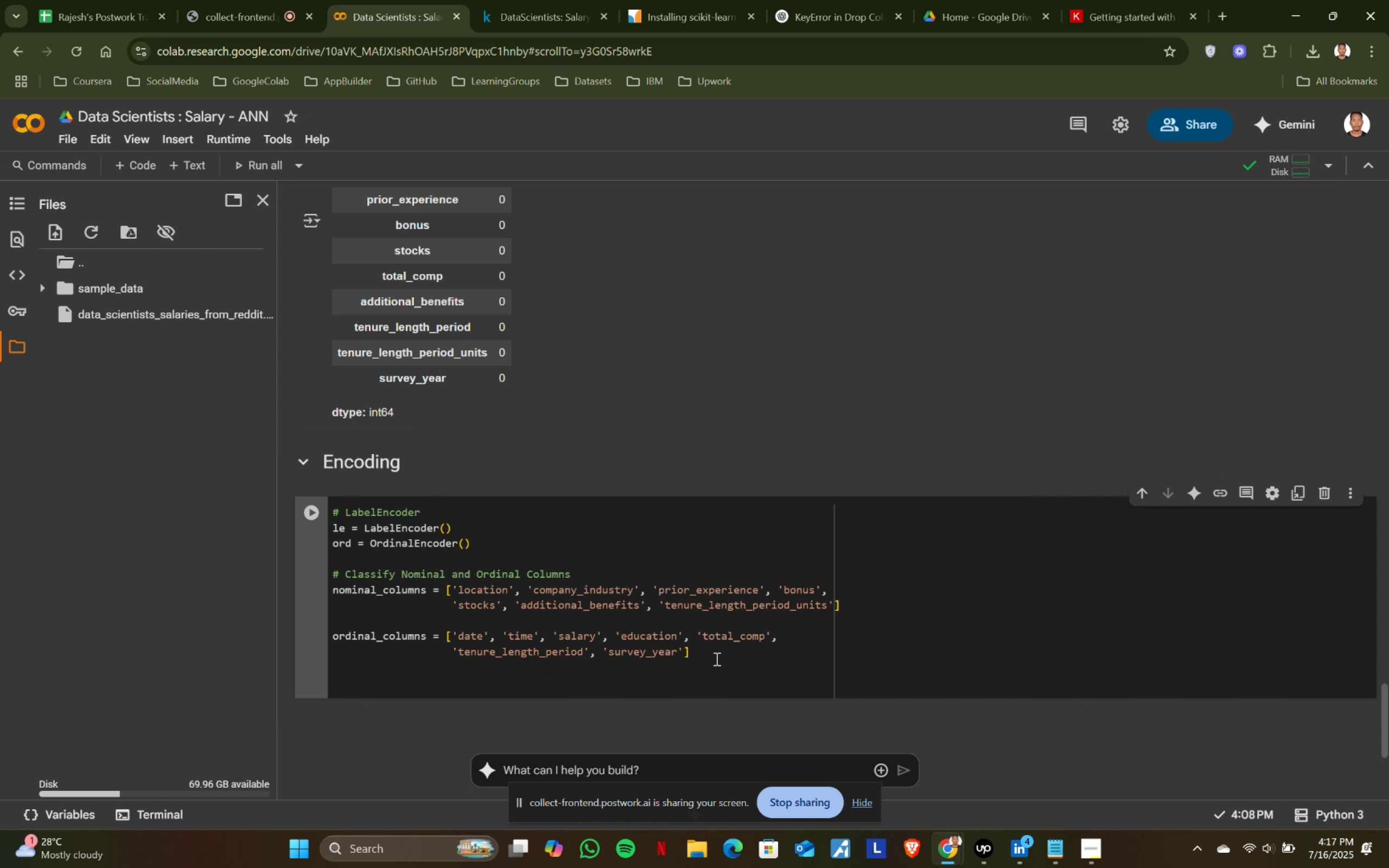 
key(Backspace)
 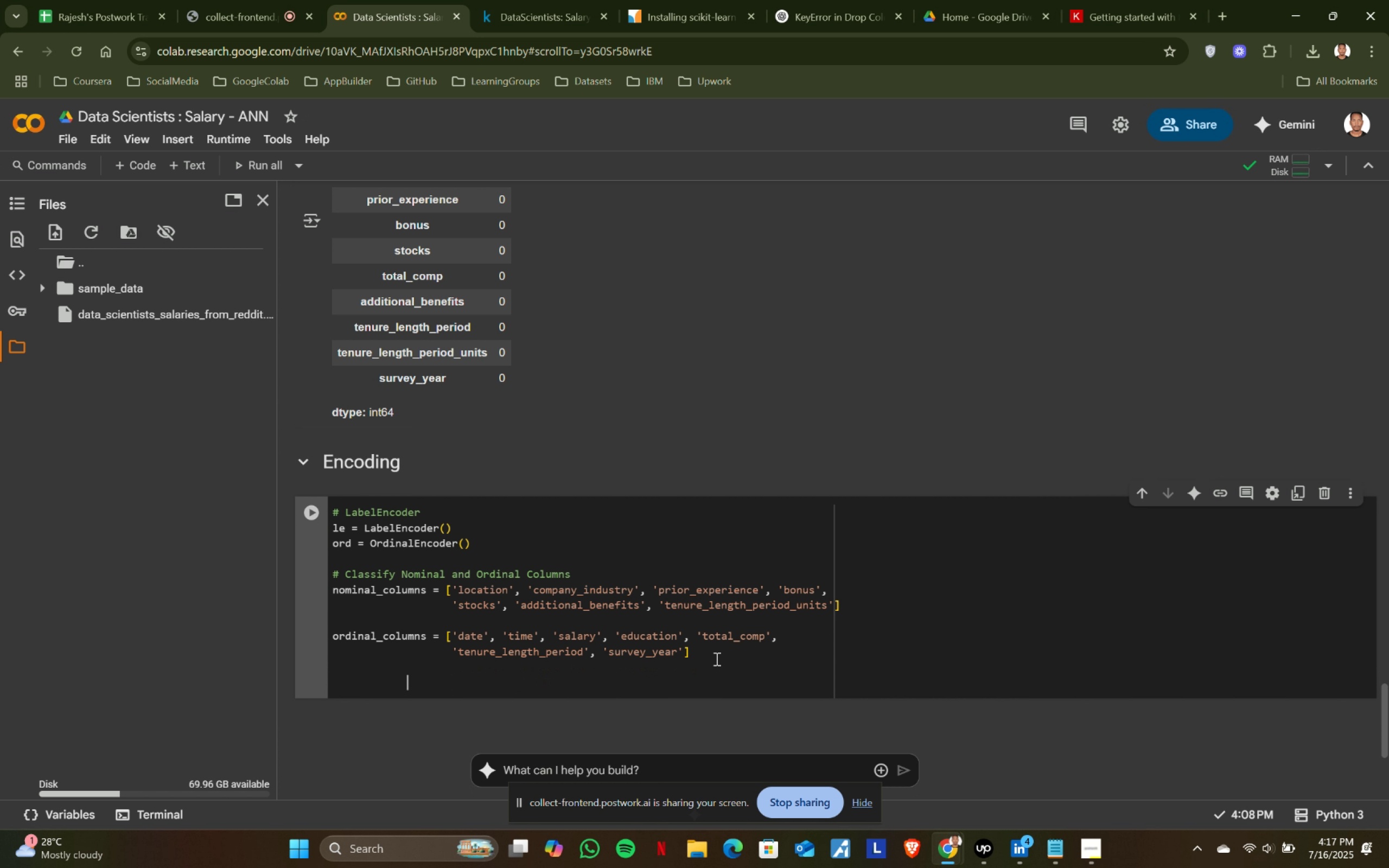 
key(Backspace)
 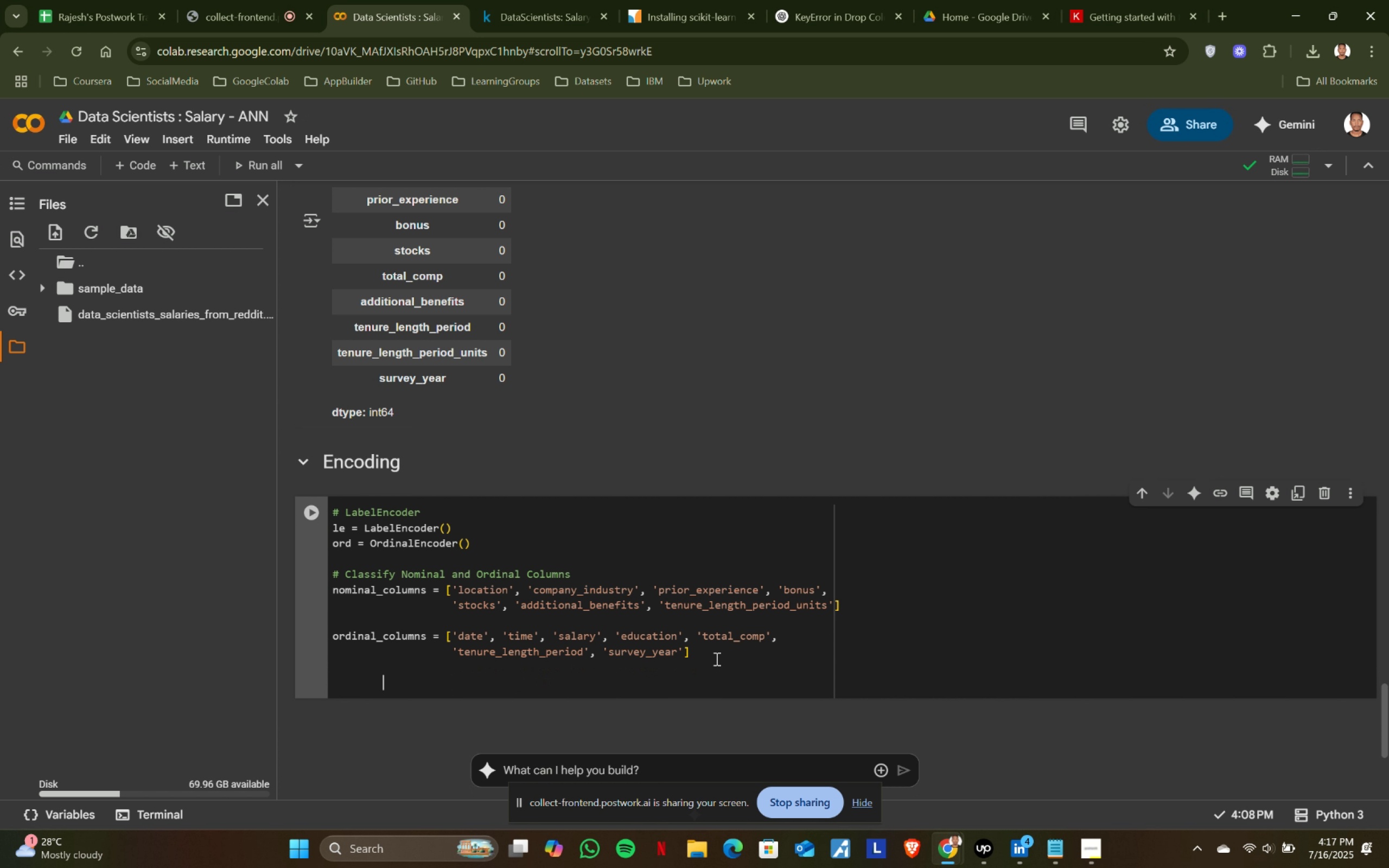 
key(Backspace)
 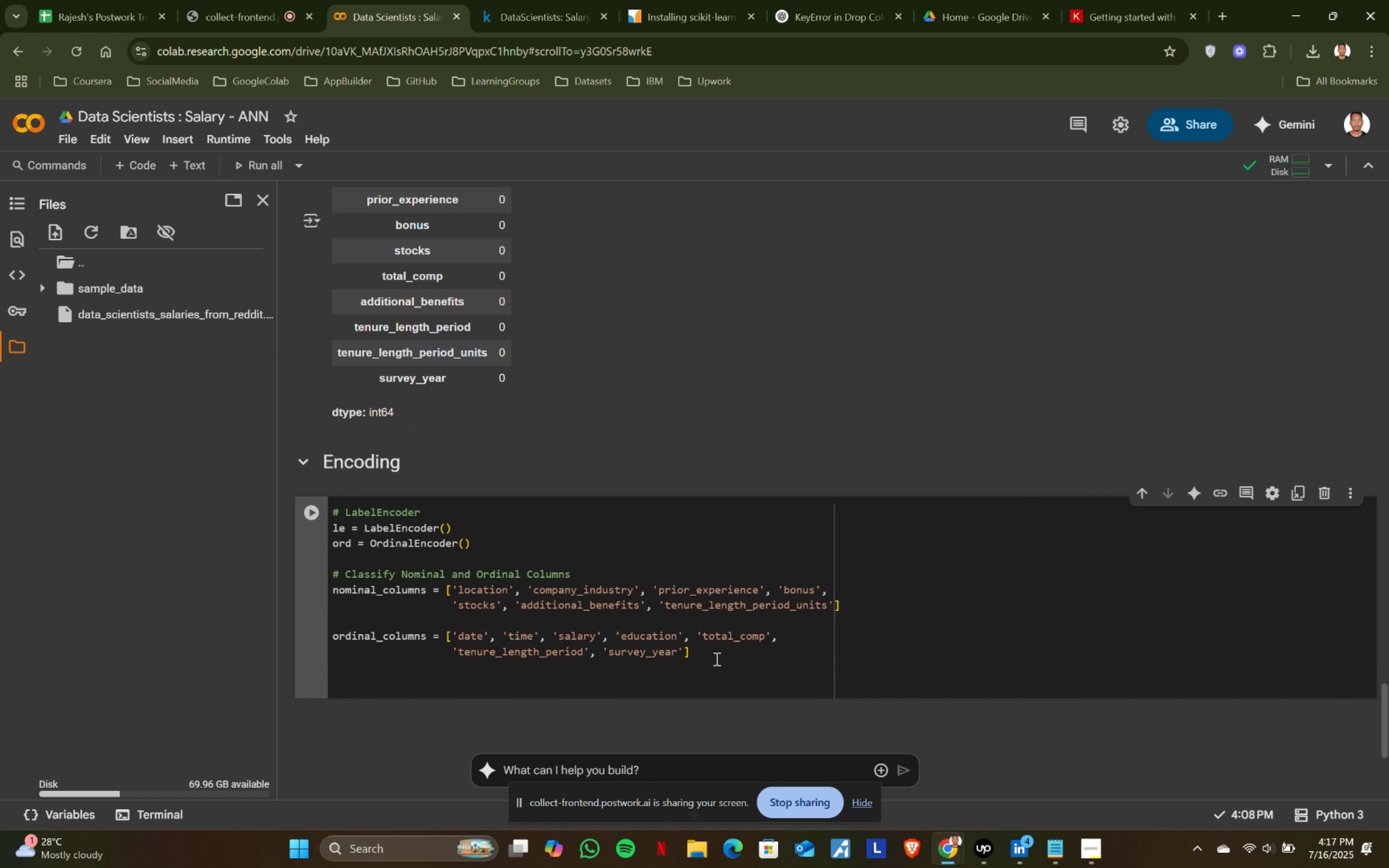 
key(Backspace)
 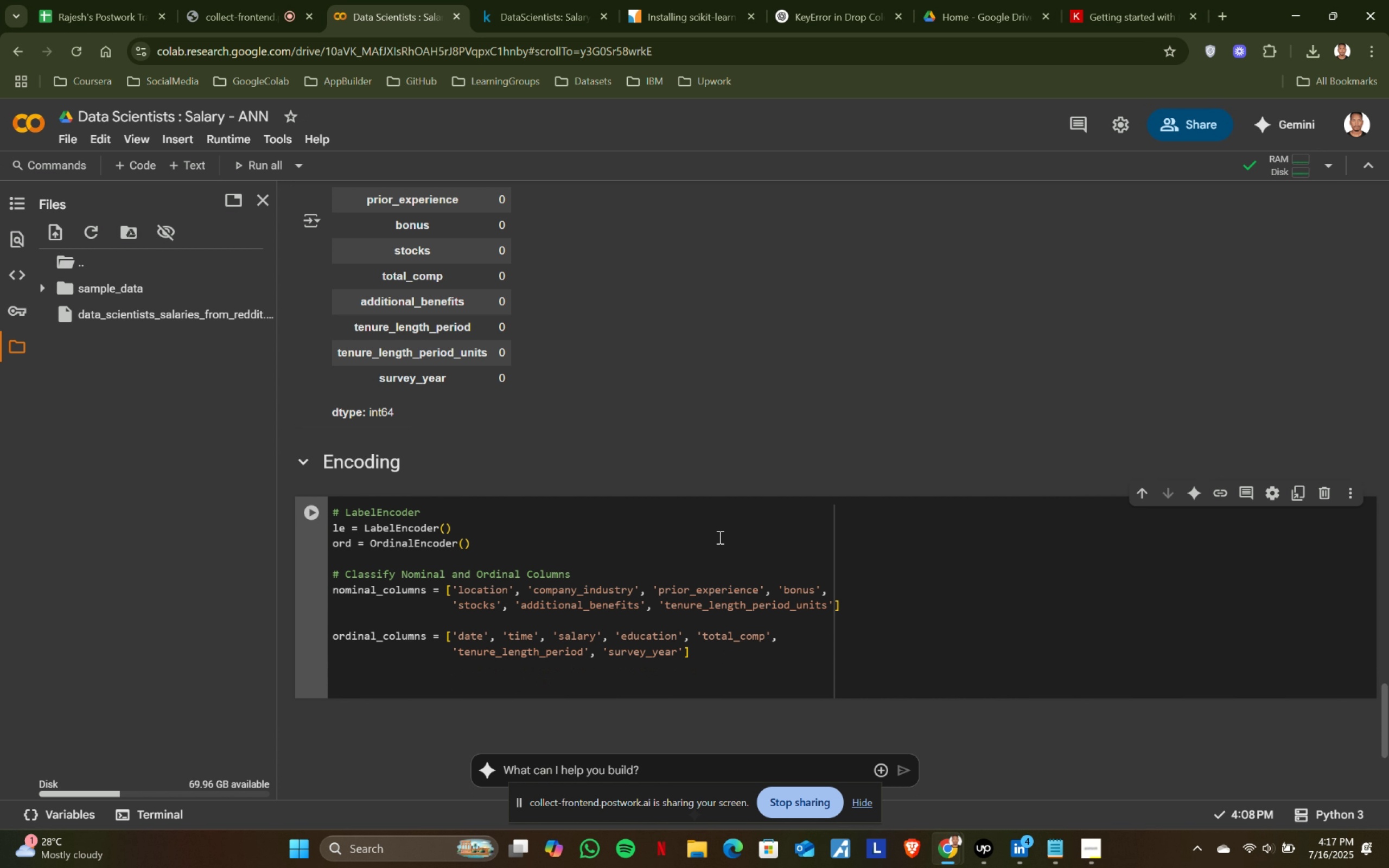 
key(Backspace)
 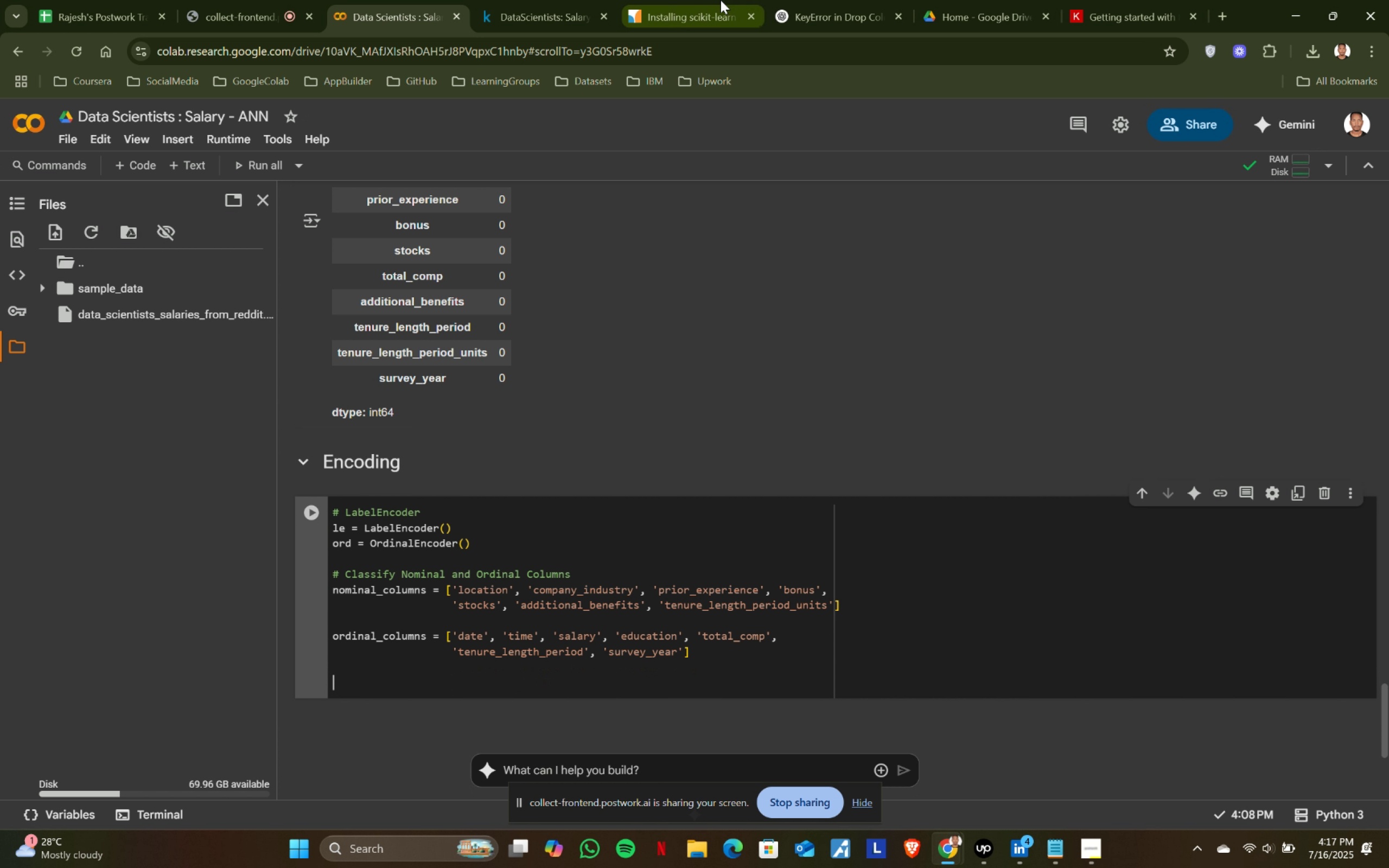 
left_click([540, 0])
 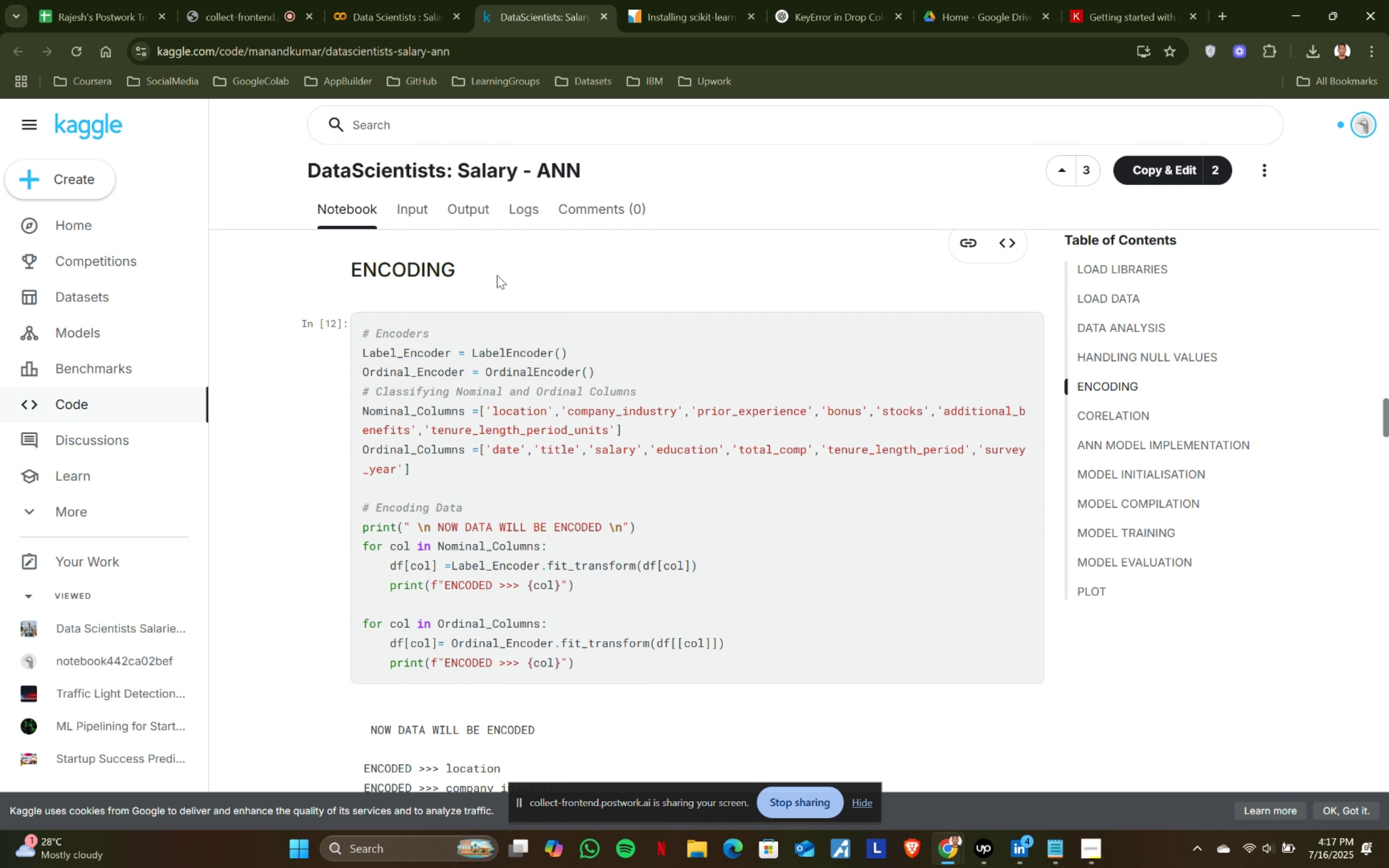 
left_click([357, 0])
 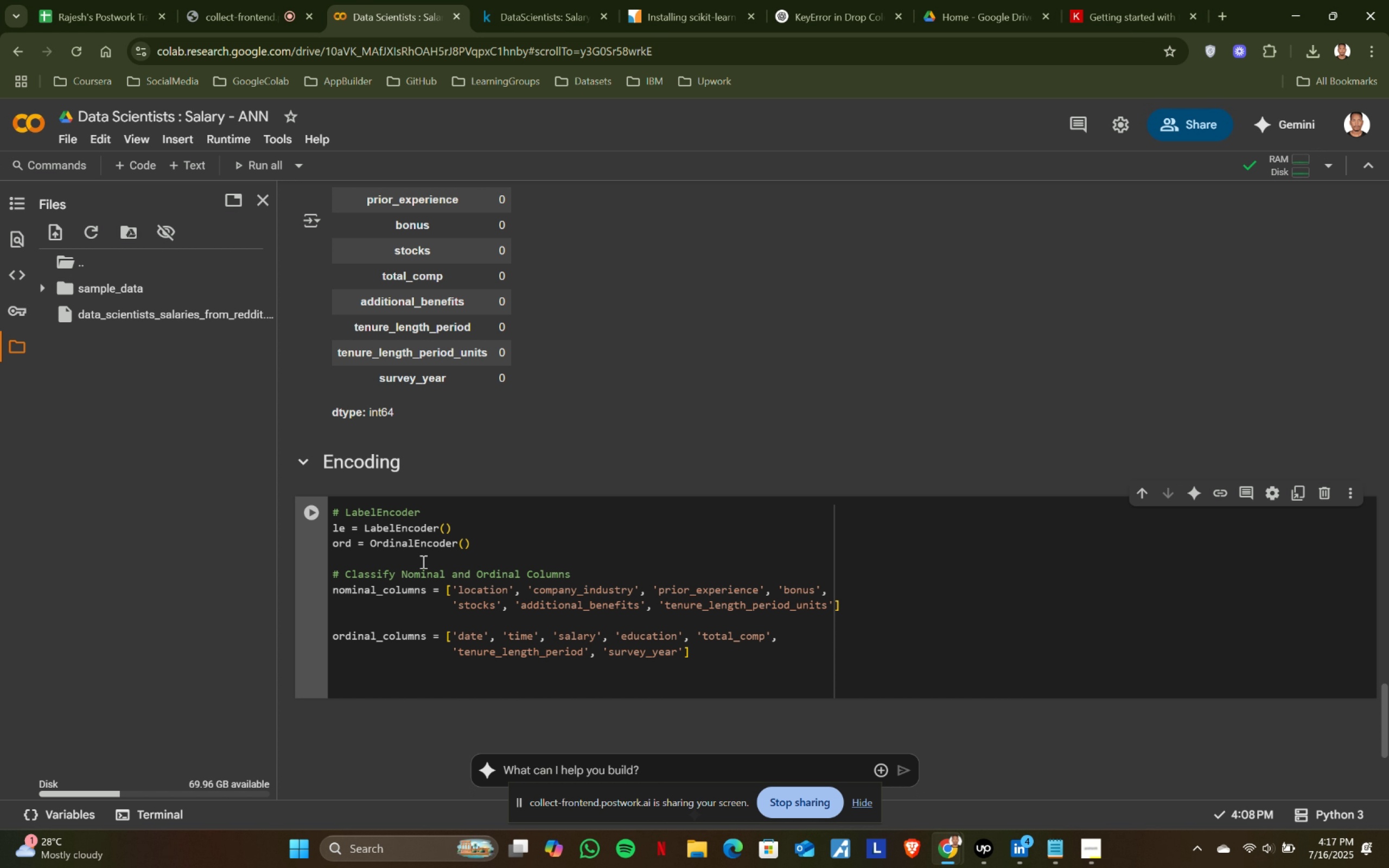 
type(# Encoding )
 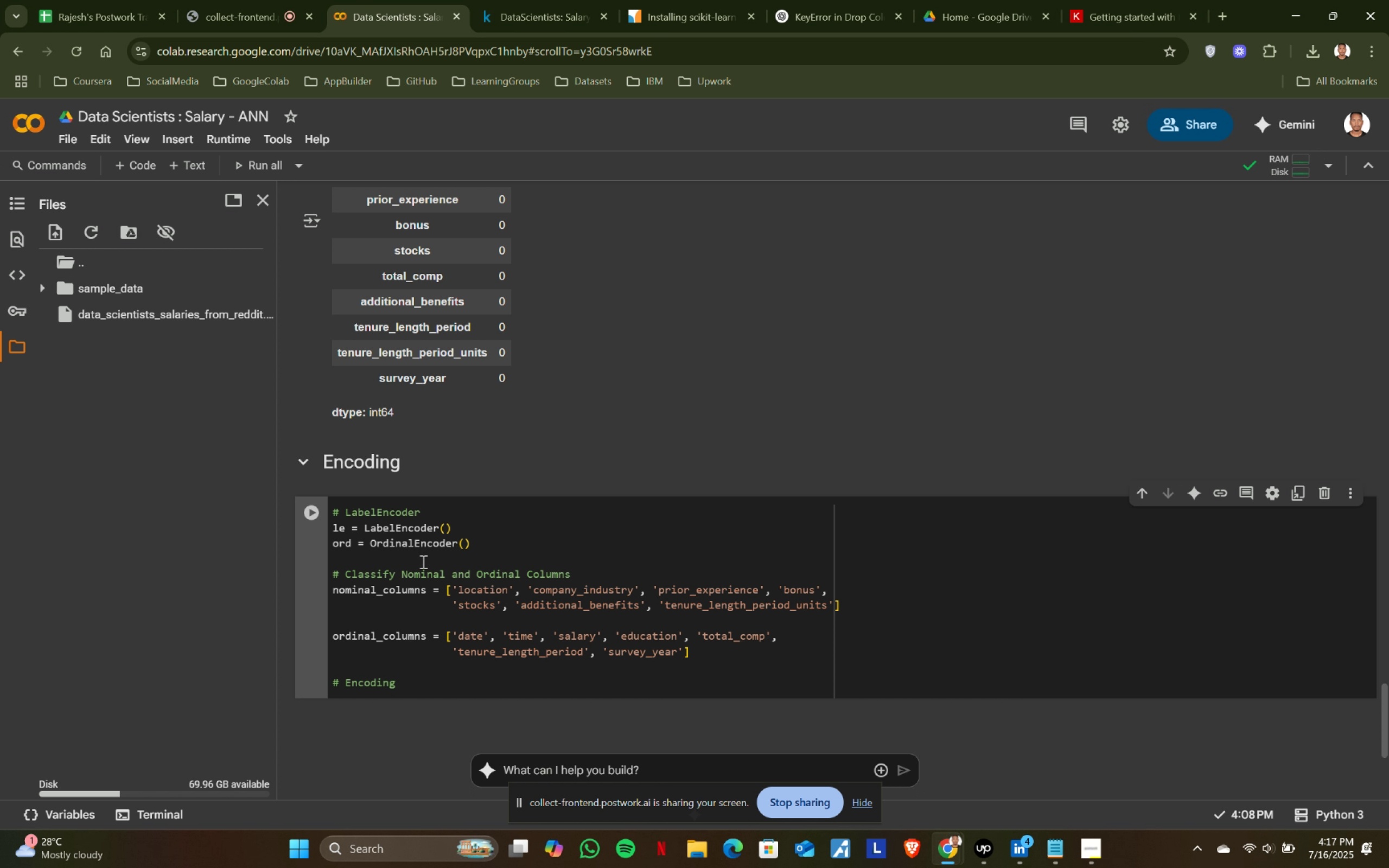 
 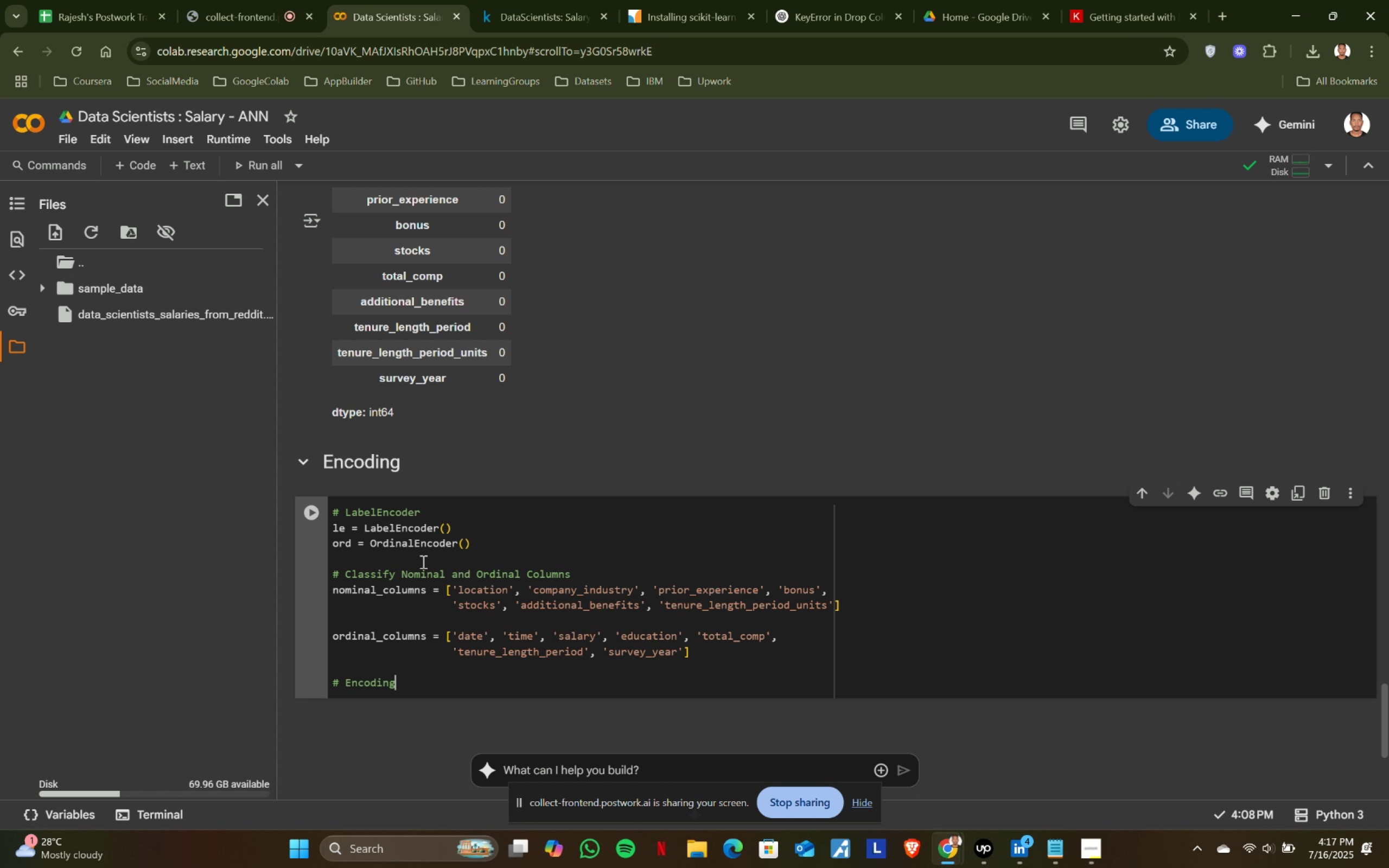 
hold_key(key=ShiftLeft, duration=0.62)
 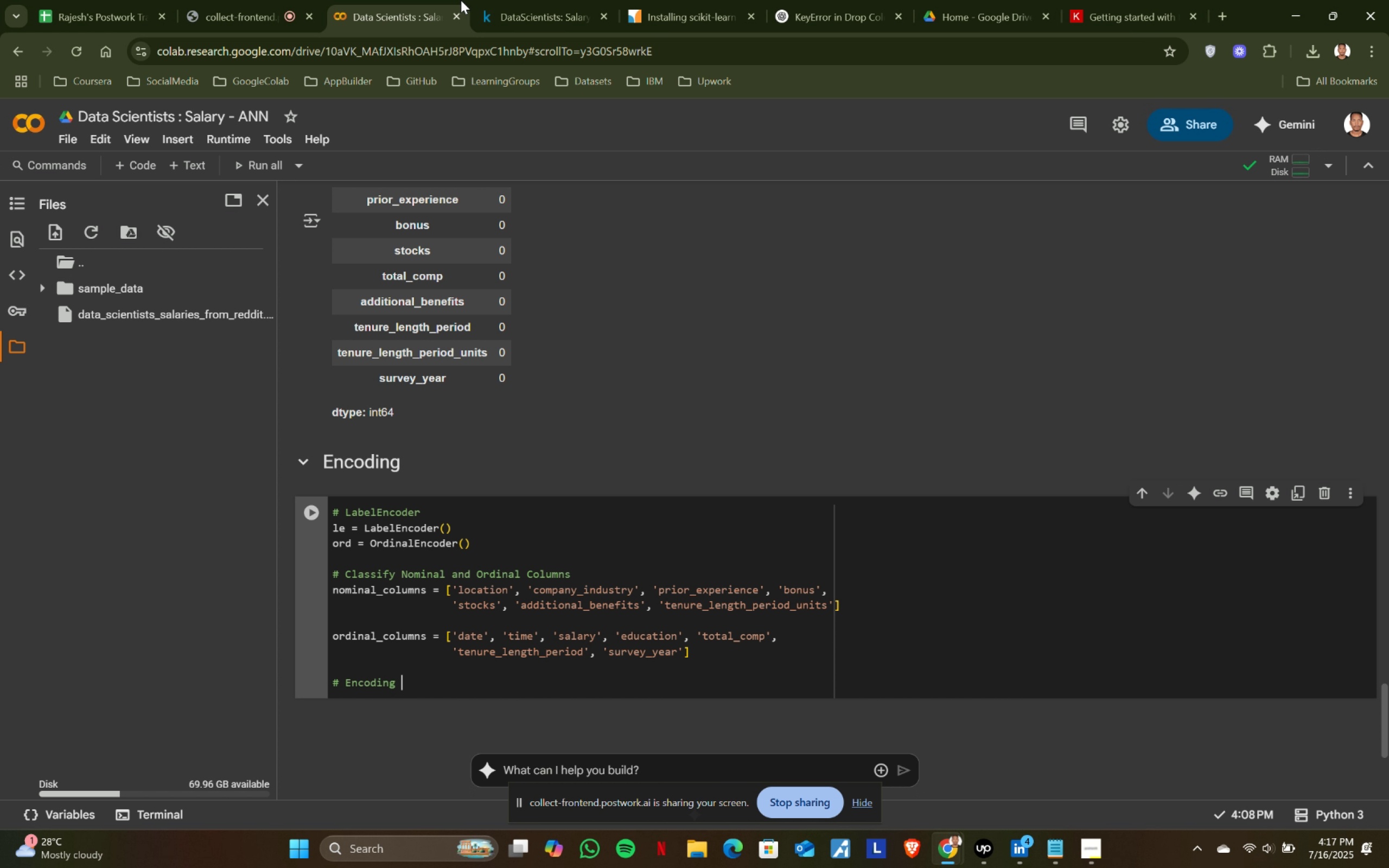 
left_click([503, 0])
 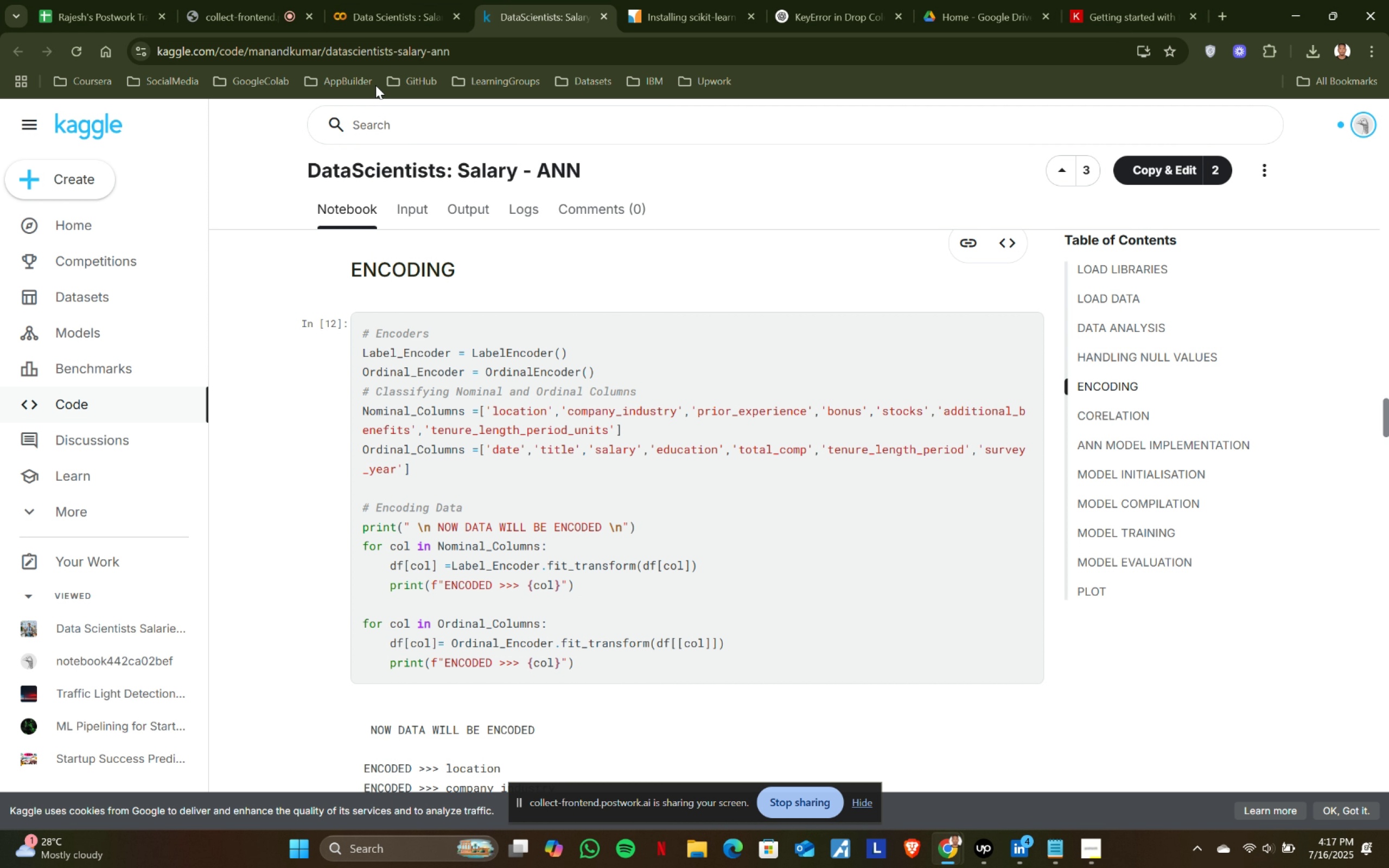 
left_click([364, 0])
 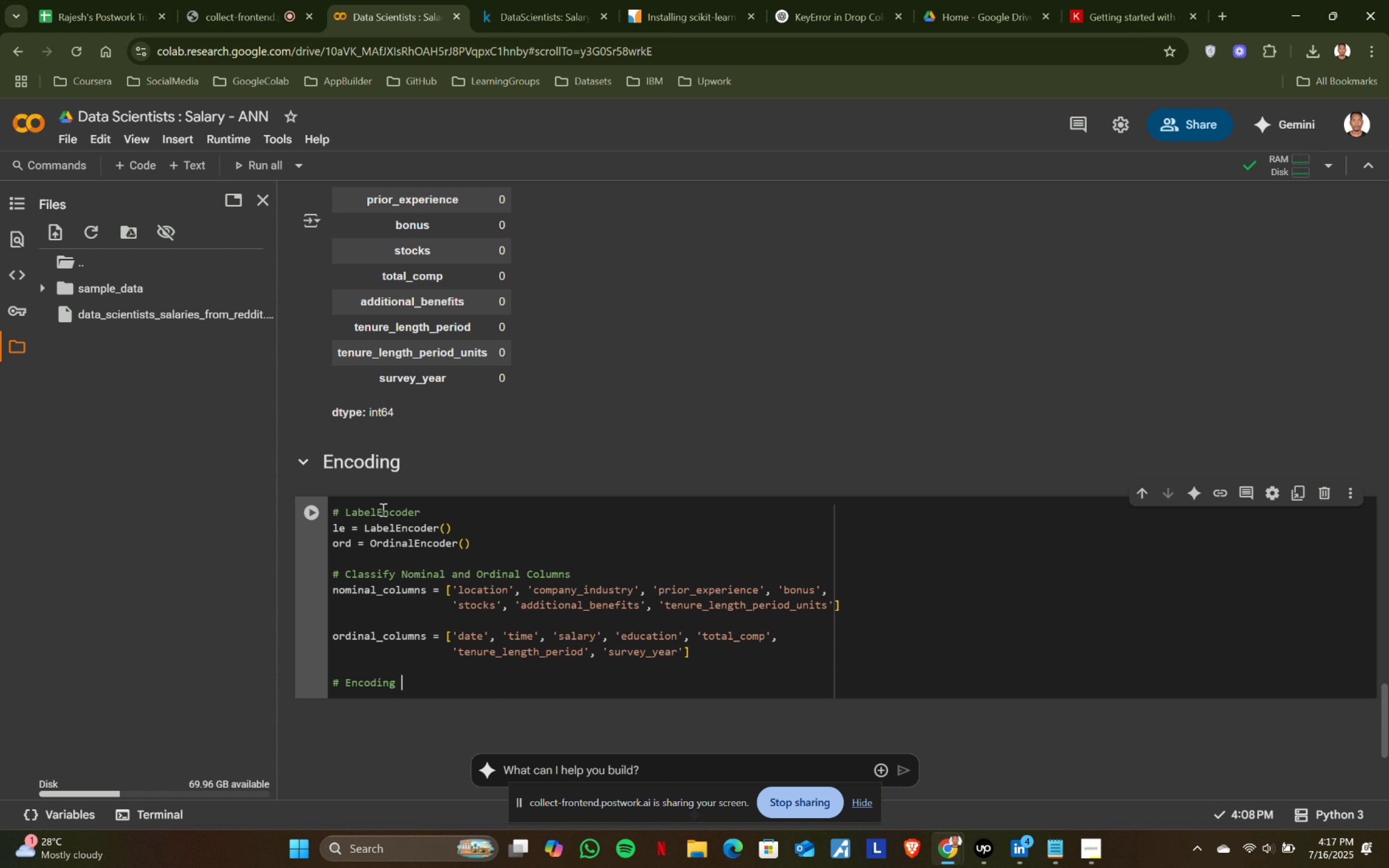 
left_click([376, 507])
 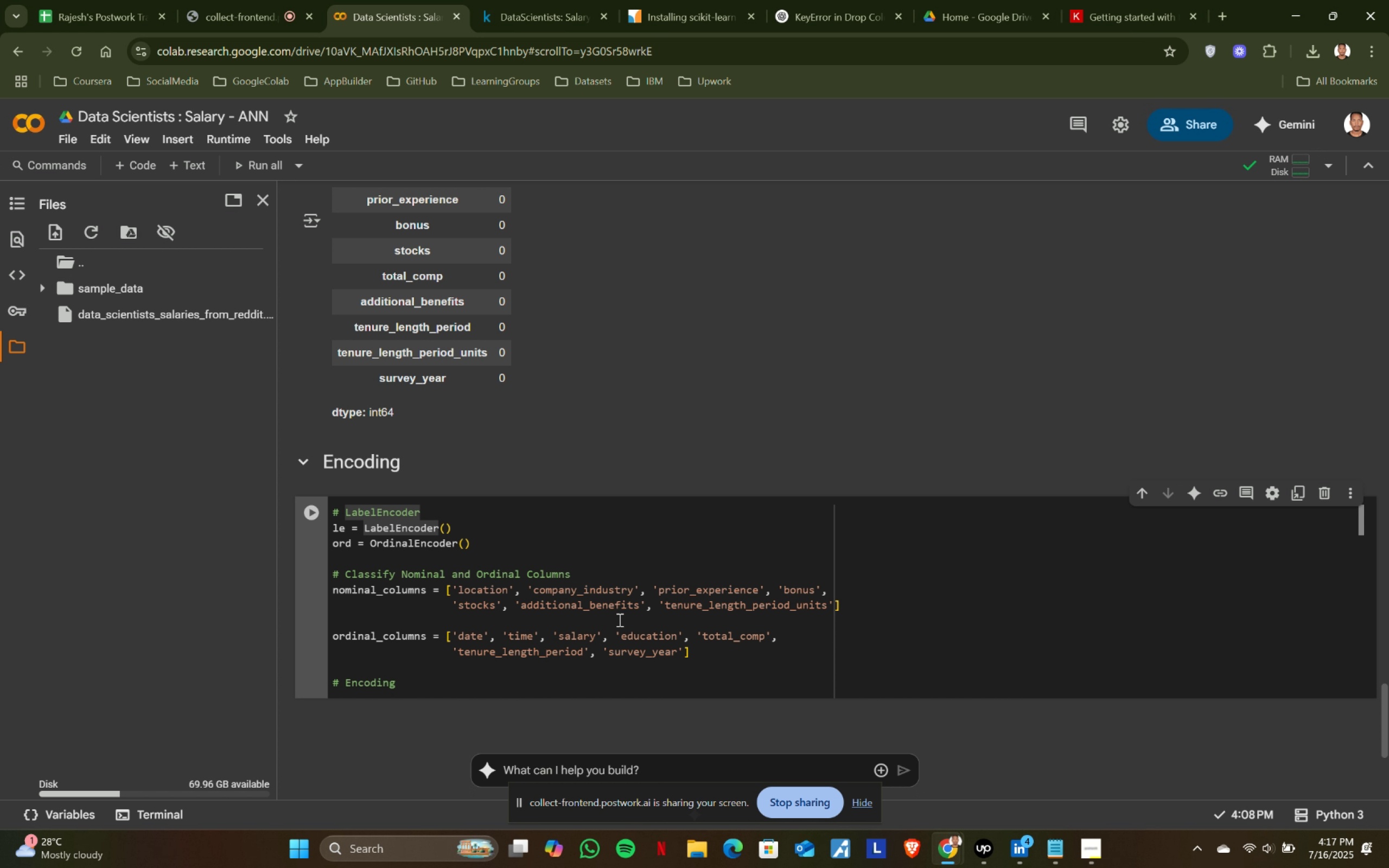 
key(Backspace)
 